 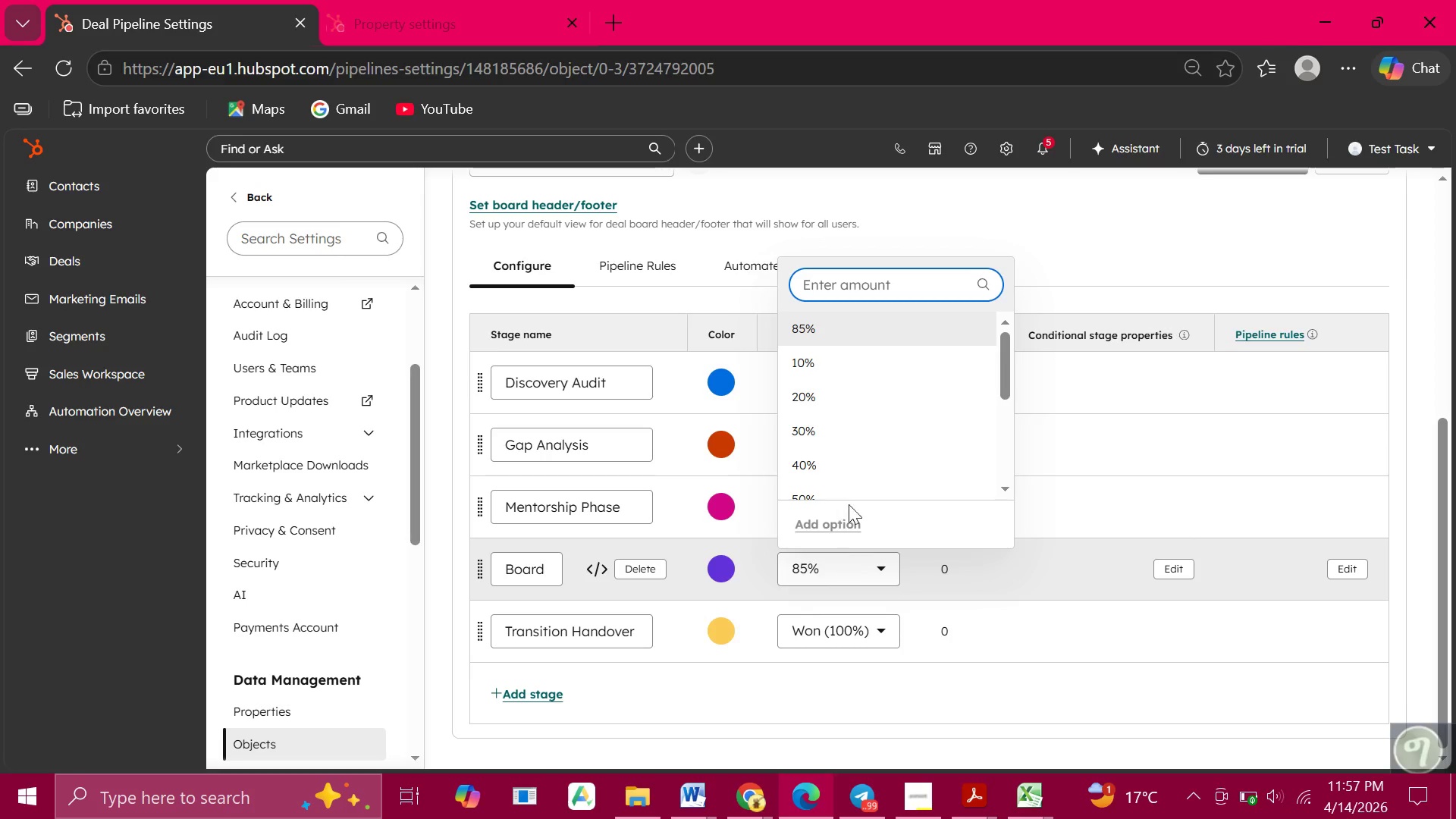 
left_click([827, 447])
 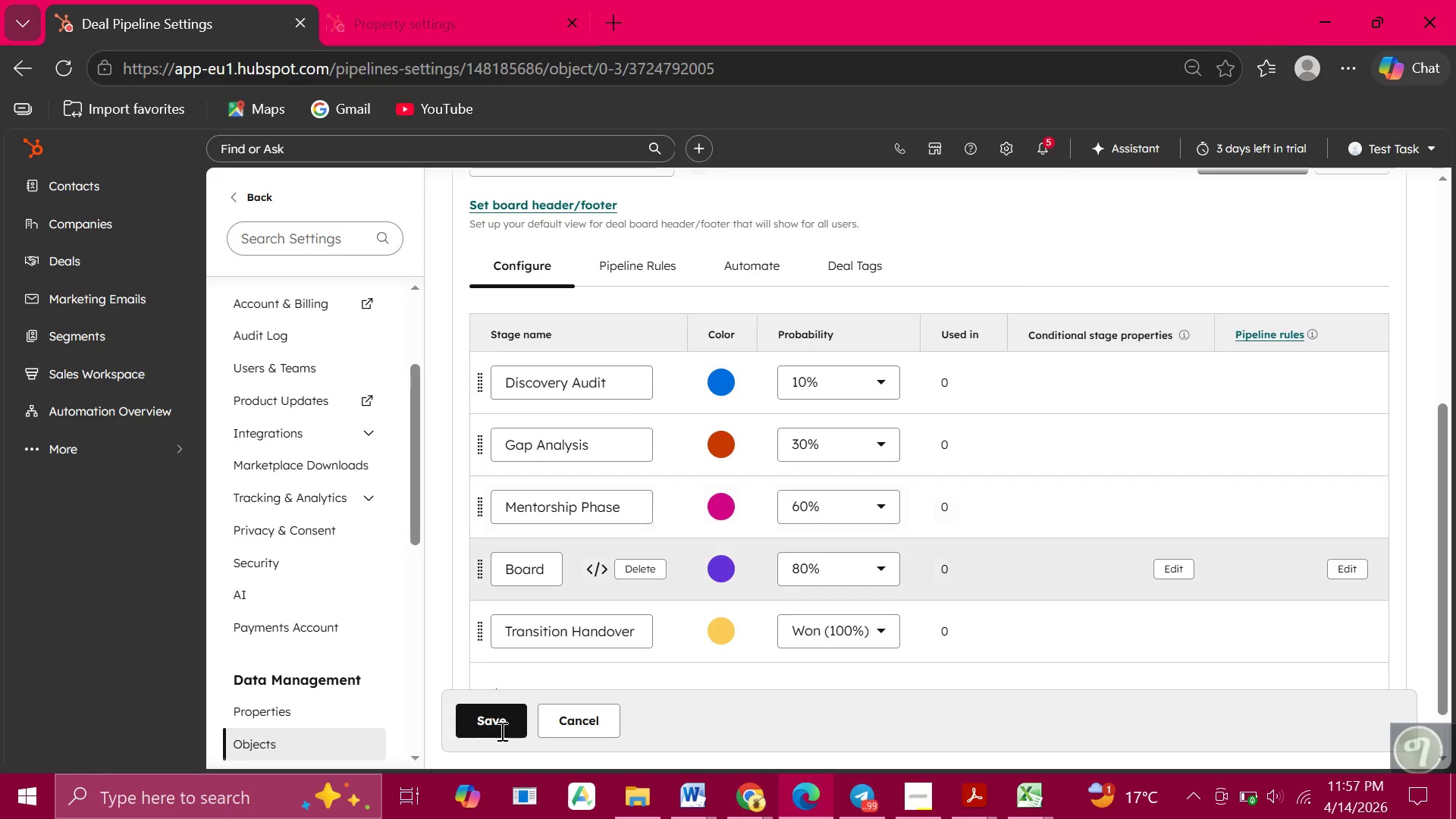 
left_click([498, 714])
 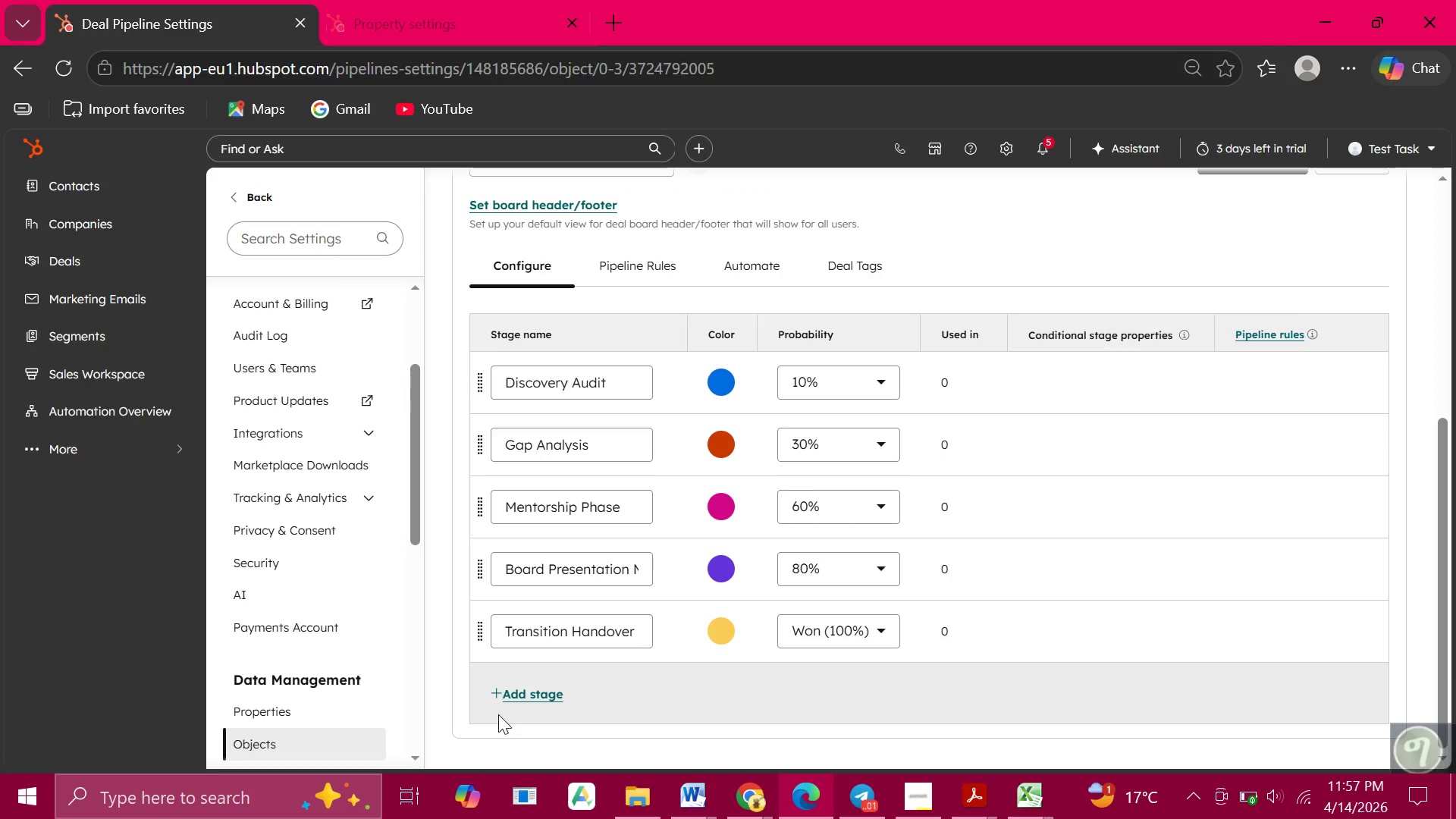 
wait(10.08)
 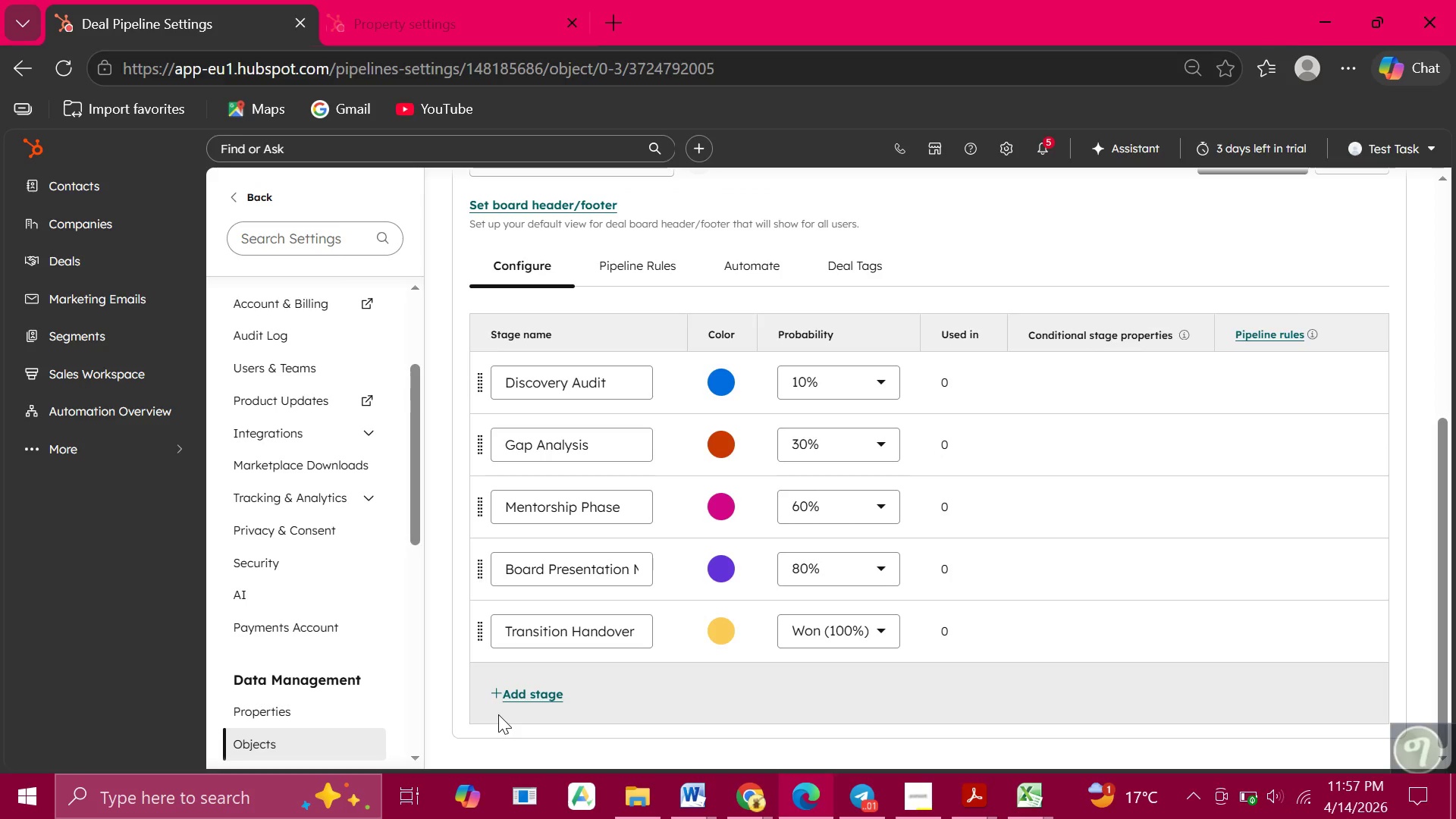 
mouse_move([573, 517])
 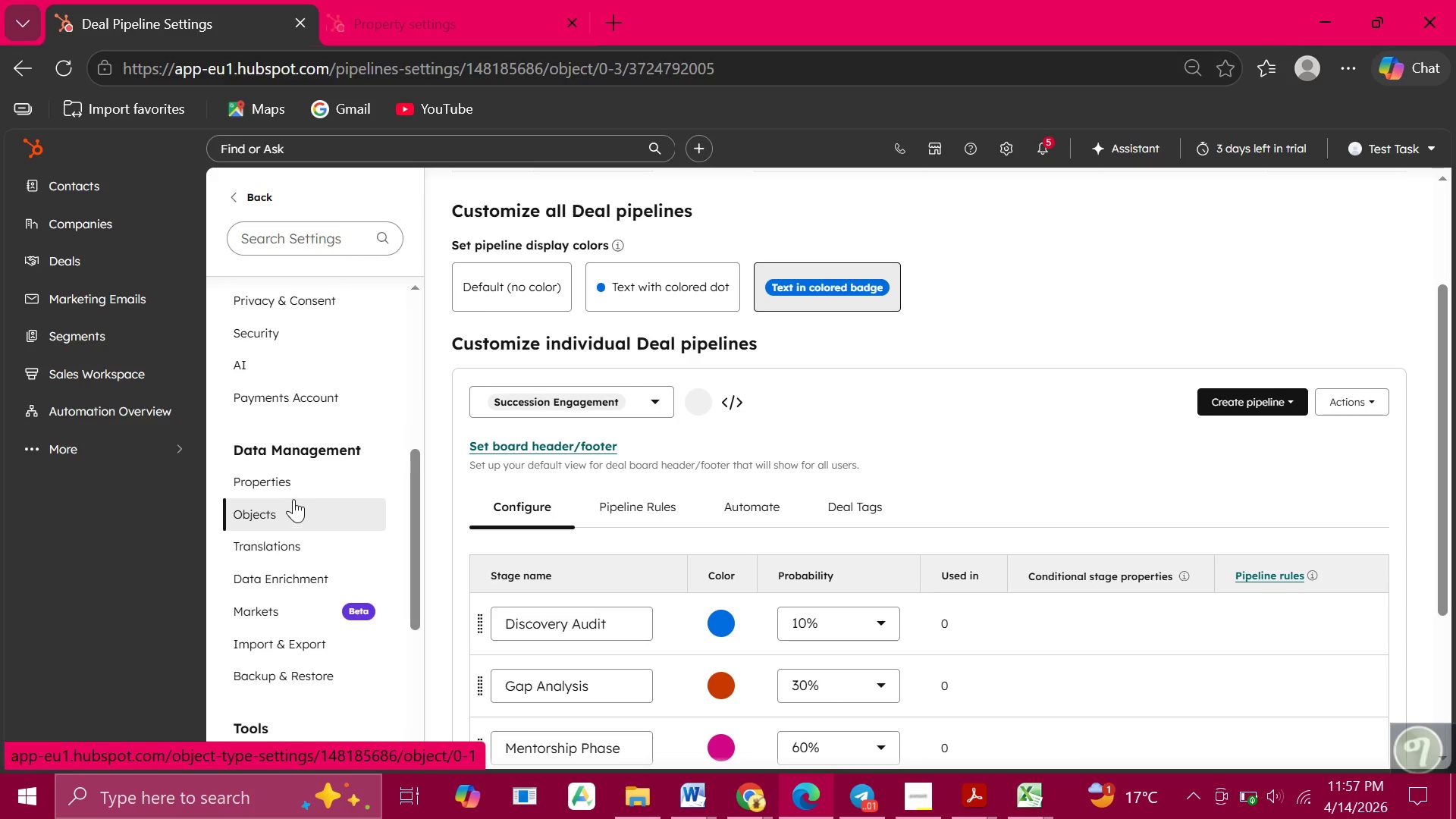 
left_click([265, 478])
 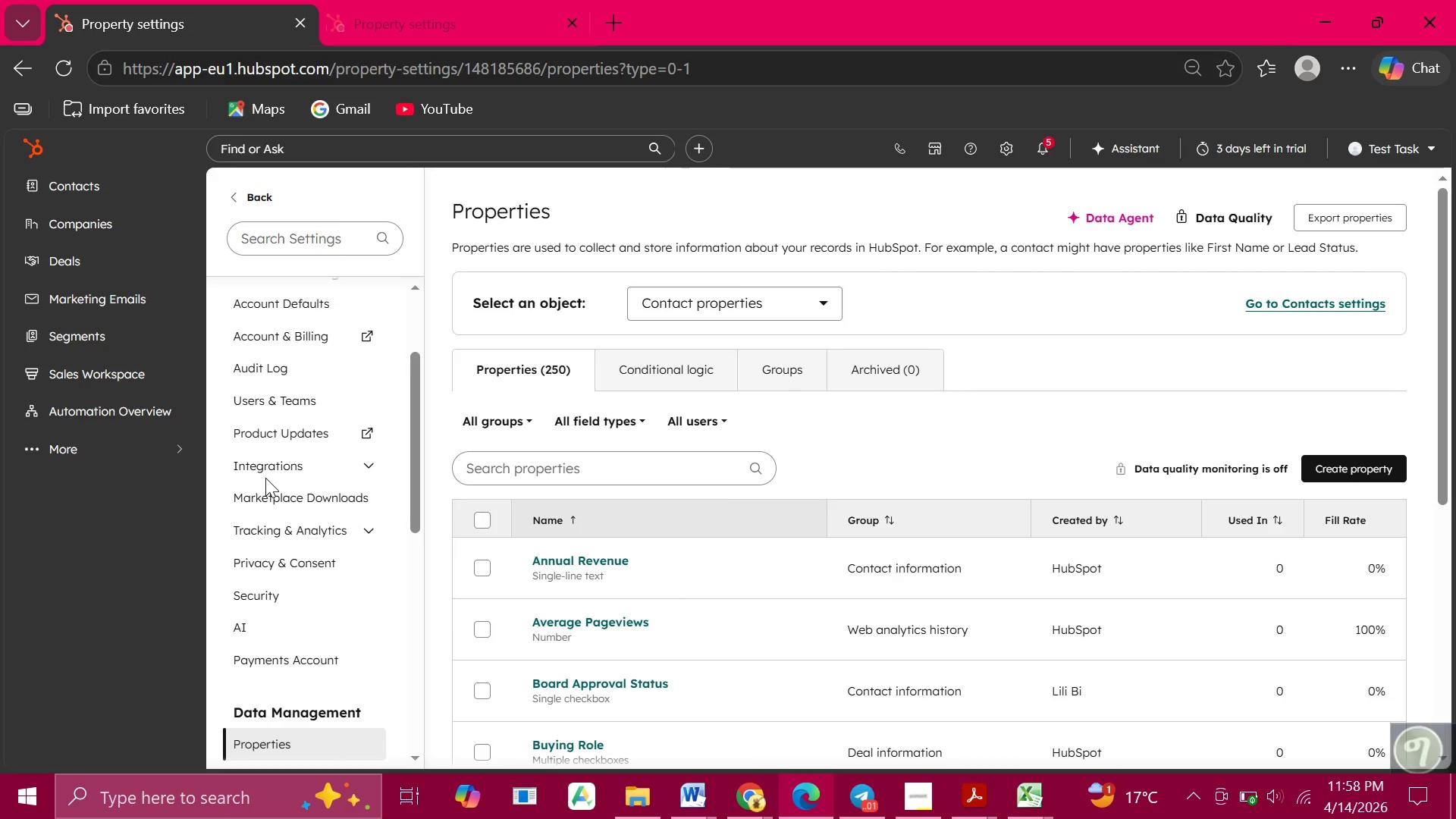 
wait(57.97)
 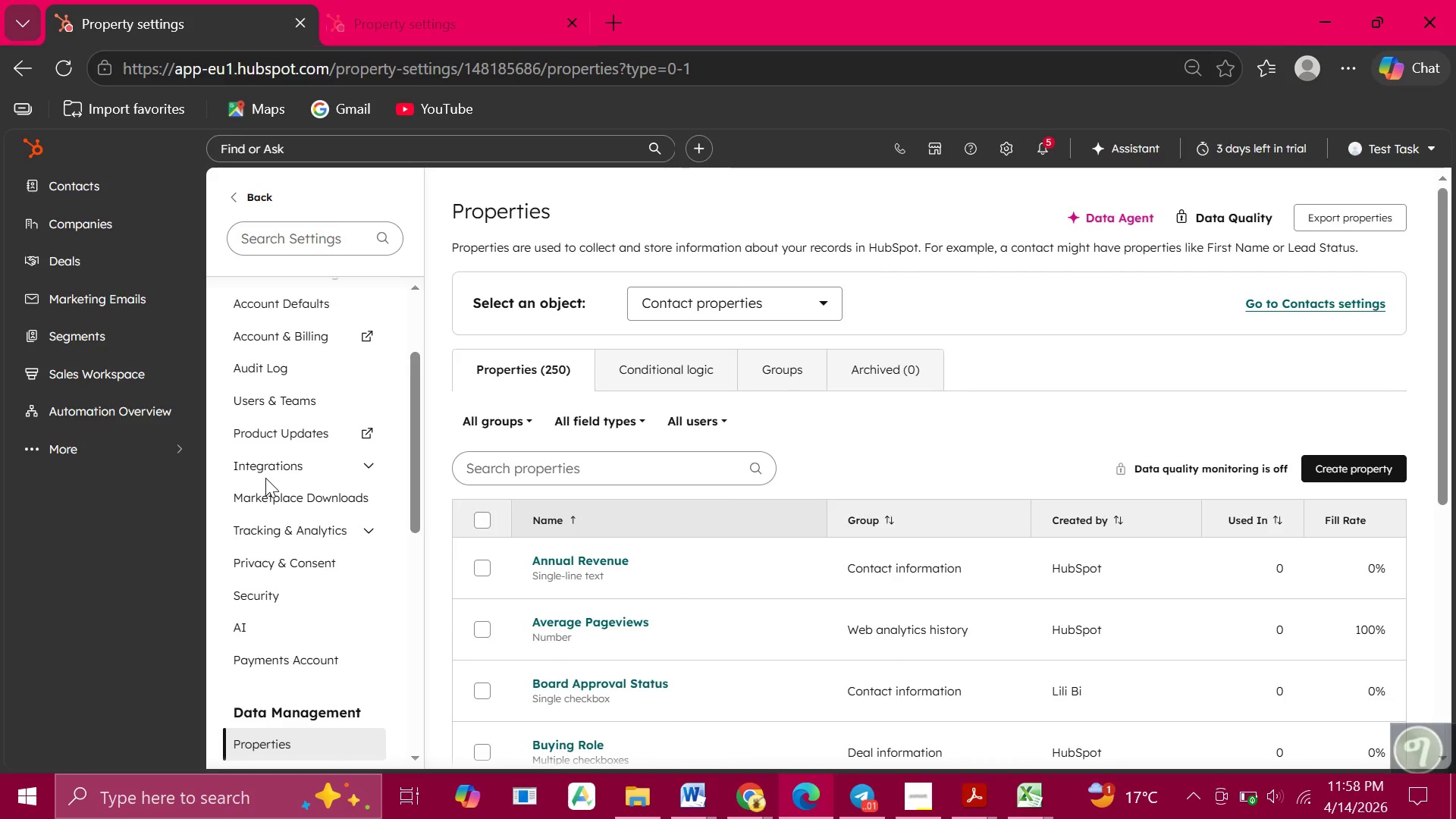 
left_click([522, 469])
 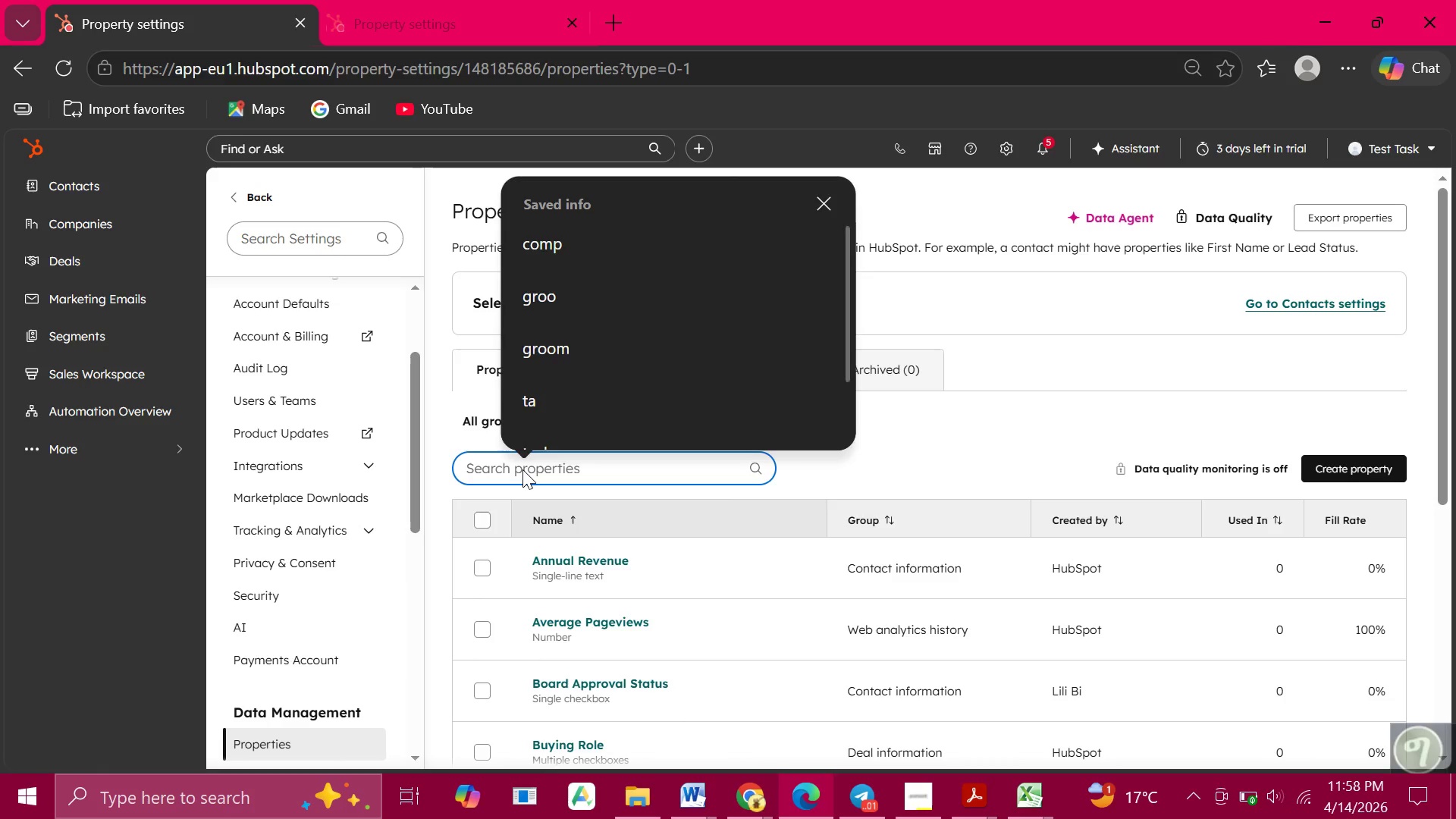 
type(High)
key(Backspace)
key(Backspace)
key(Backspace)
 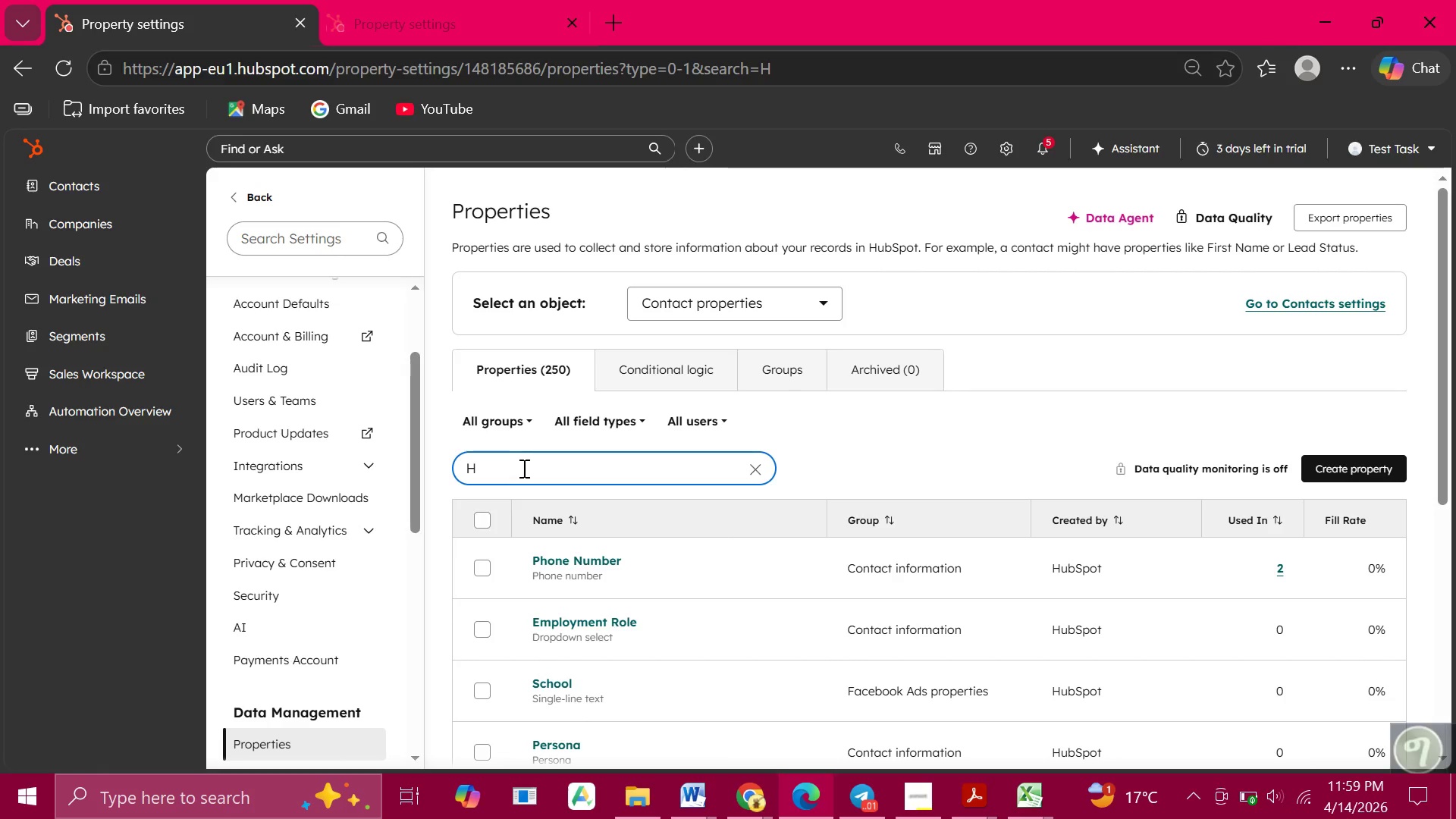 
wait(37.91)
 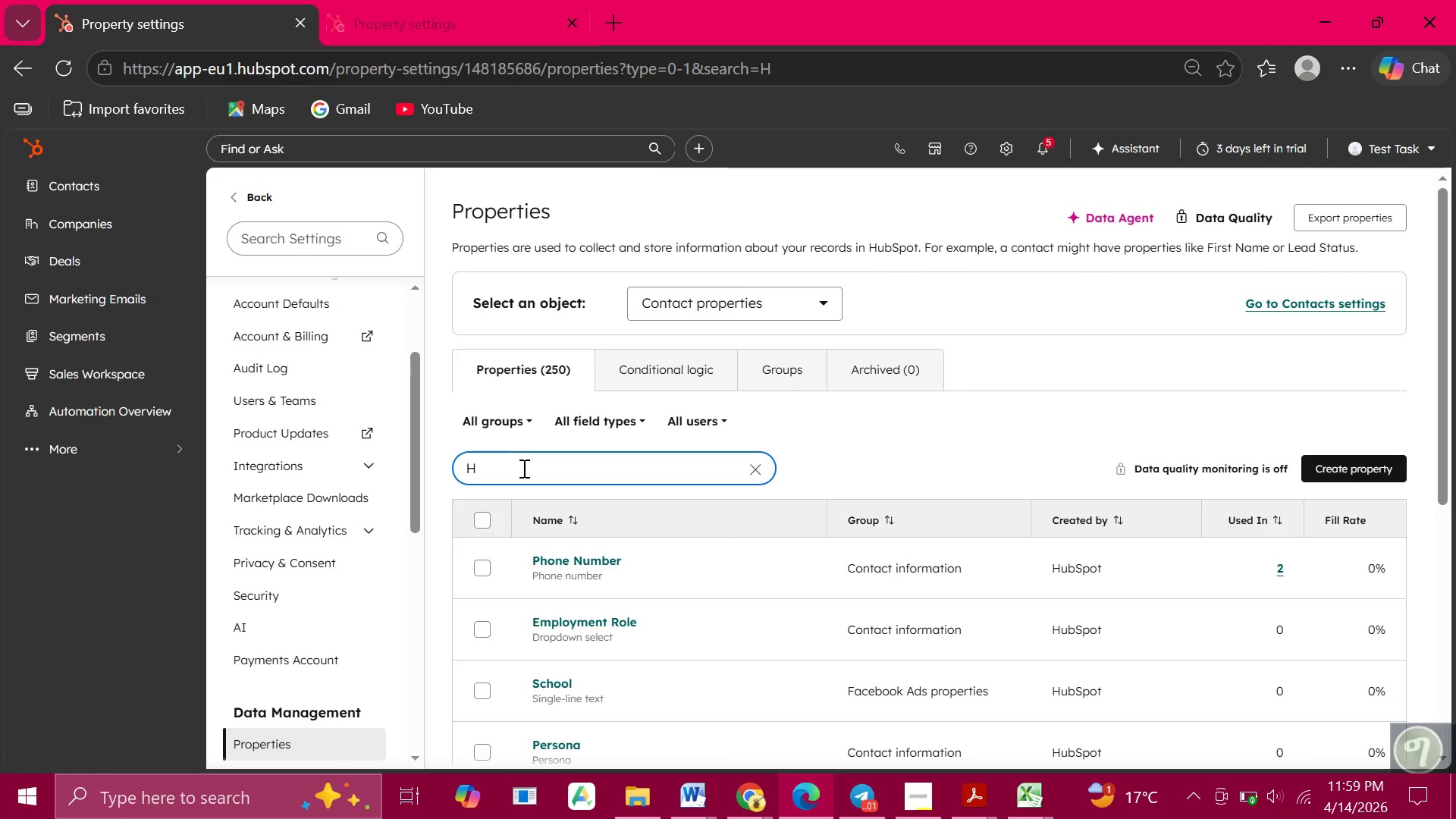 
key(Backspace)
type(Current)
 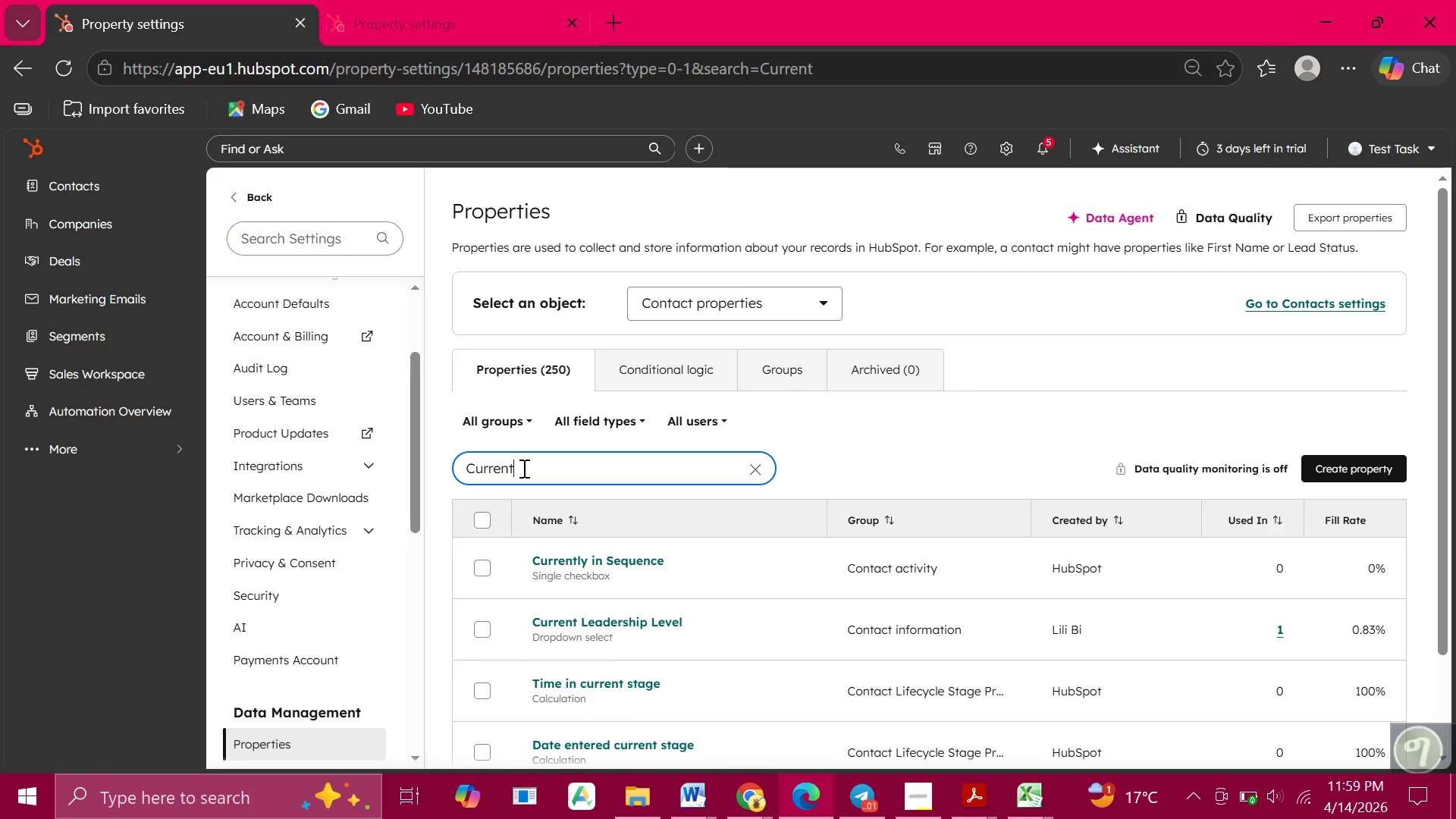 
wait(6.34)
 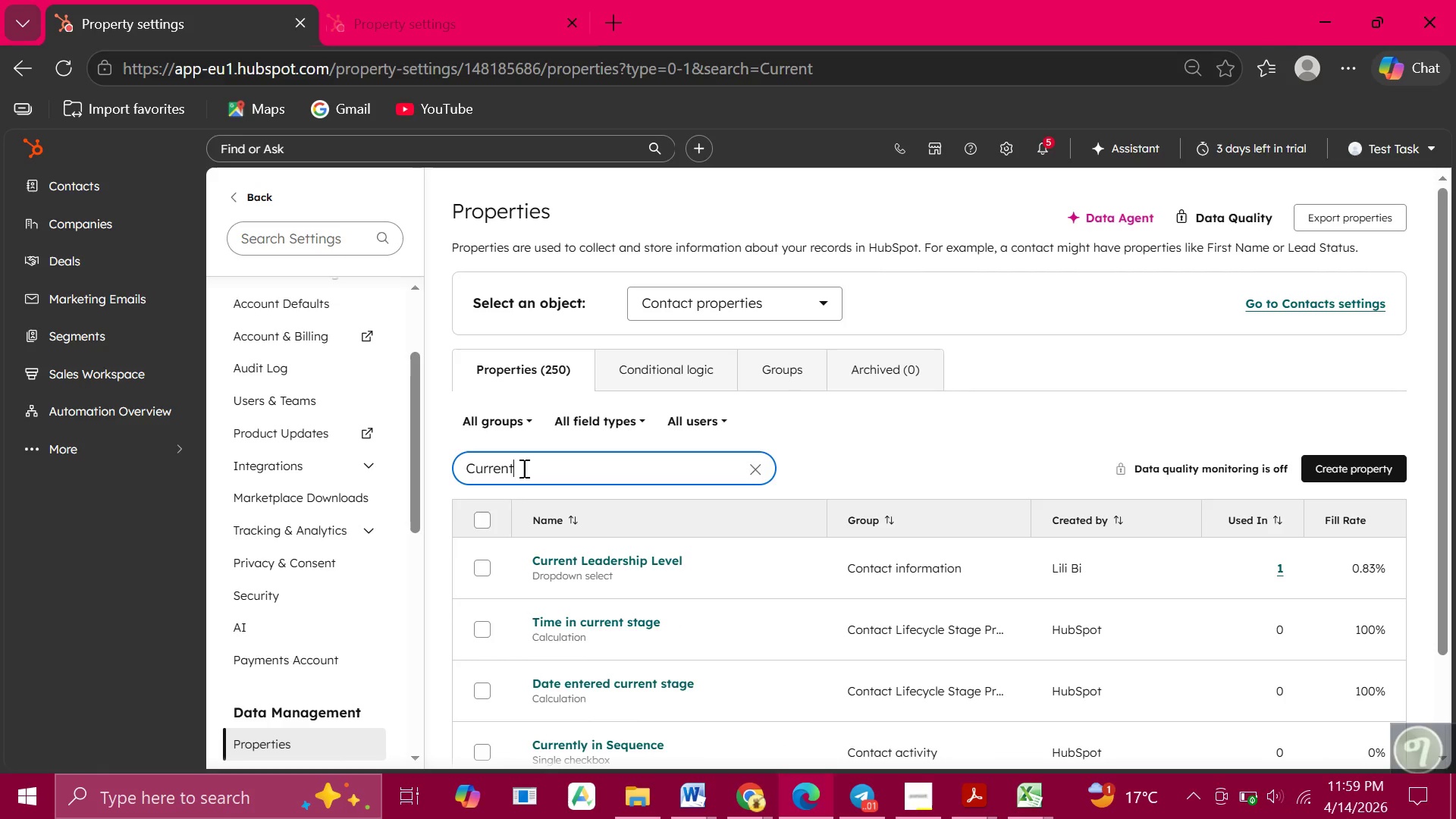 
key(Backspace)
 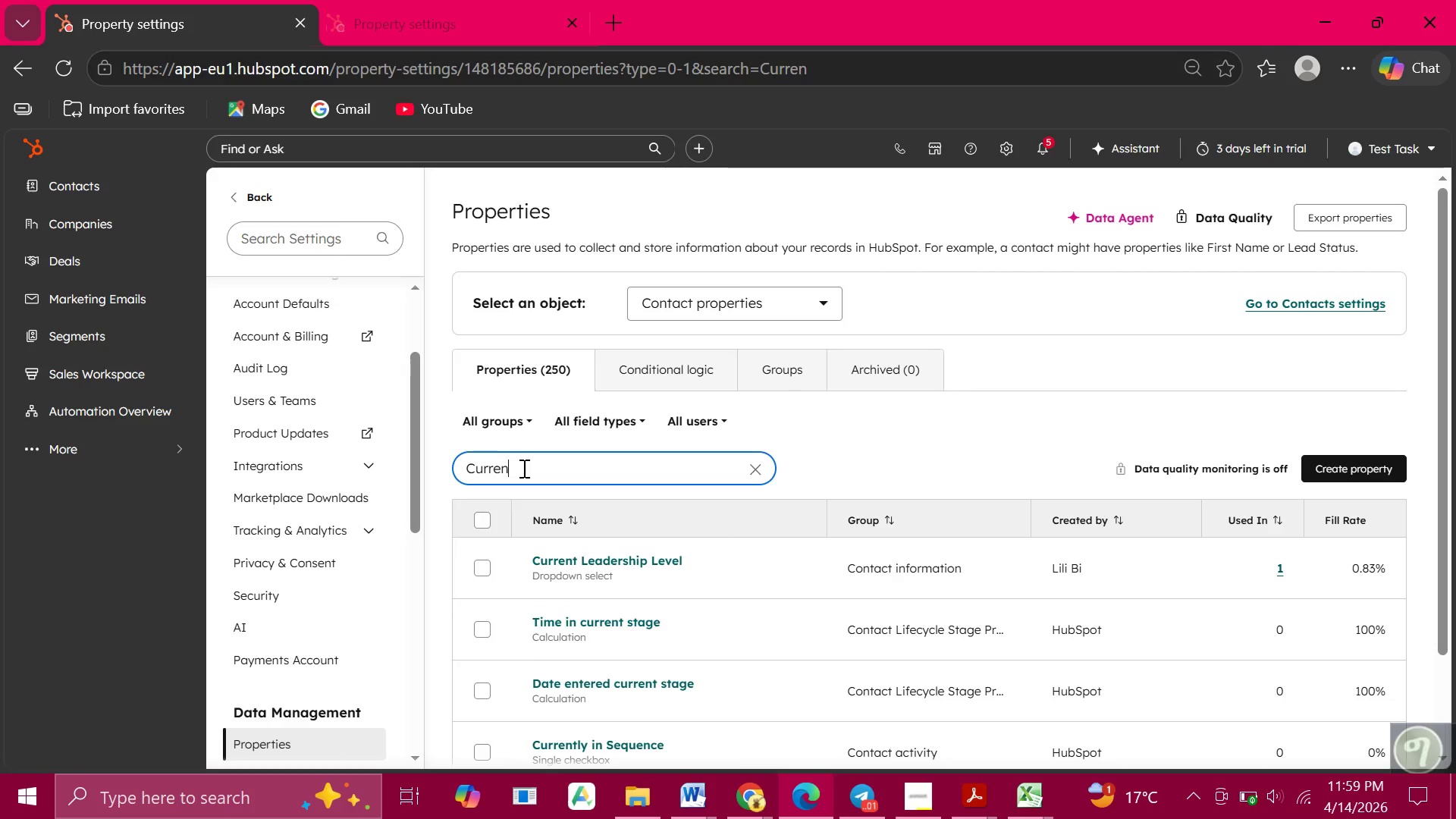 
key(Backspace)
 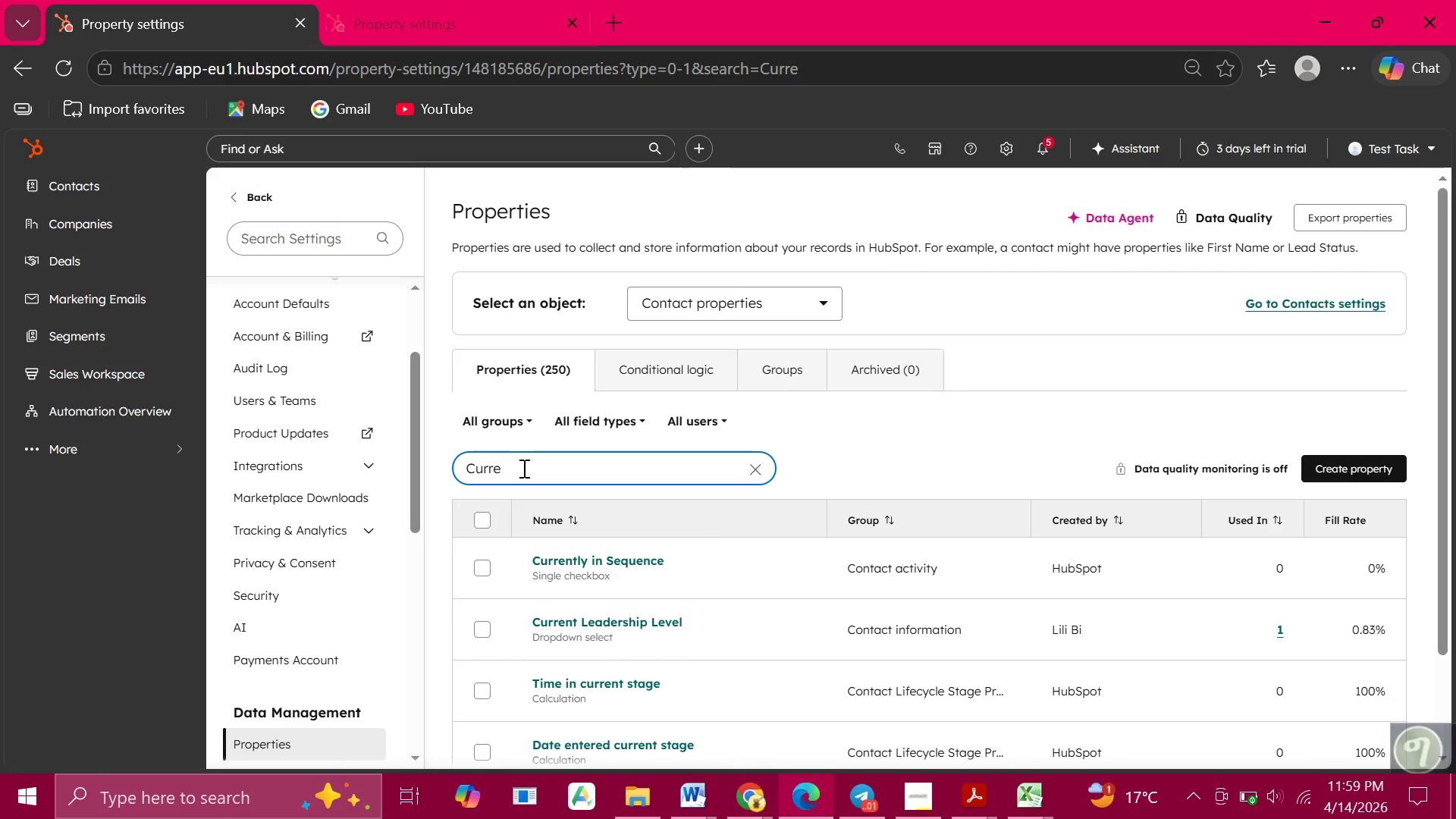 
key(Backspace)
key(Backspace)
type(Board )
 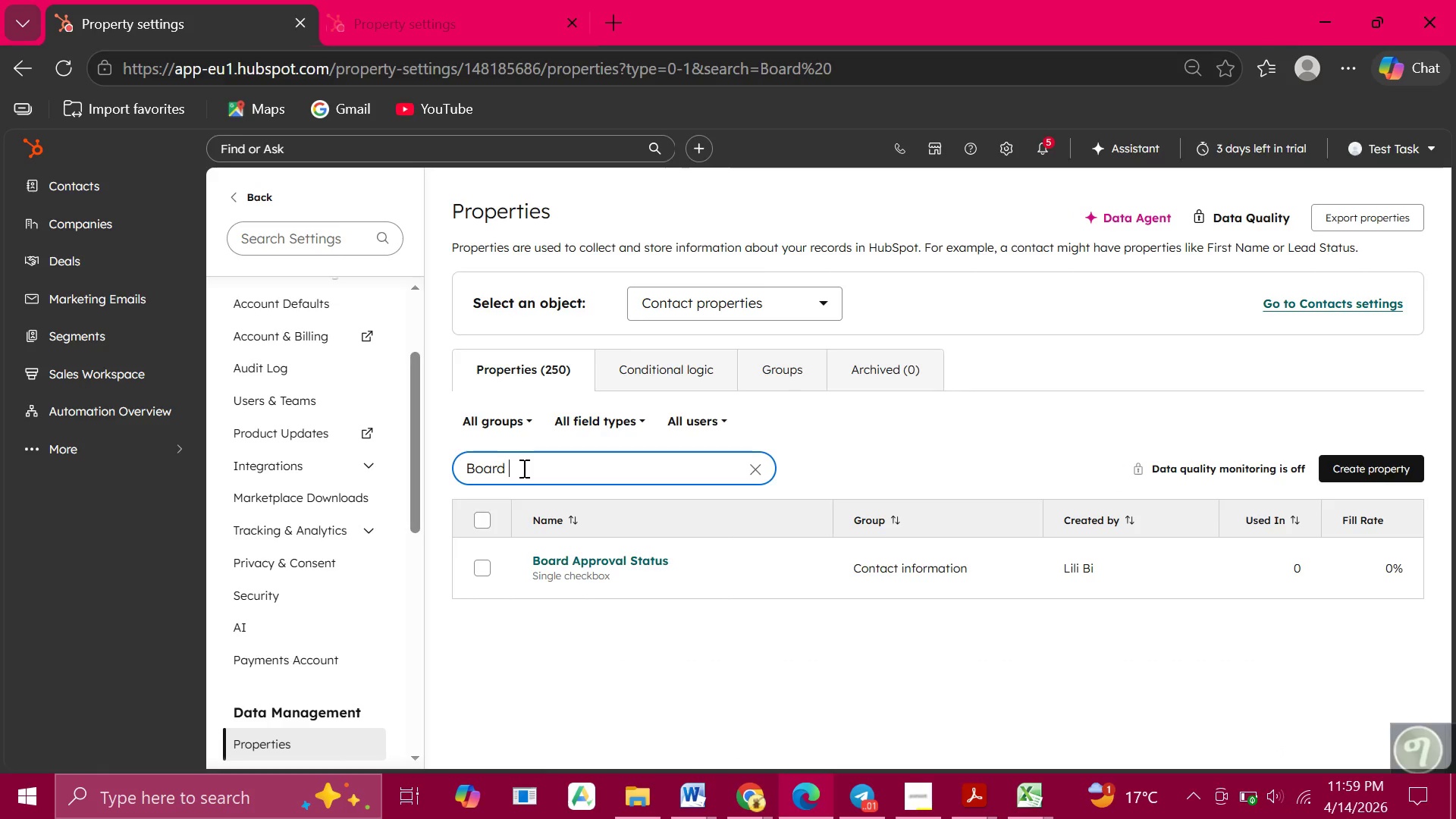 
hold_key(key=Backspace, duration=0.97)
 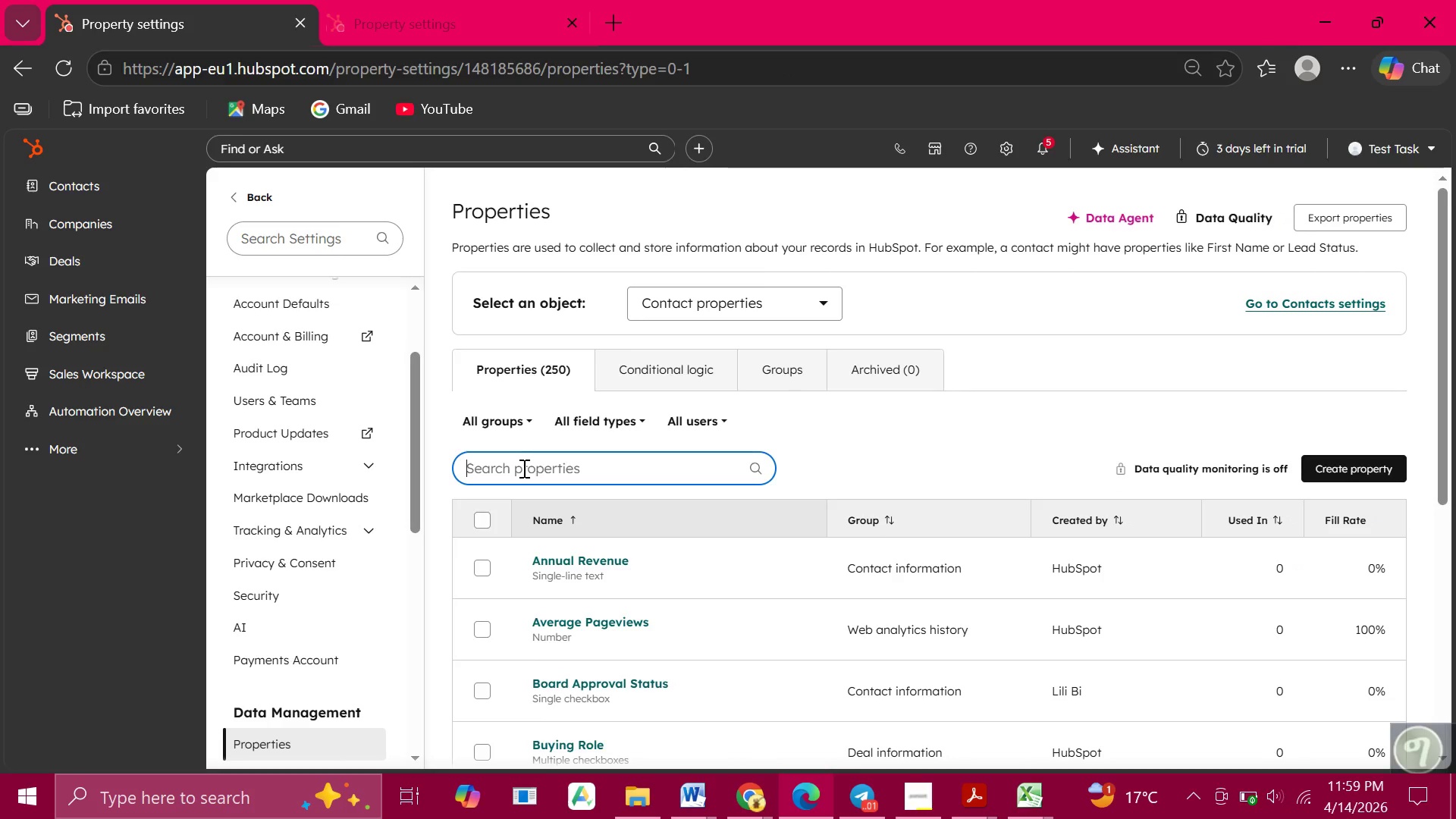 
type(Internal)
 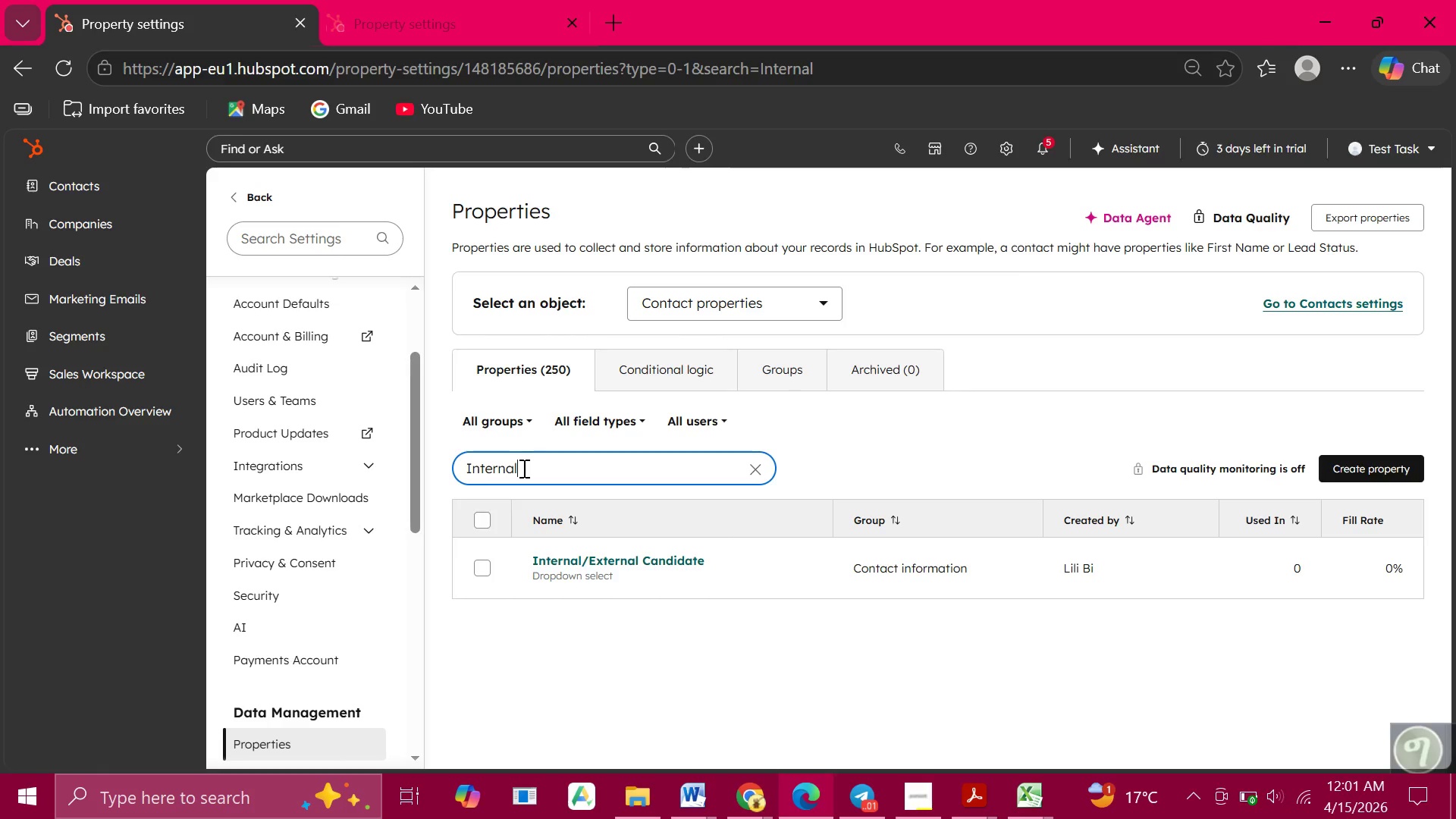 
wait(88.75)
 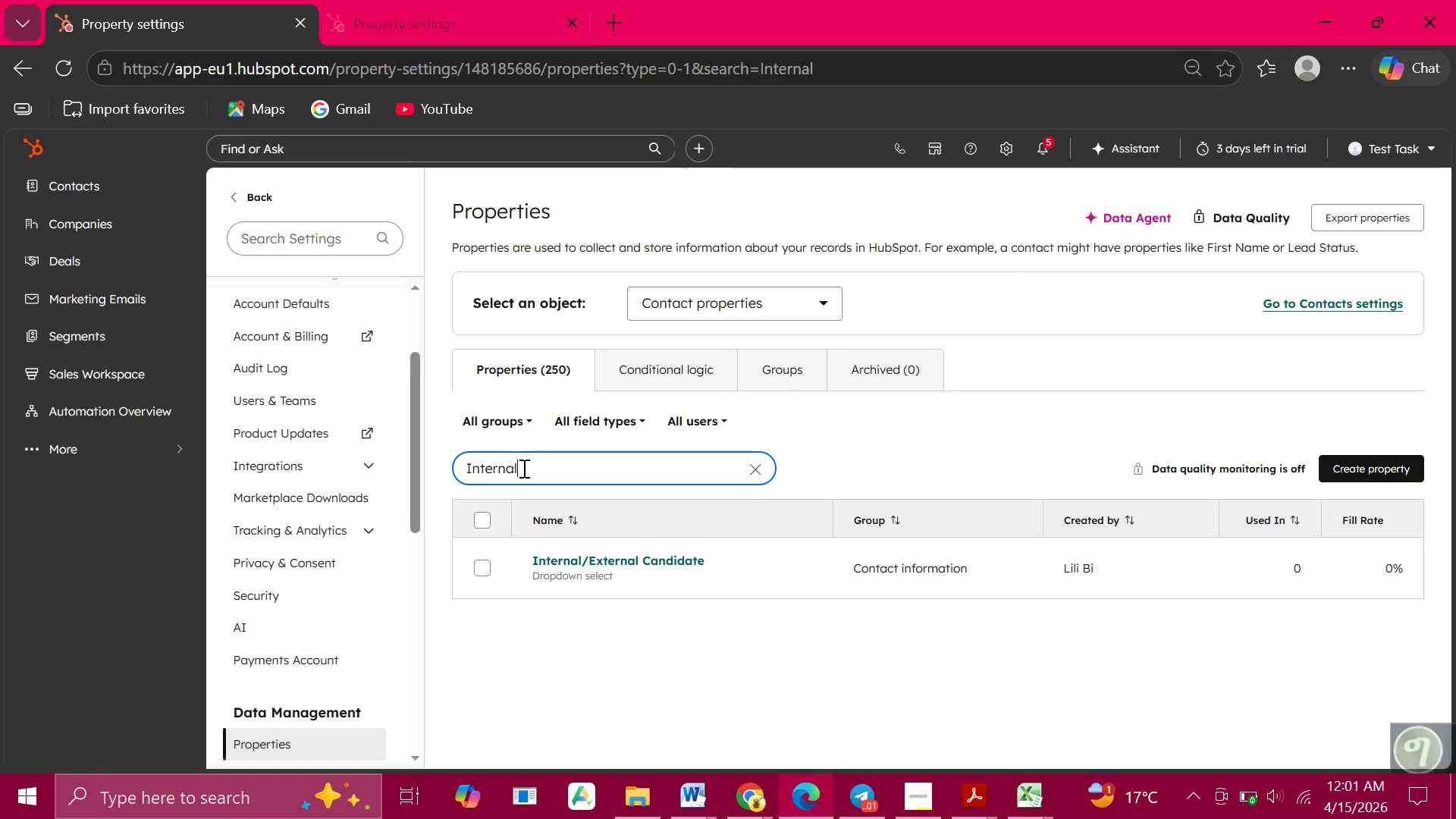 
left_click([770, 366])
 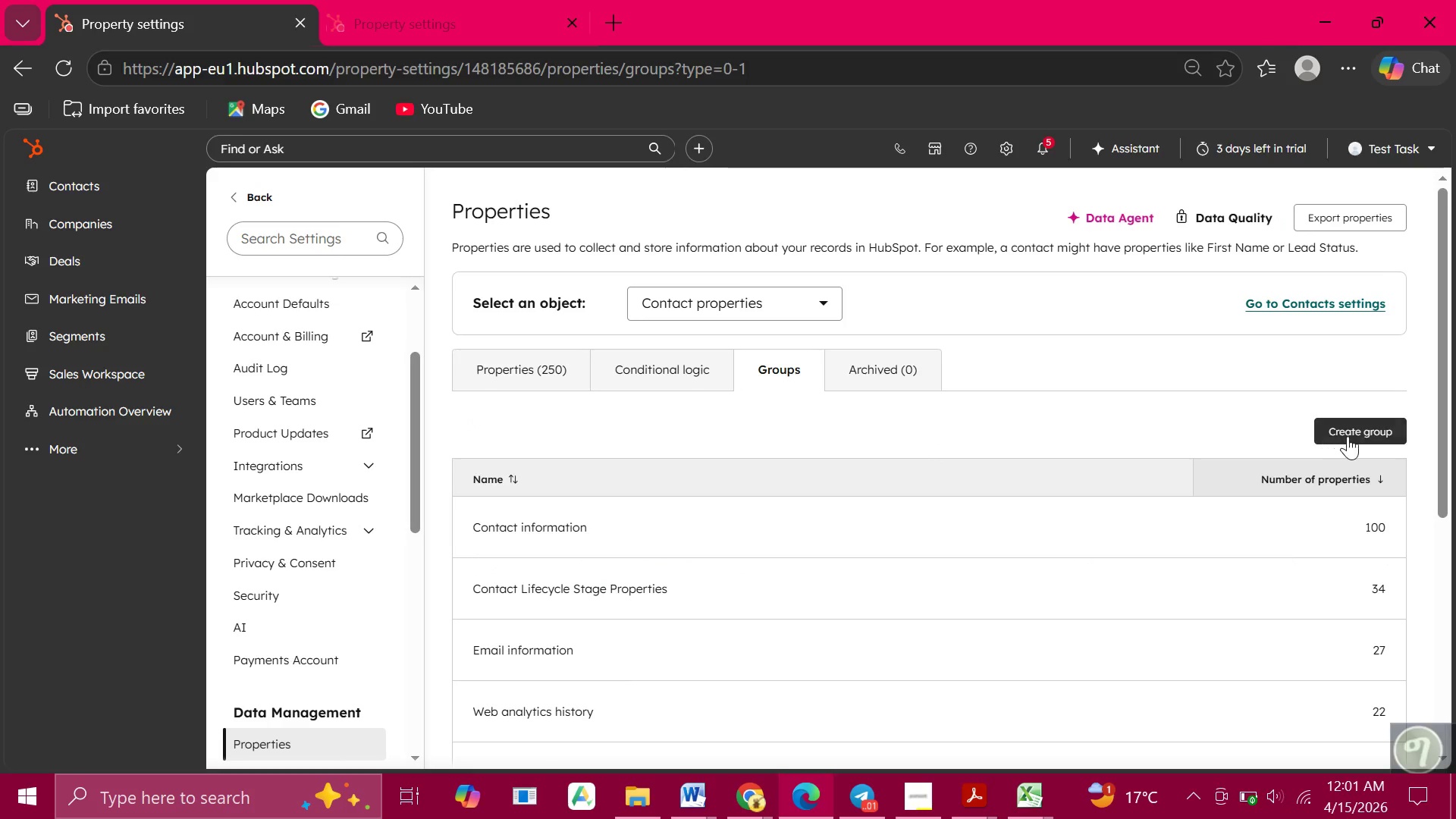 
left_click([1341, 421])
 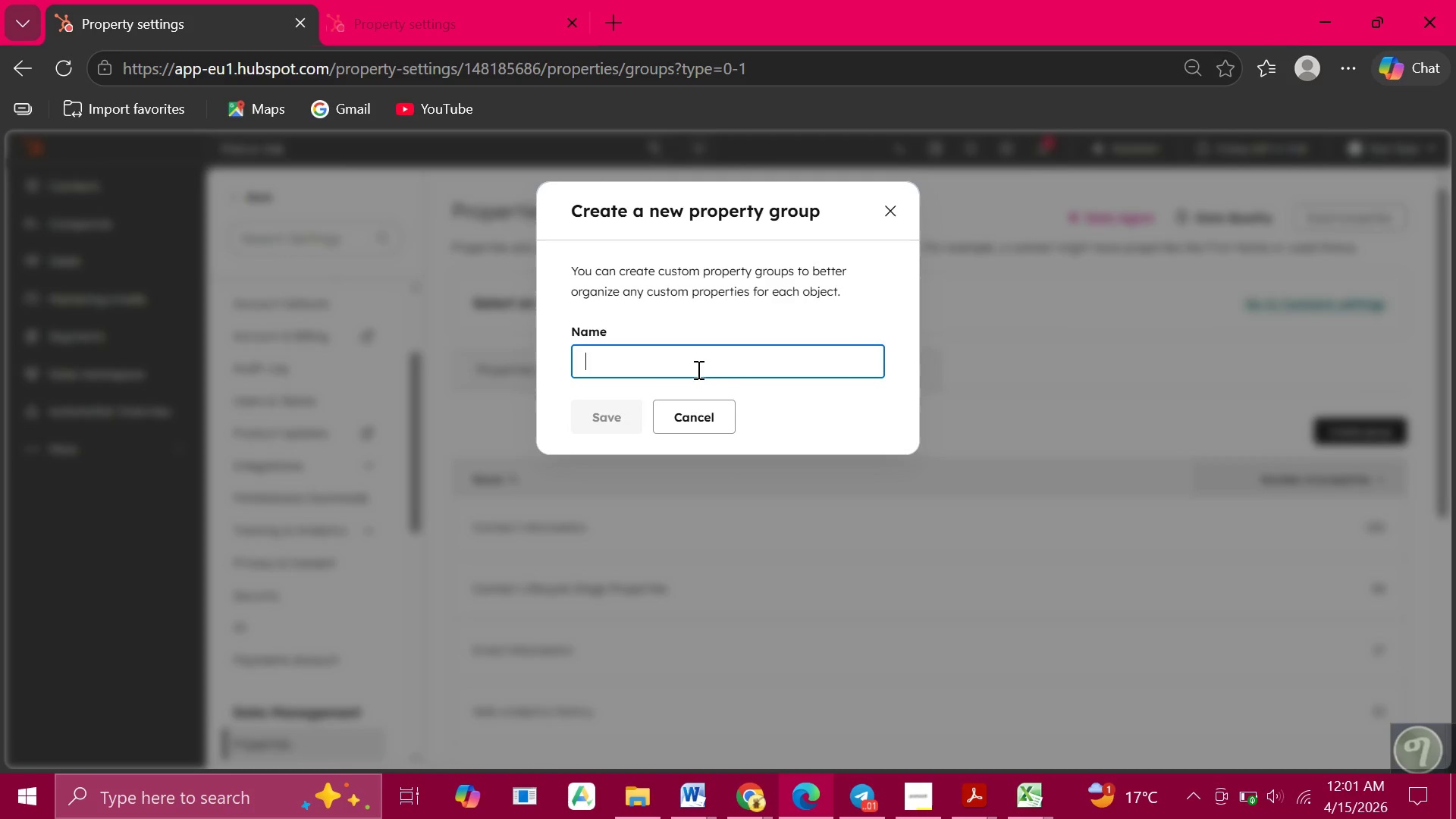 
left_click([647, 370])
 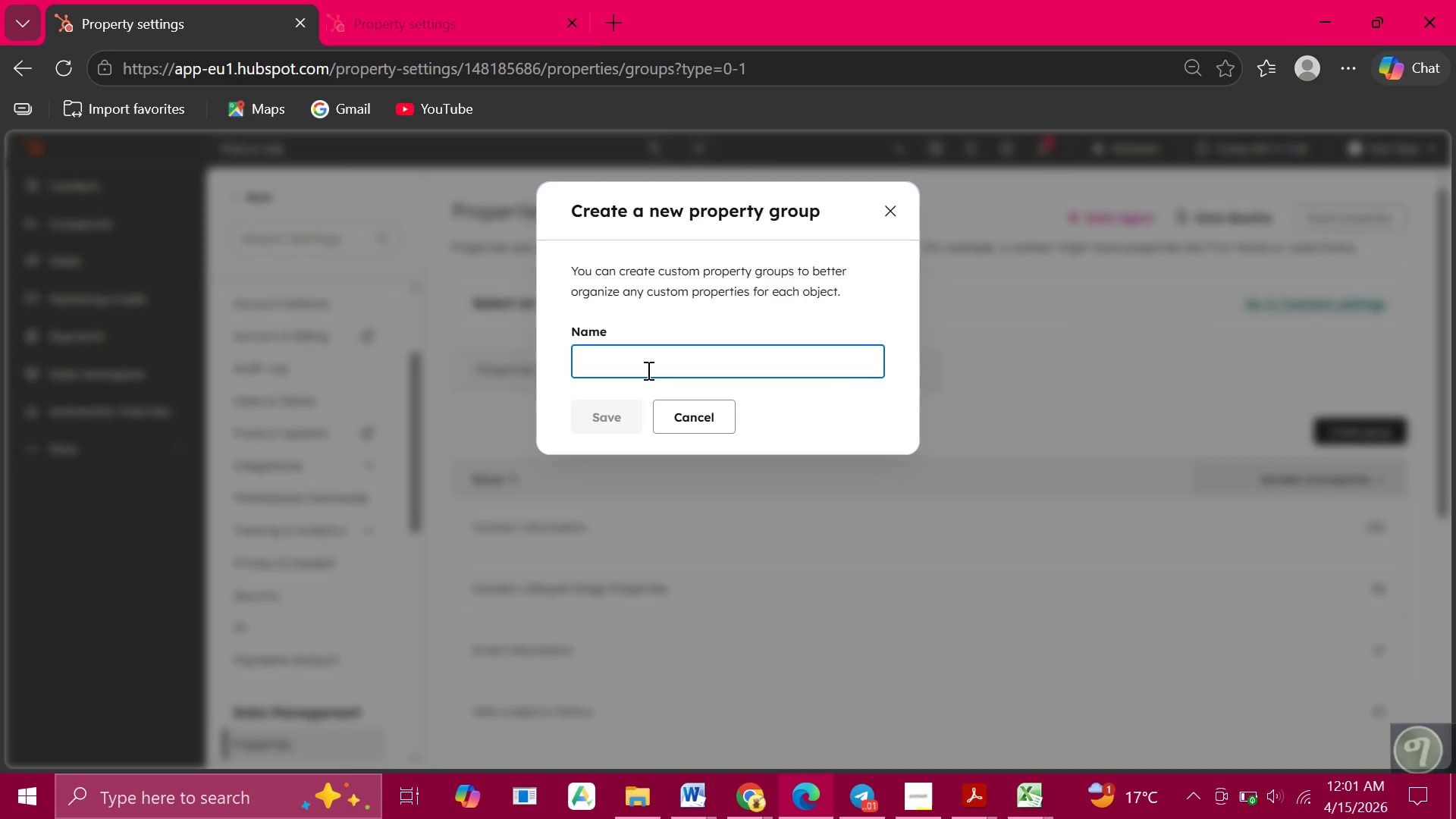 
type(Succession Planning)
 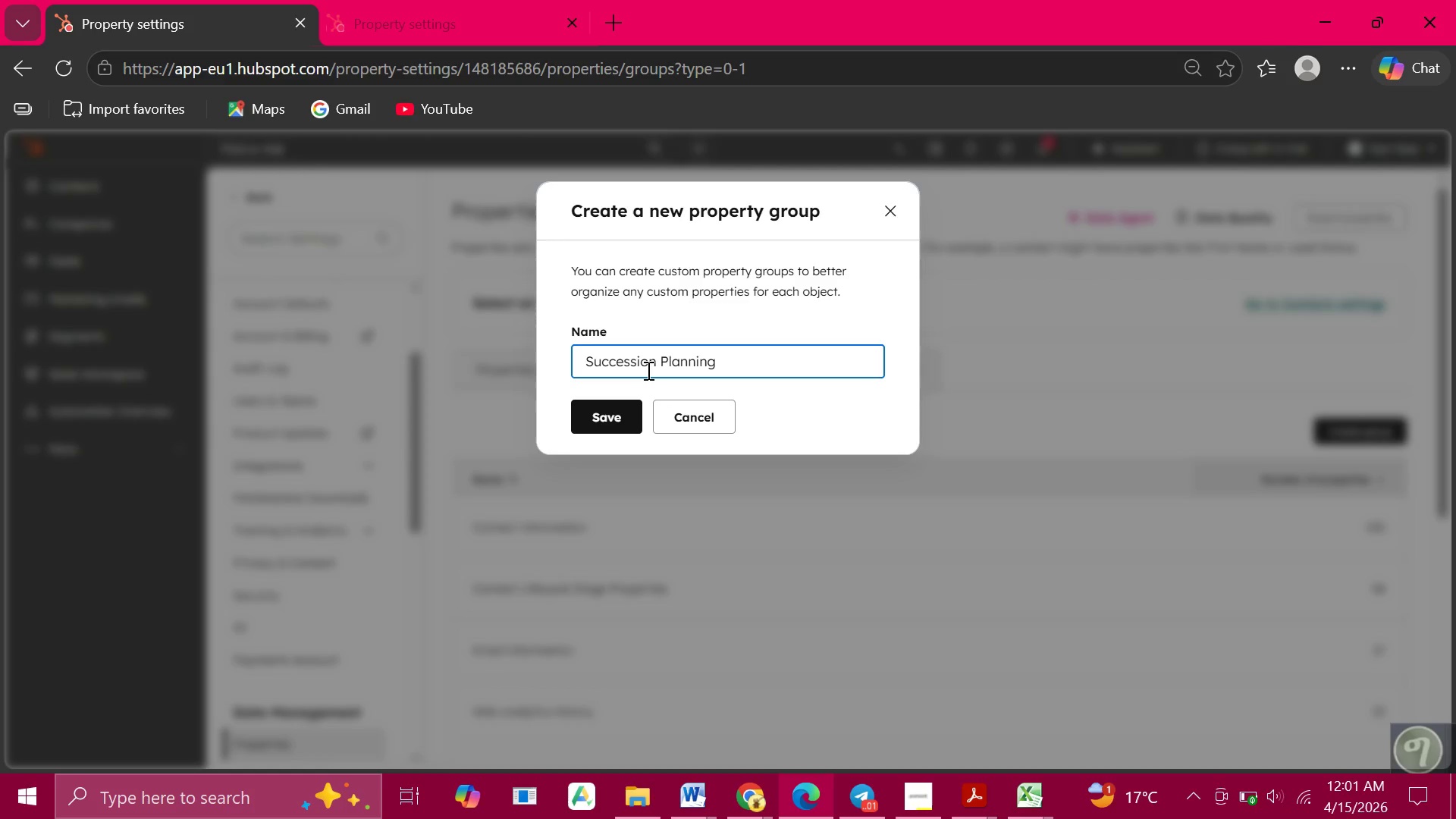 
left_click([601, 413])
 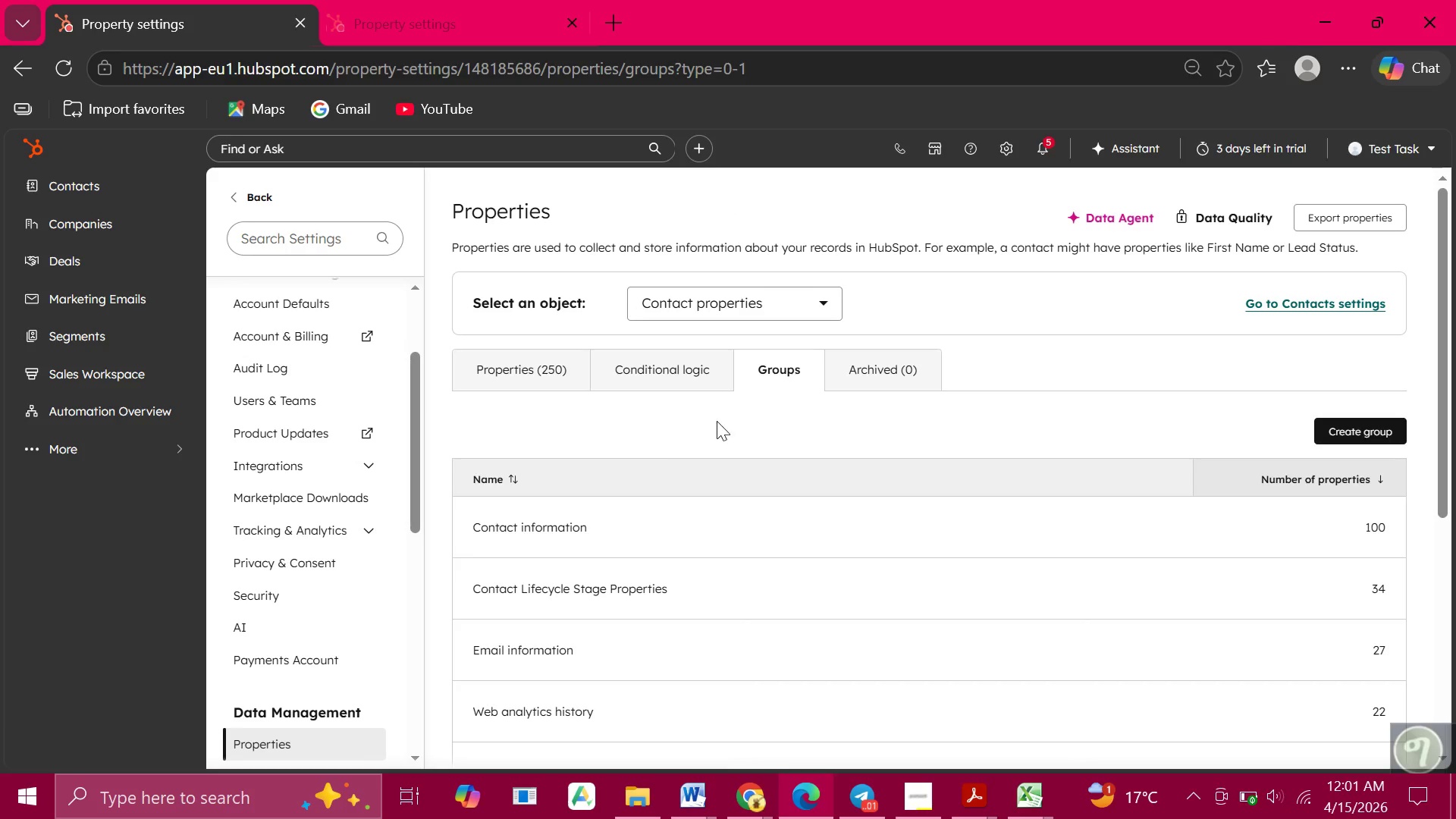 
wait(7.48)
 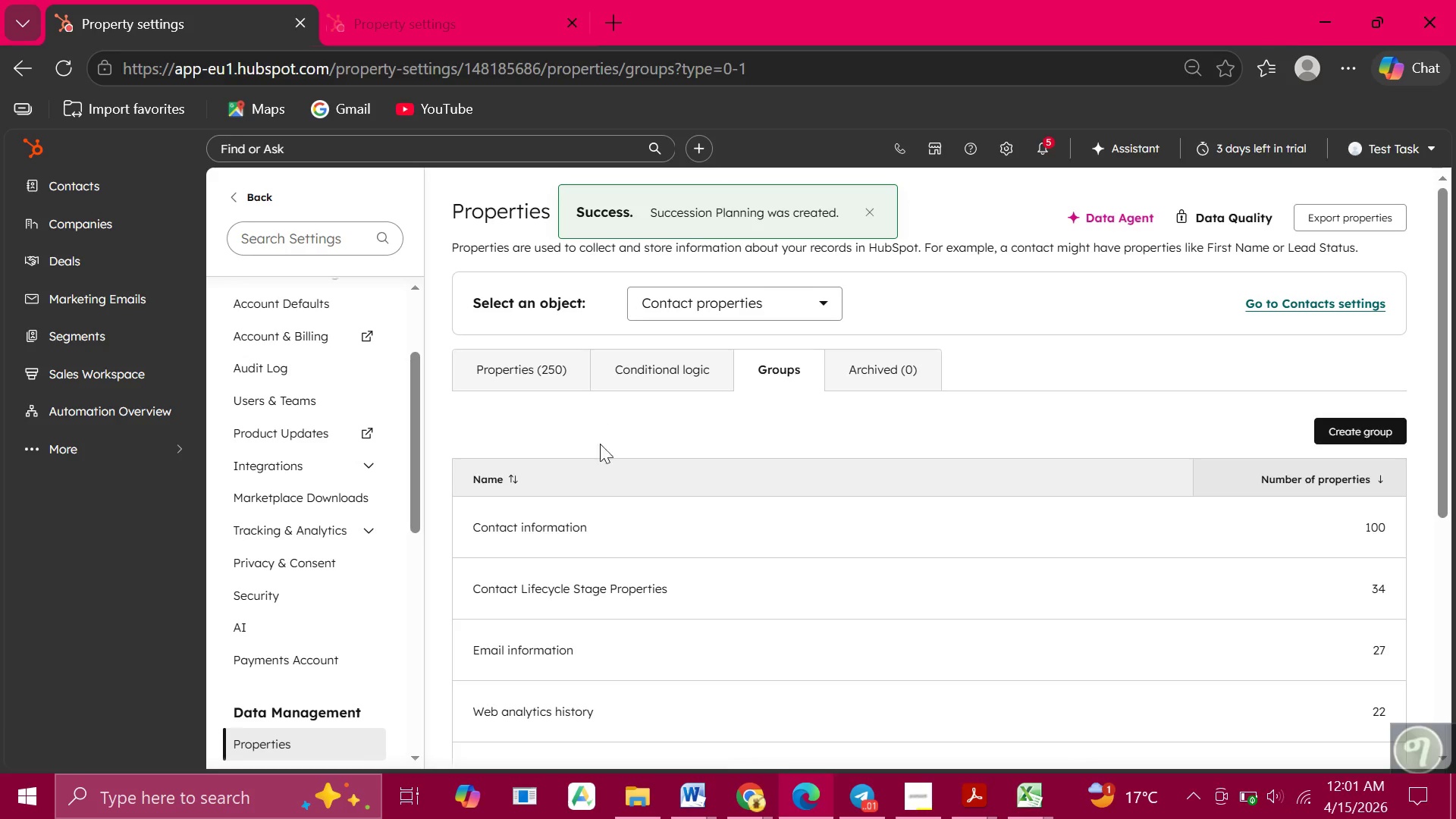 
left_click([508, 385])
 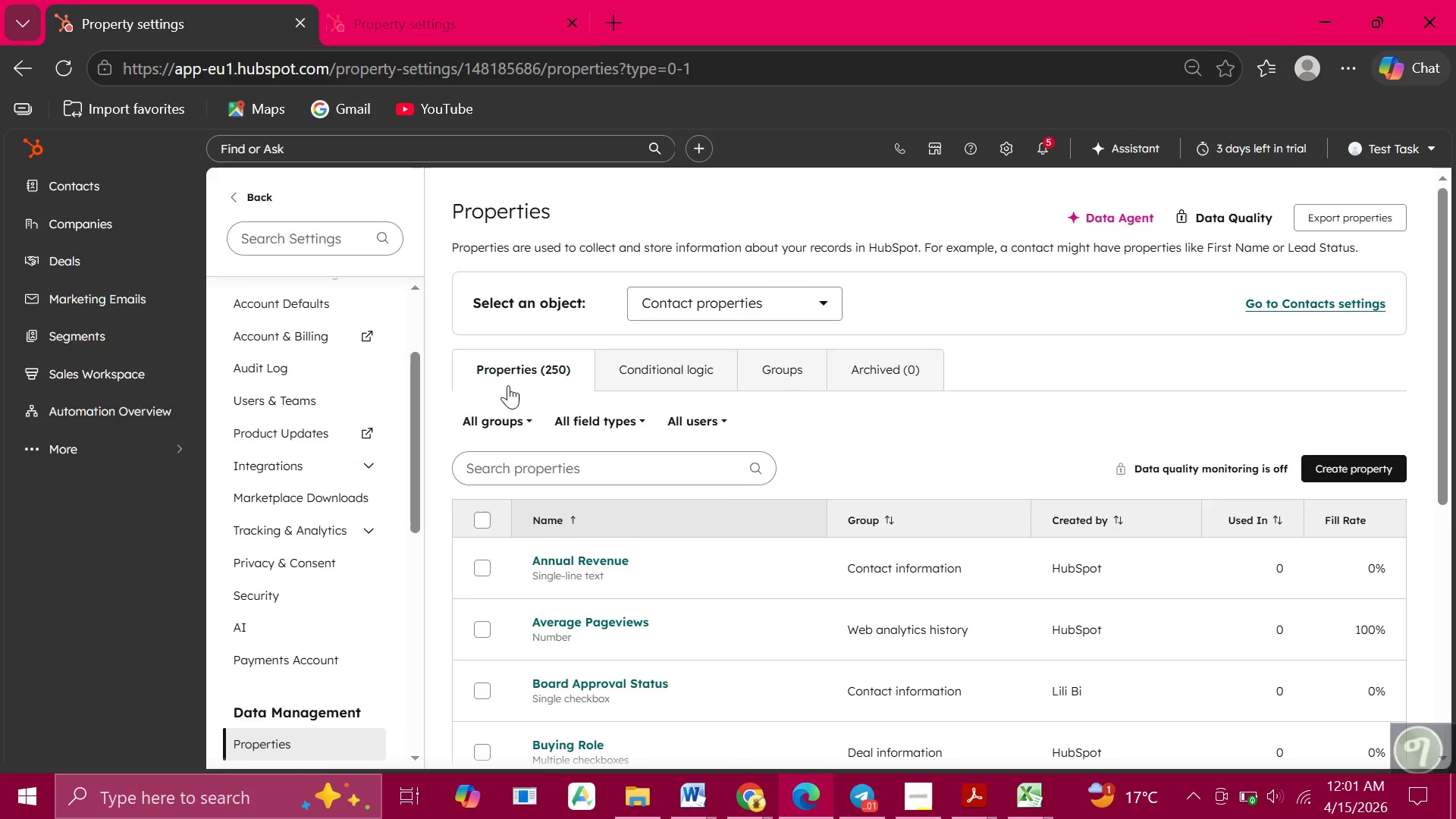 
wait(6.03)
 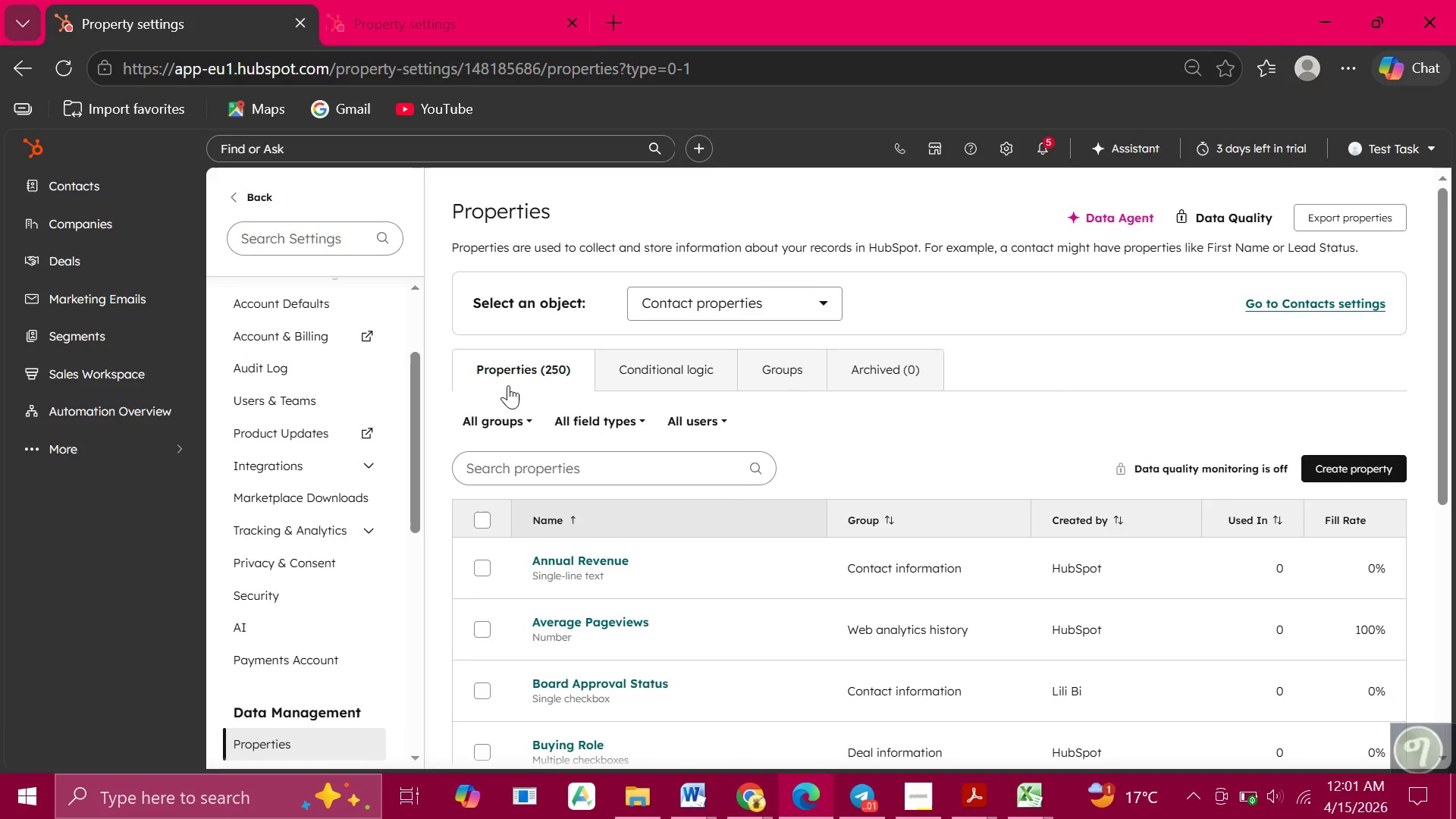 
left_click([520, 469])
 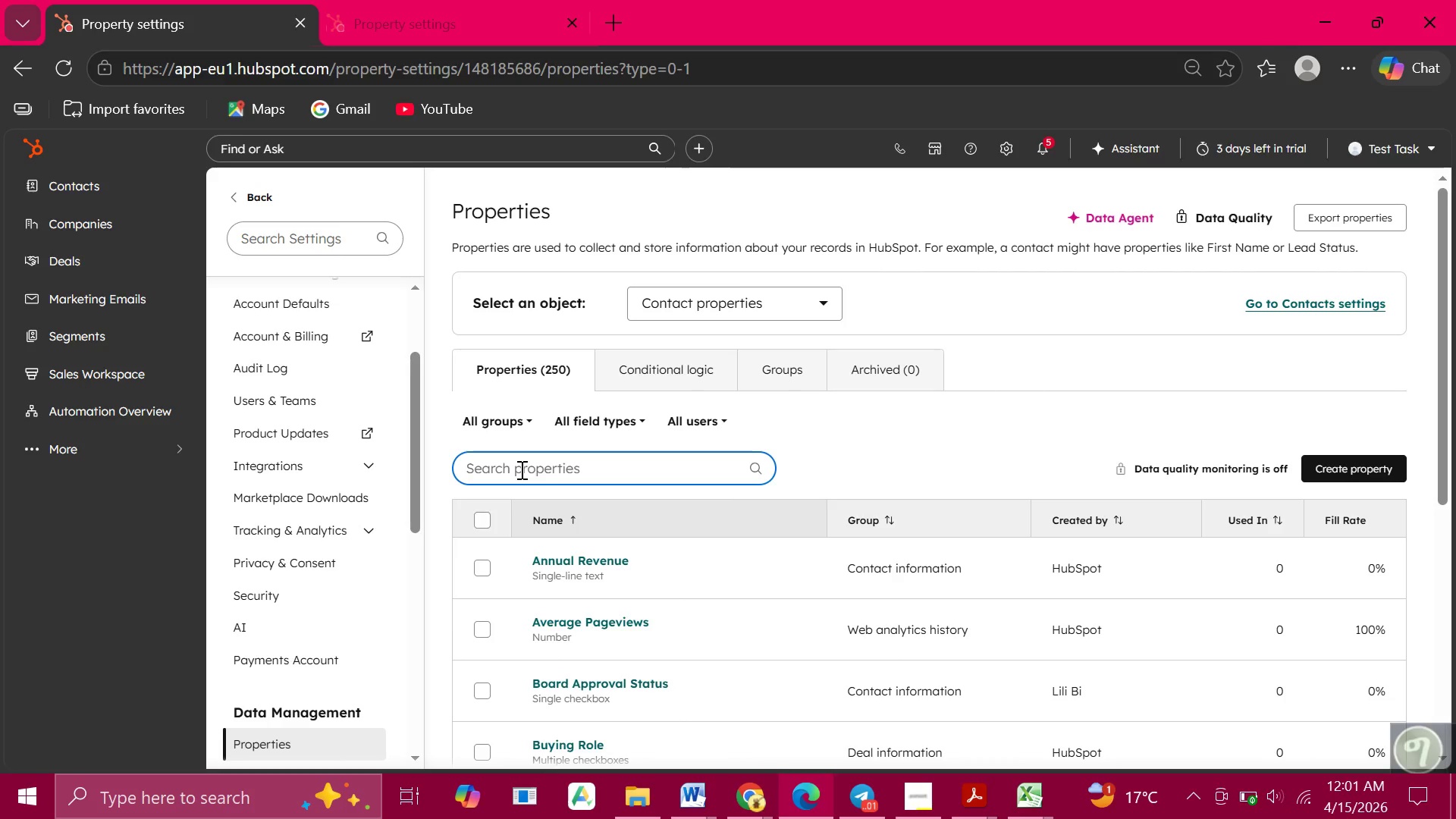 
type(Reti)
 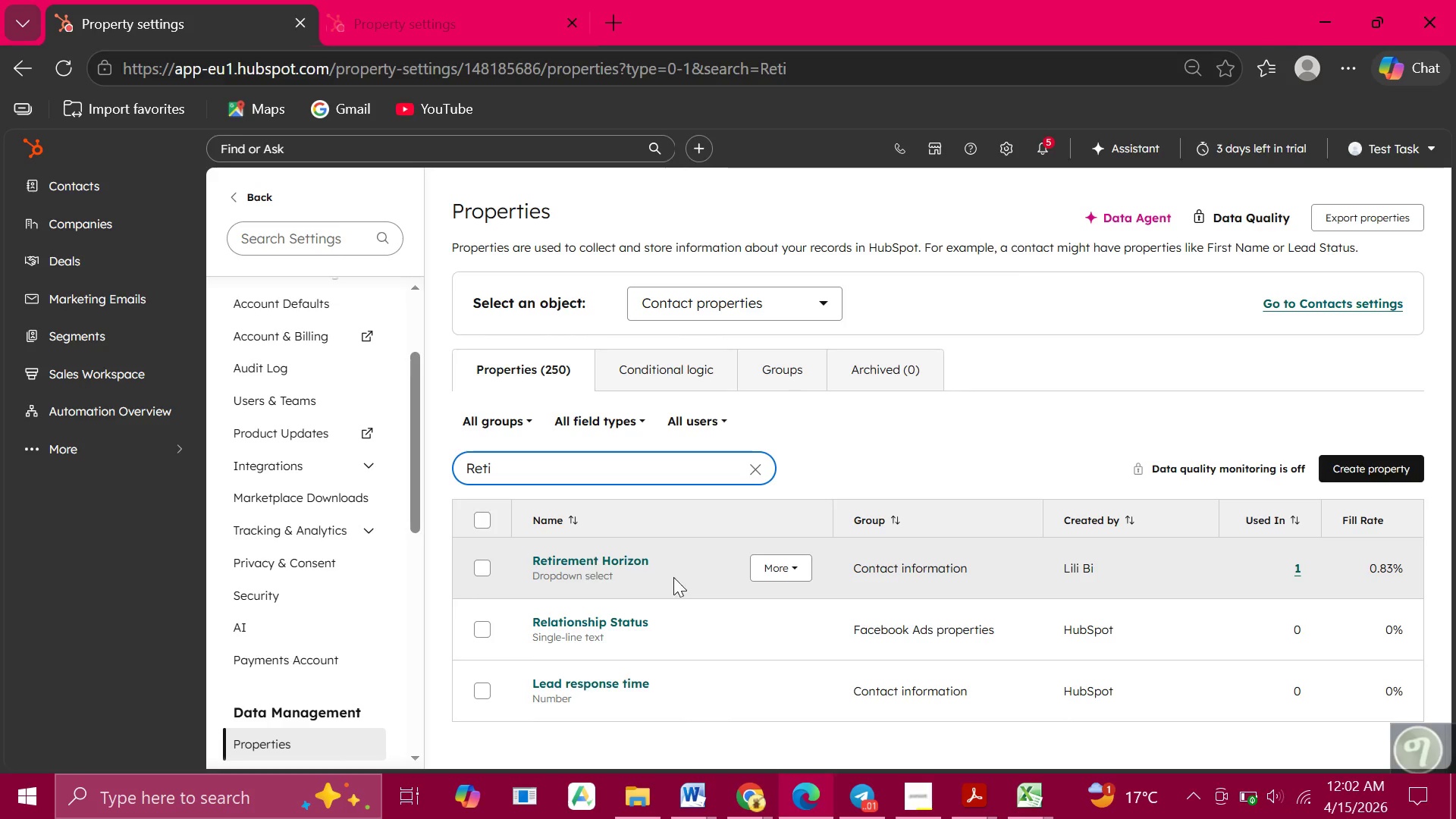 
left_click([776, 560])
 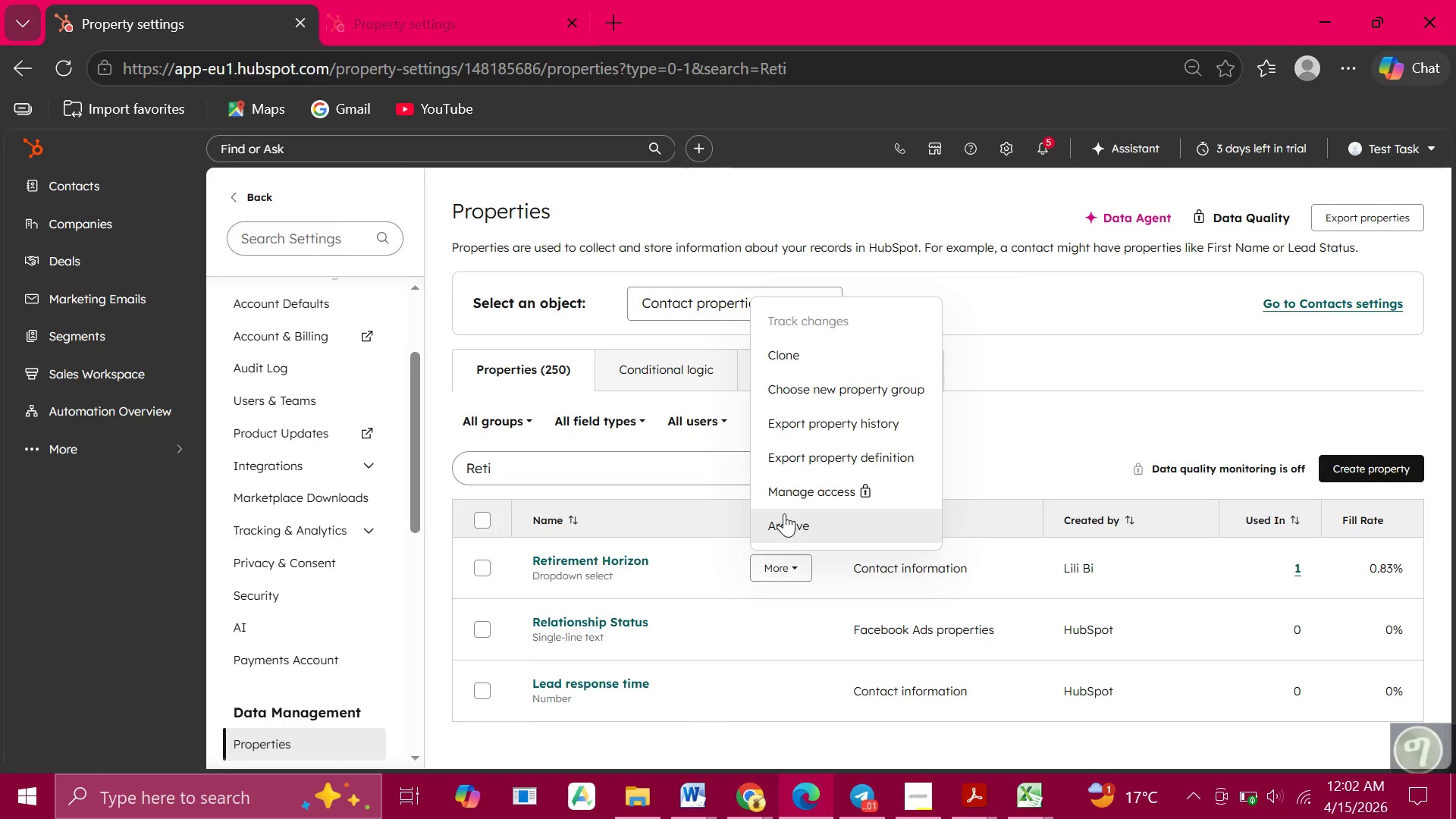 
wait(8.34)
 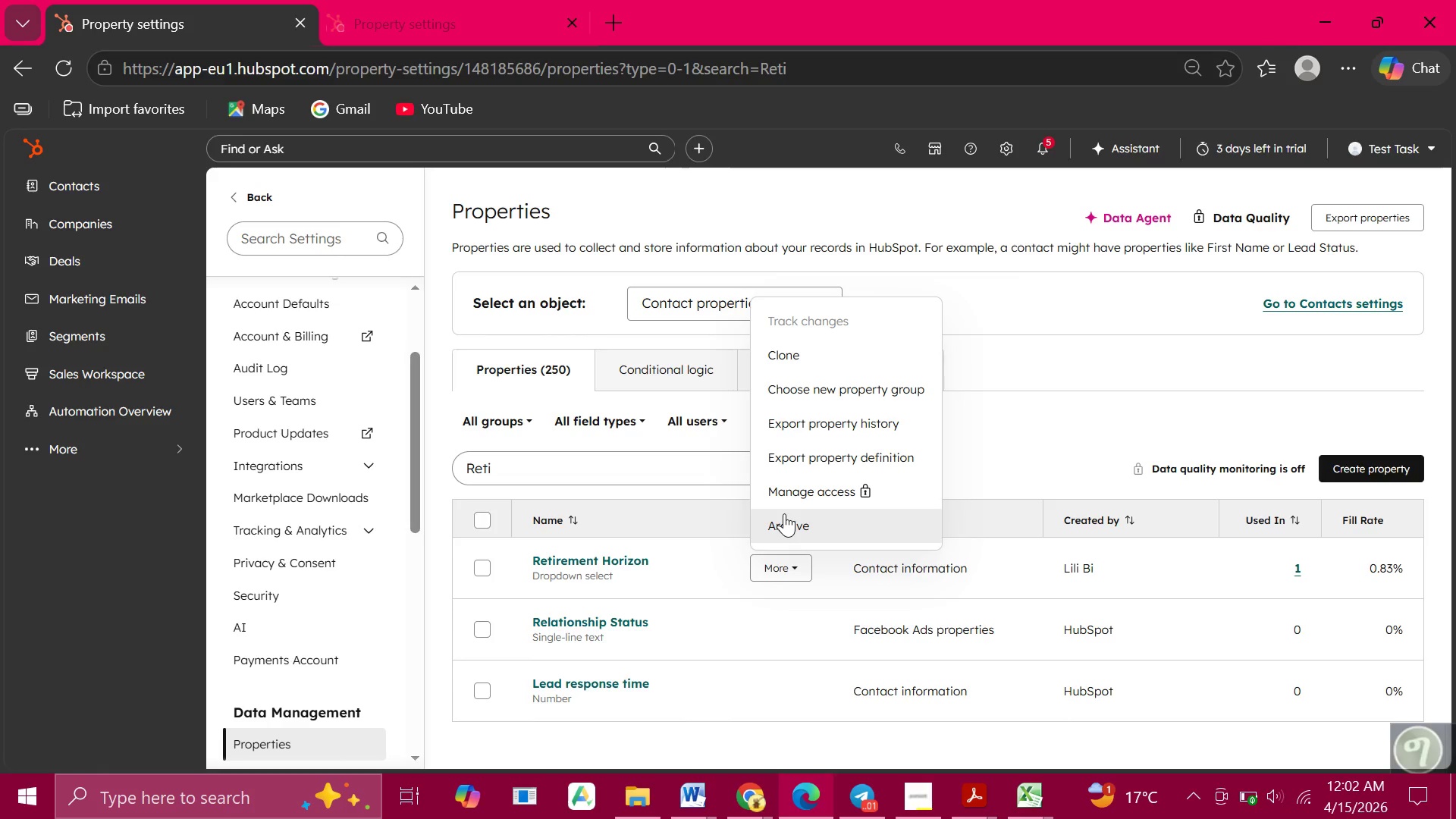 
left_click([851, 389])
 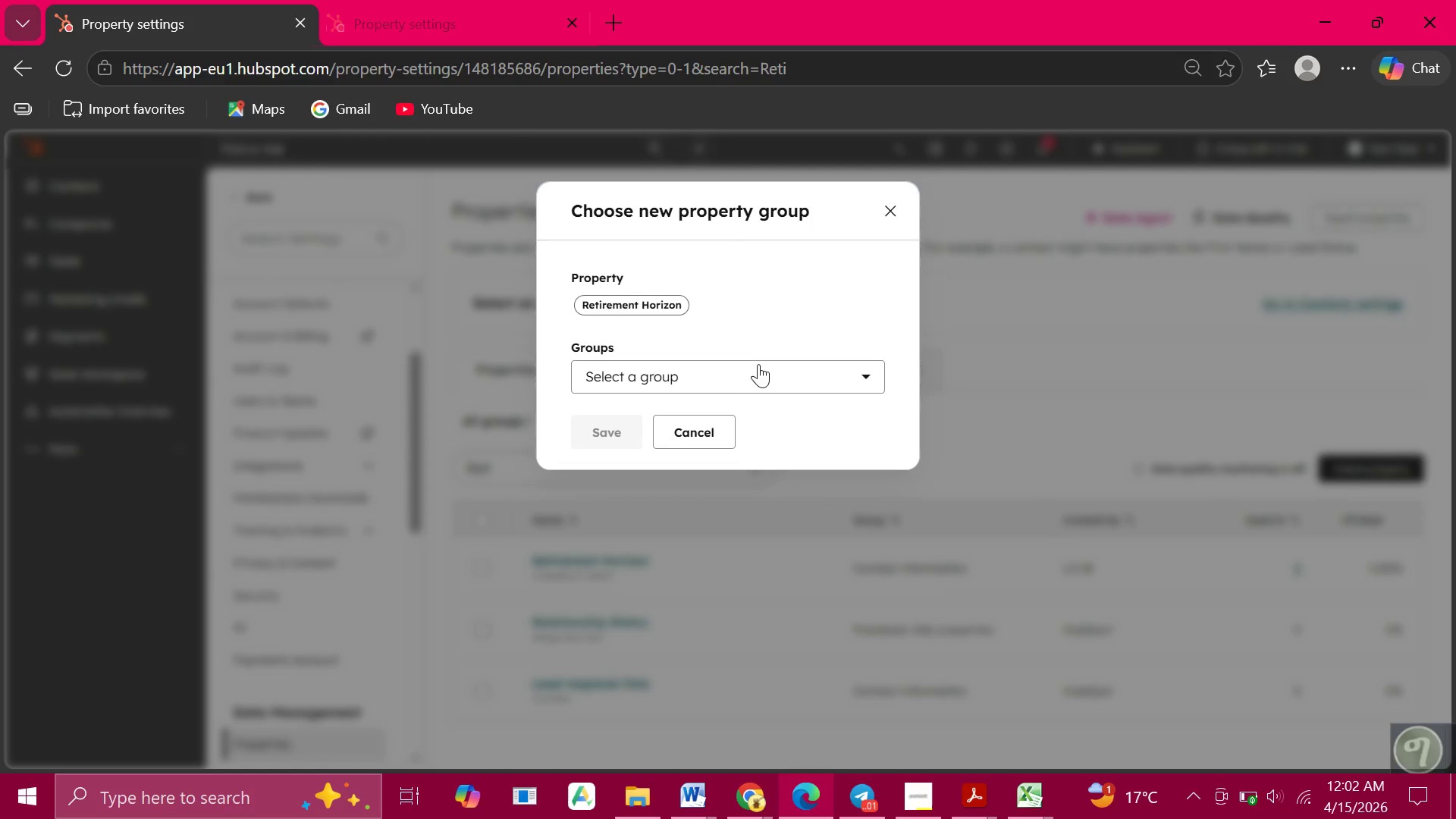 
left_click([751, 361])
 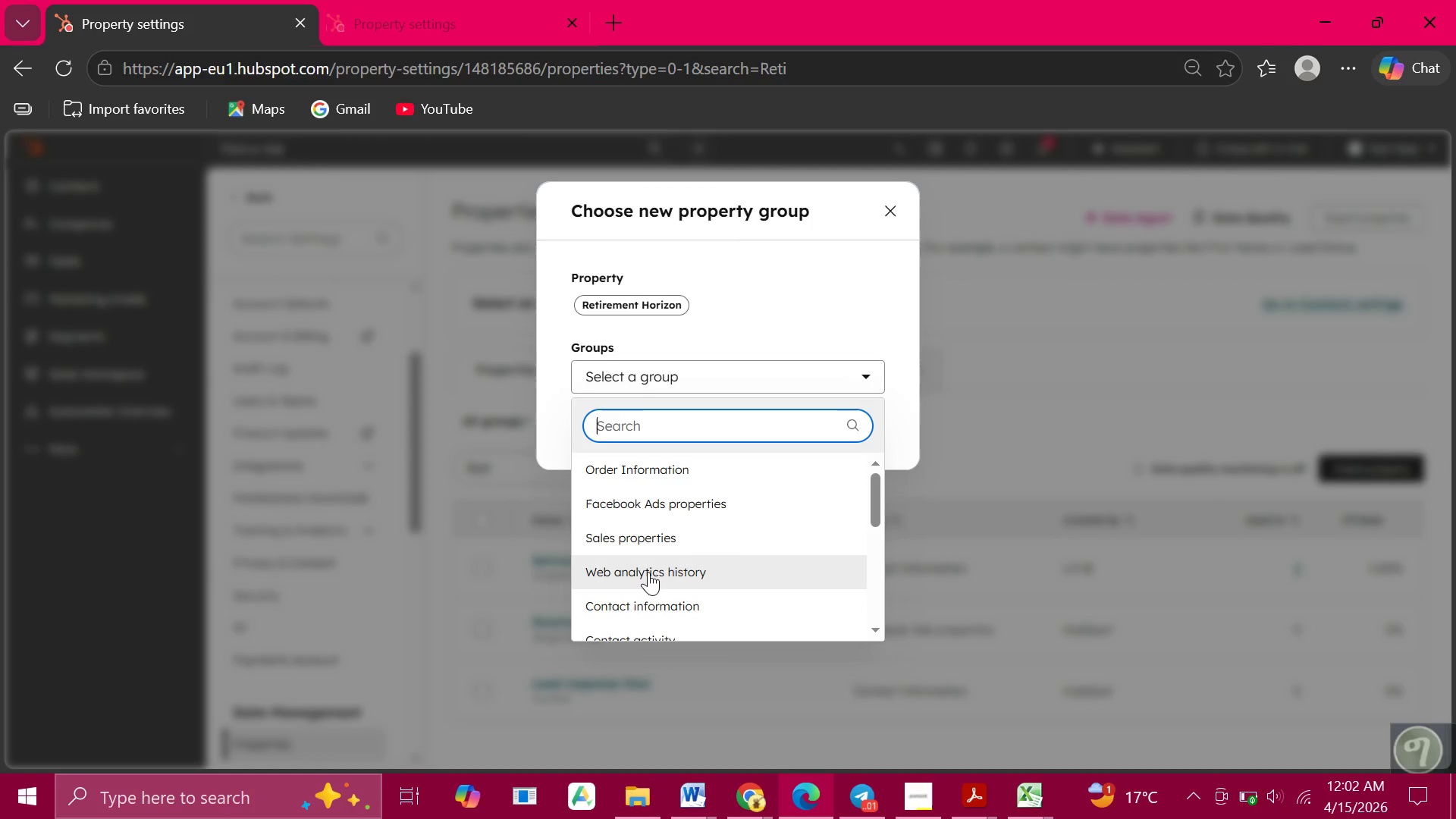 
wait(11.89)
 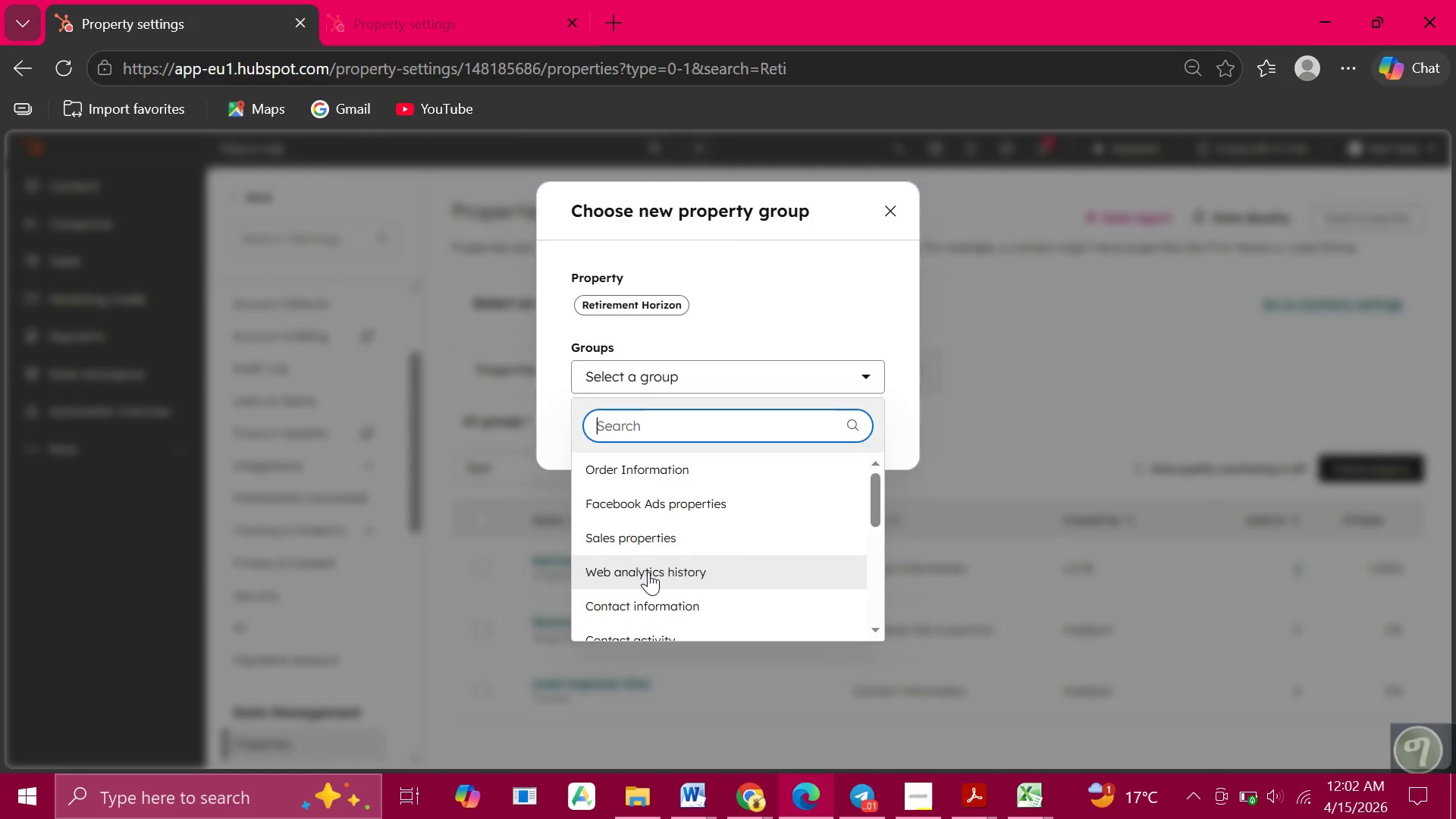 
left_click([650, 616])
 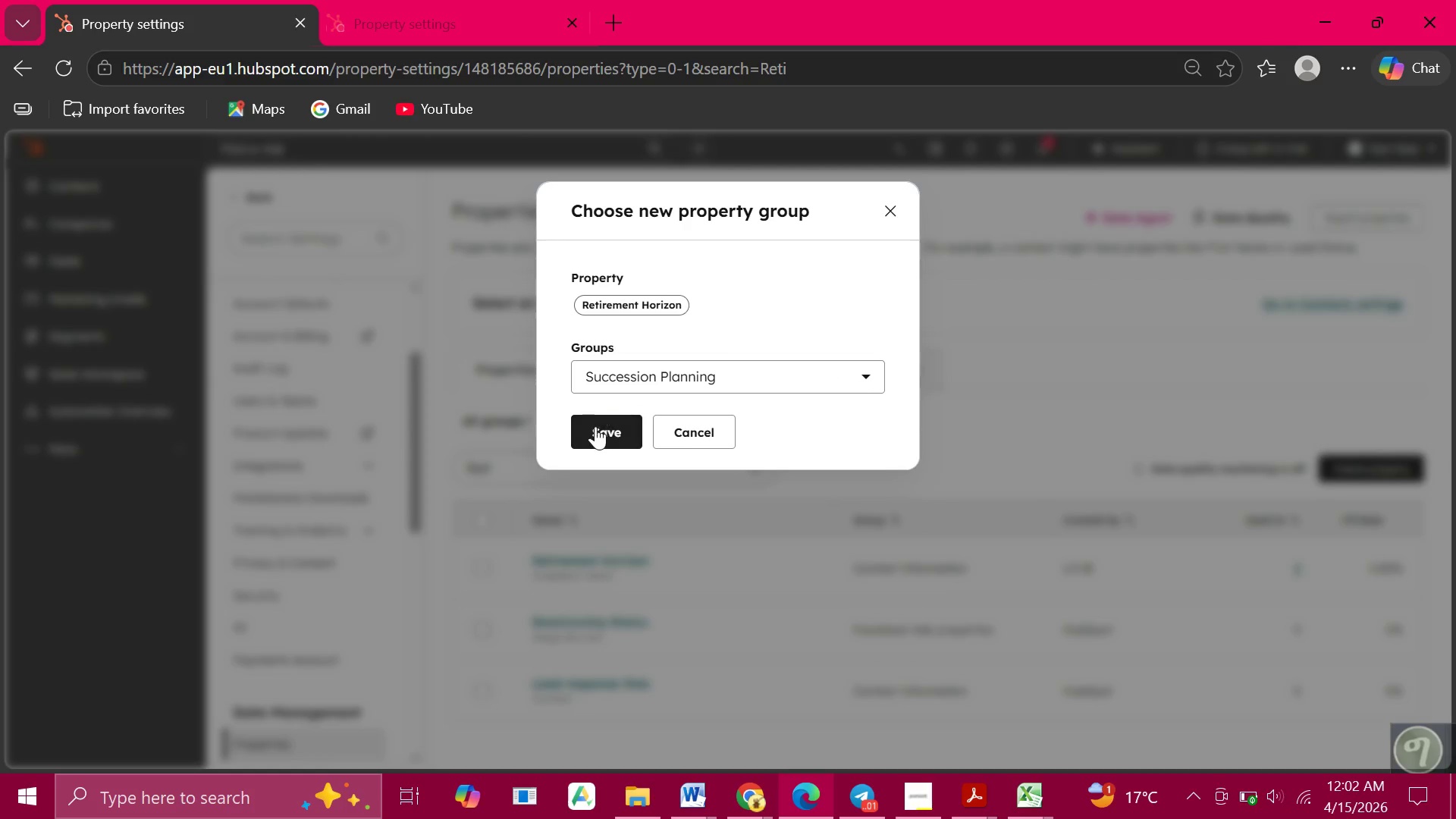 
left_click([595, 430])
 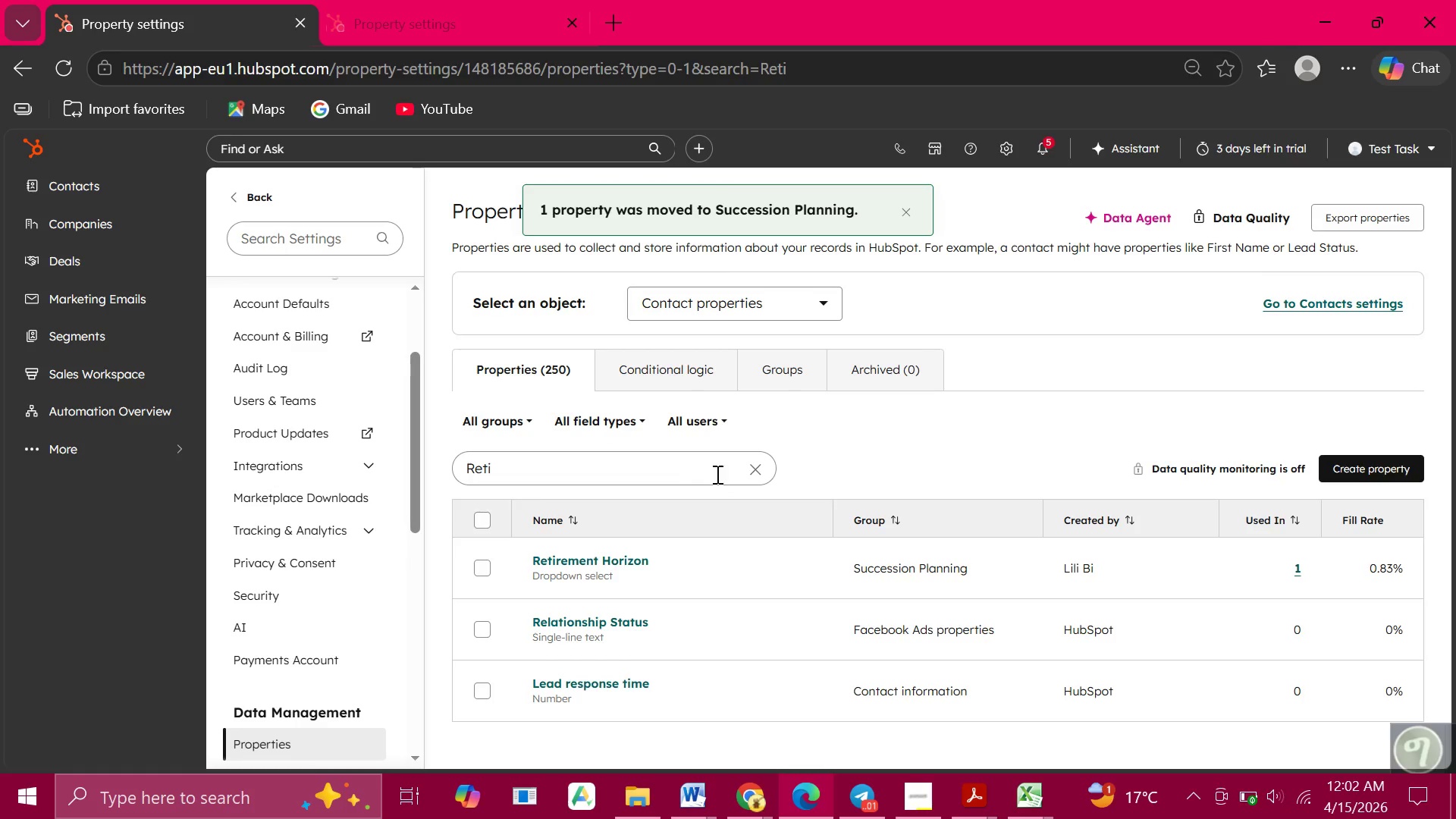 
left_click([747, 469])
 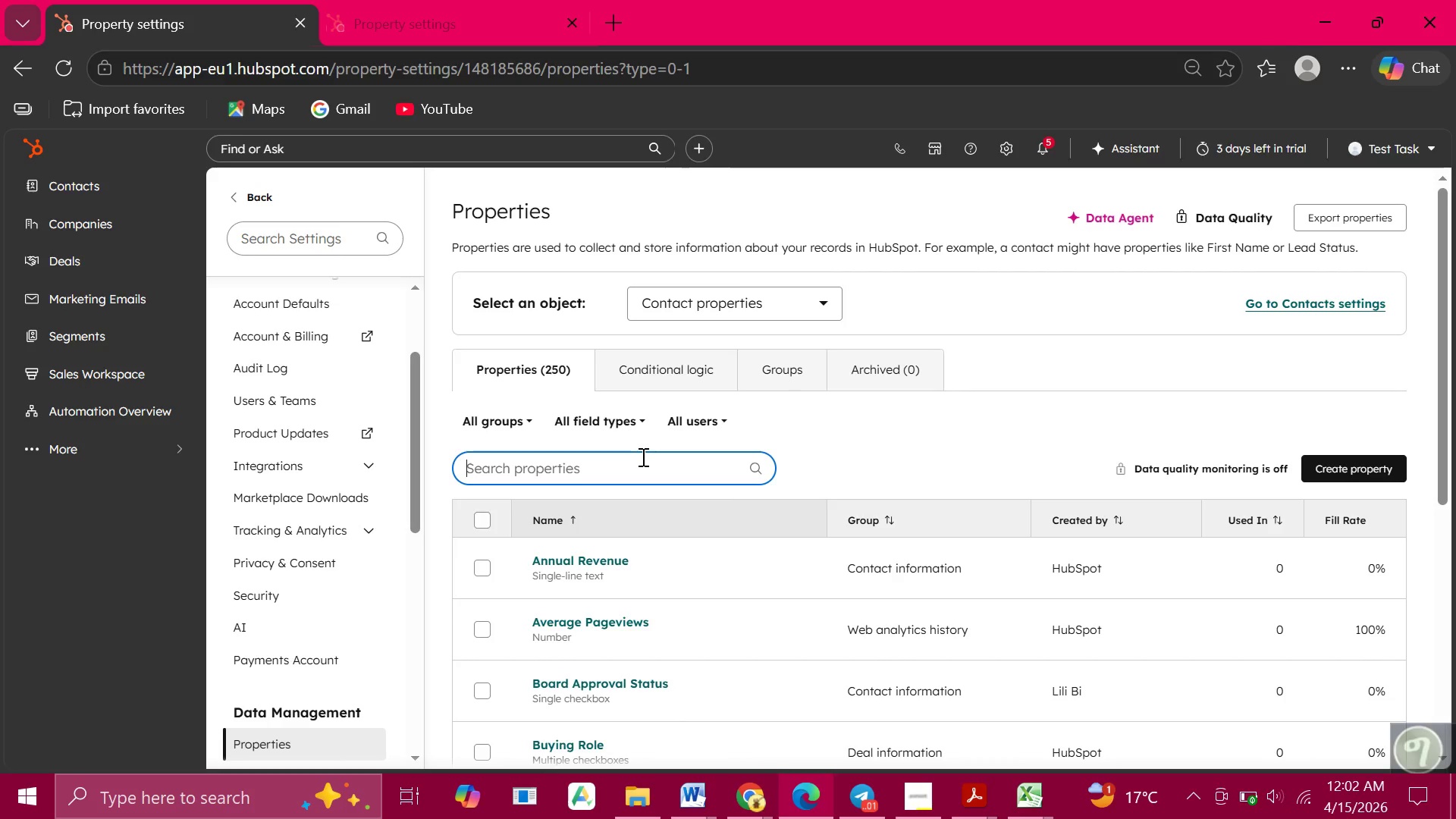 
type(Successor)
 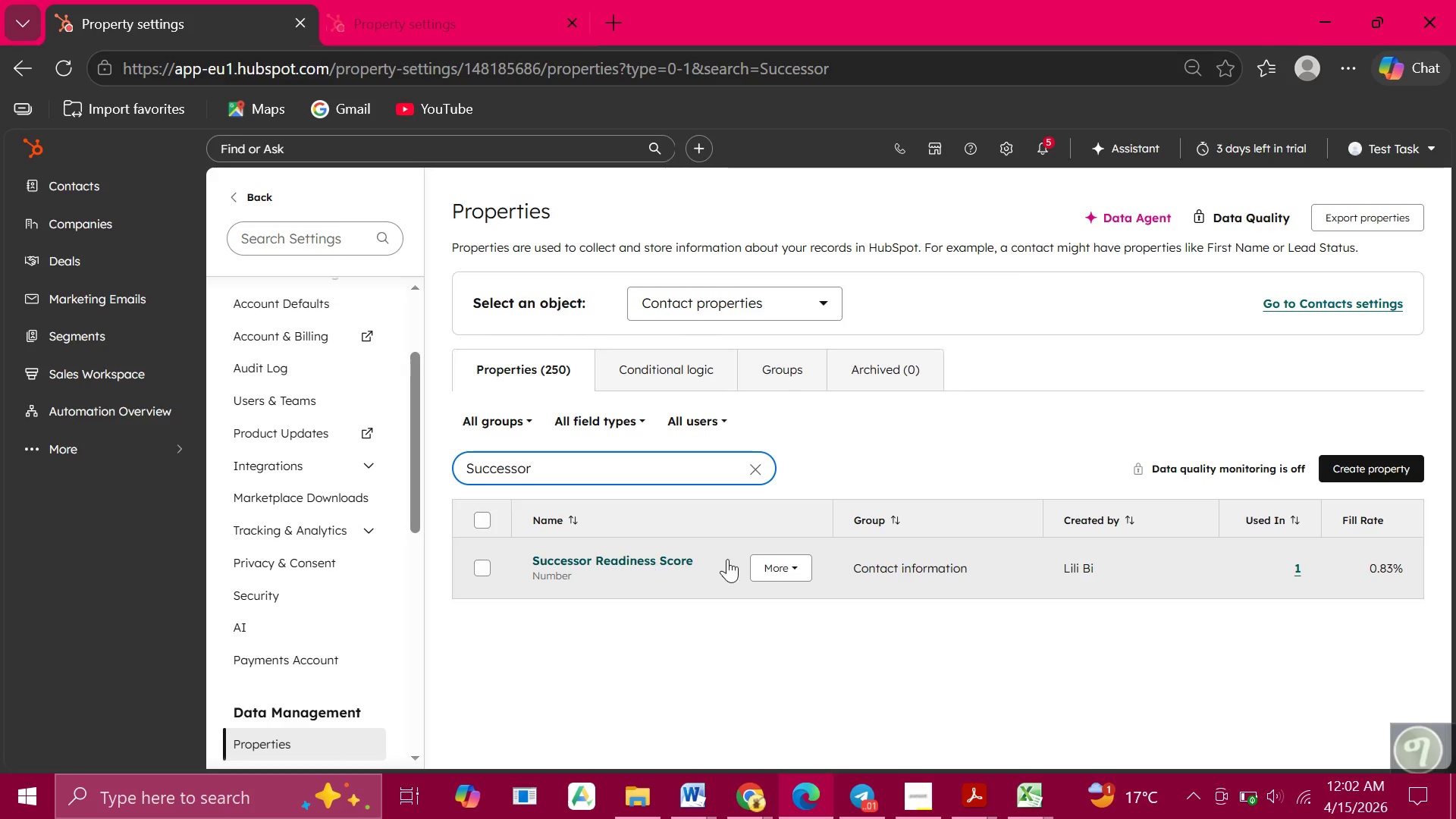 
left_click([779, 563])
 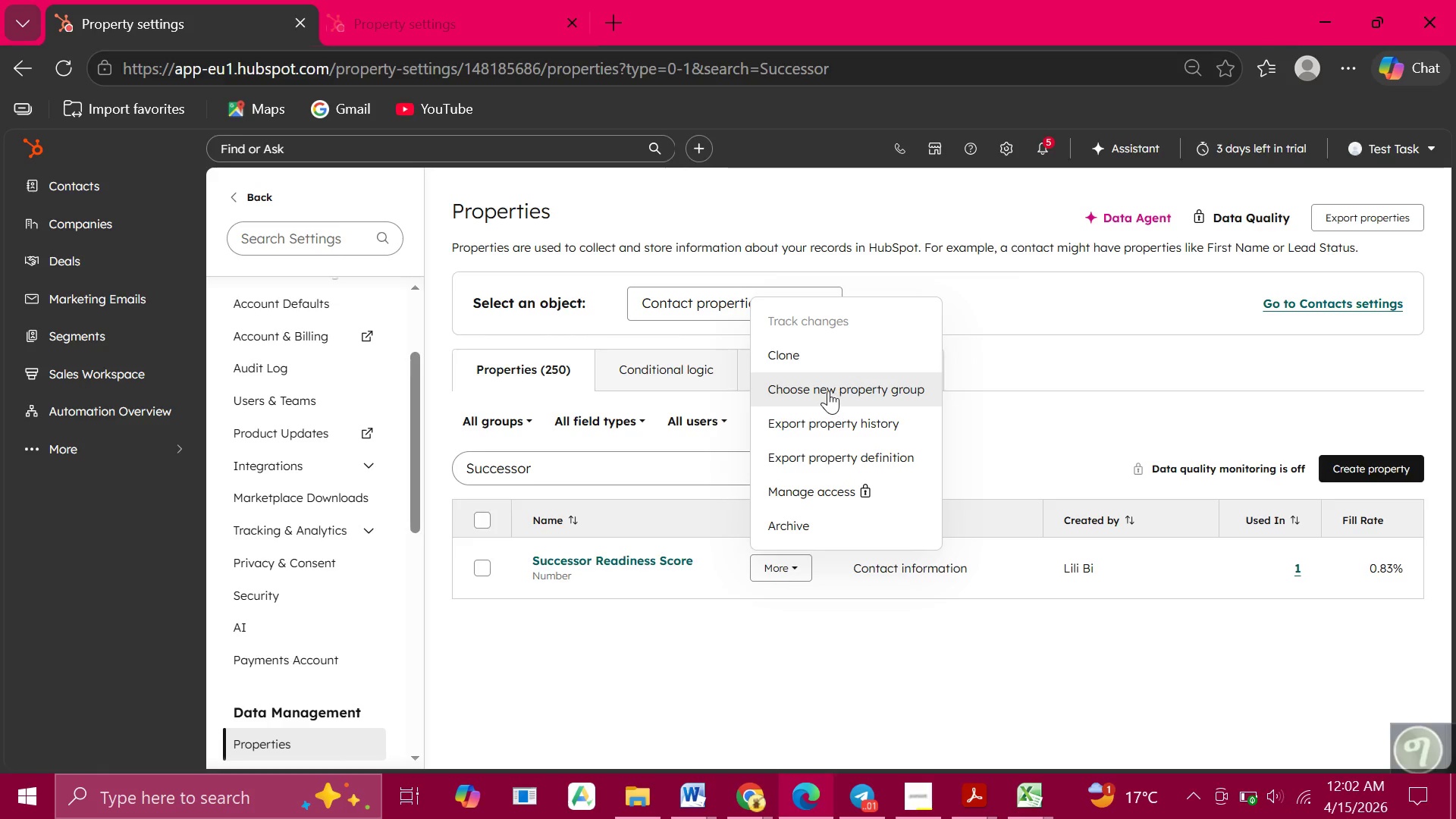 
left_click([812, 390])
 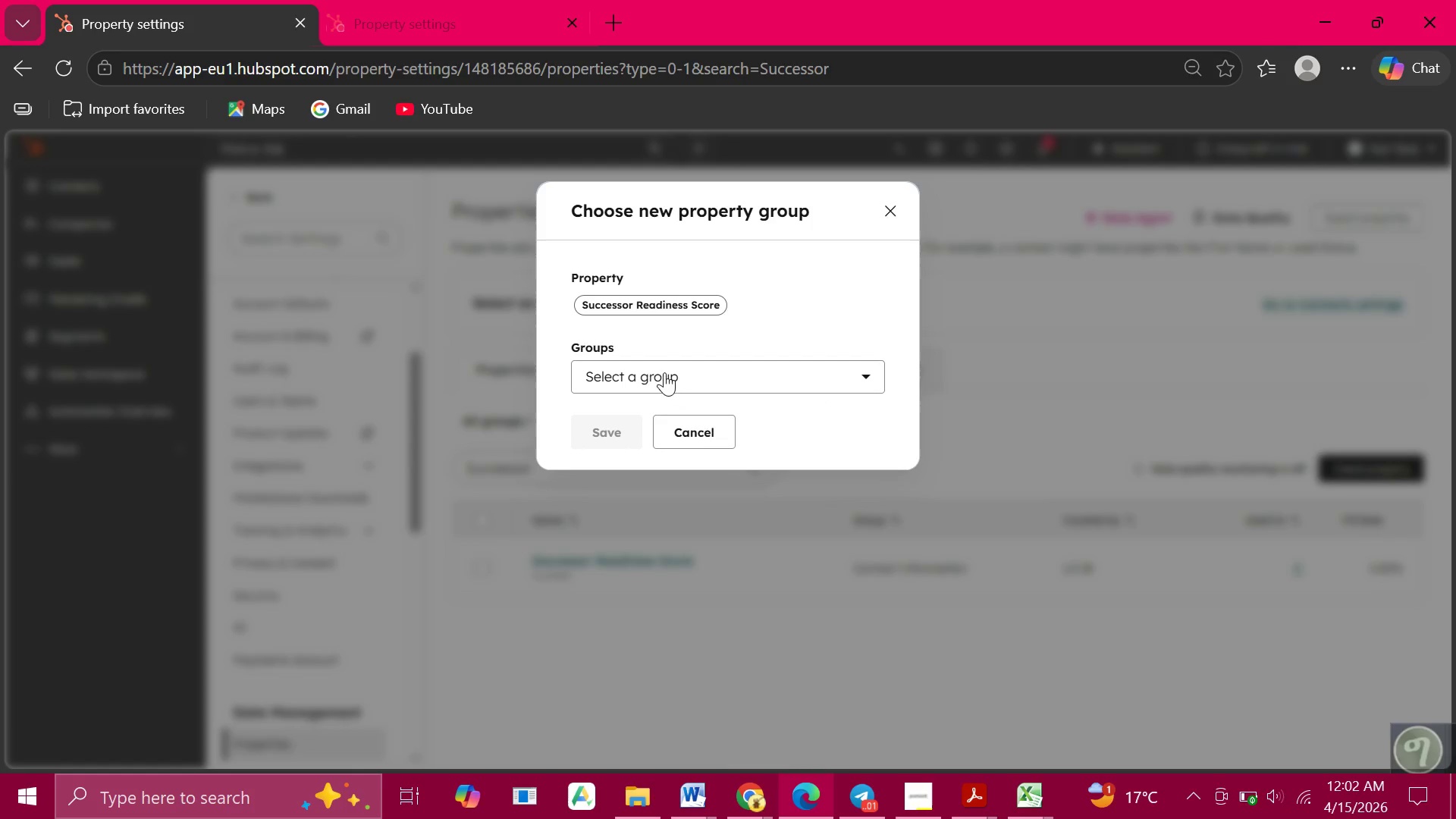 
left_click([648, 366])
 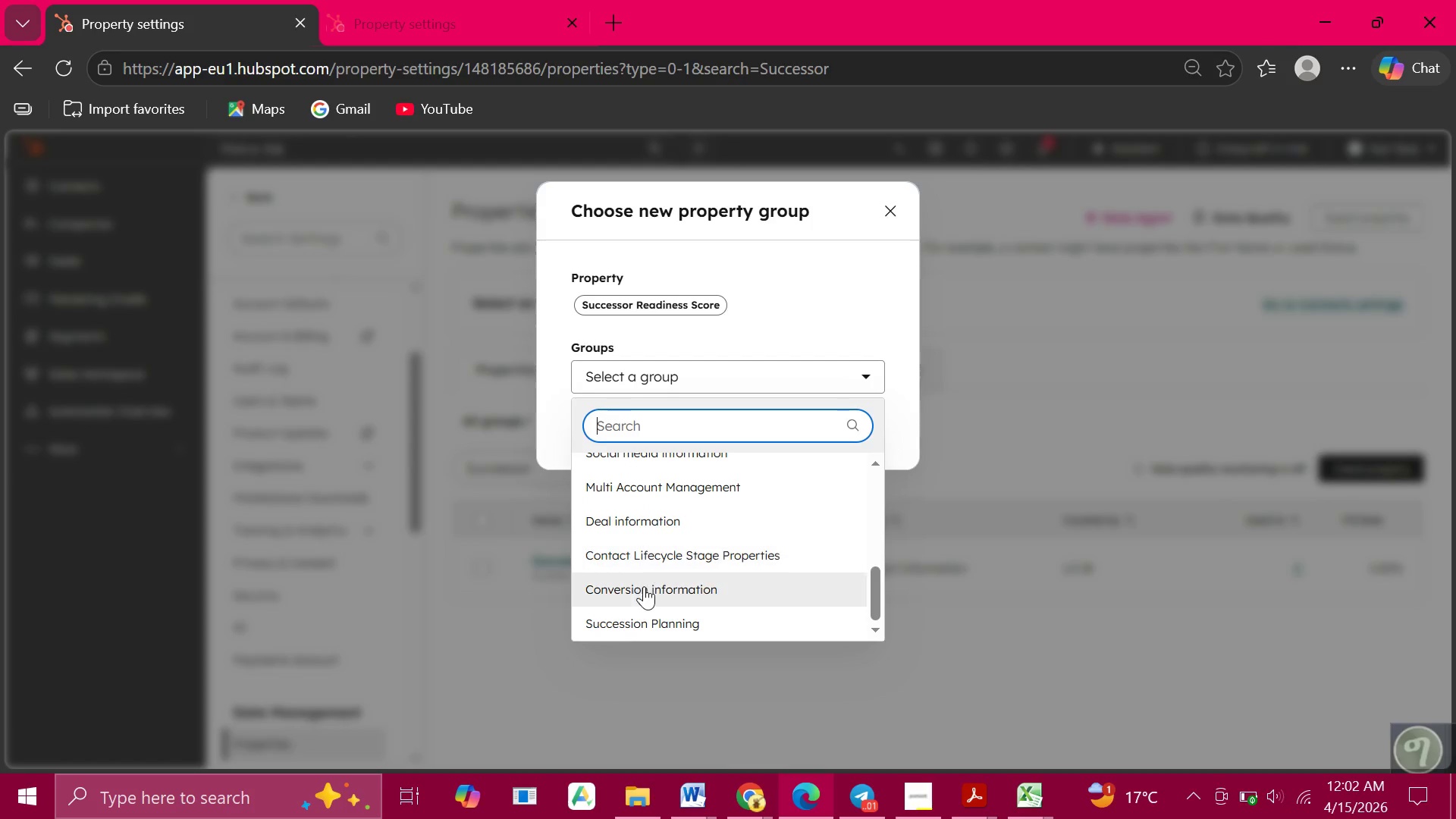 
left_click([635, 626])
 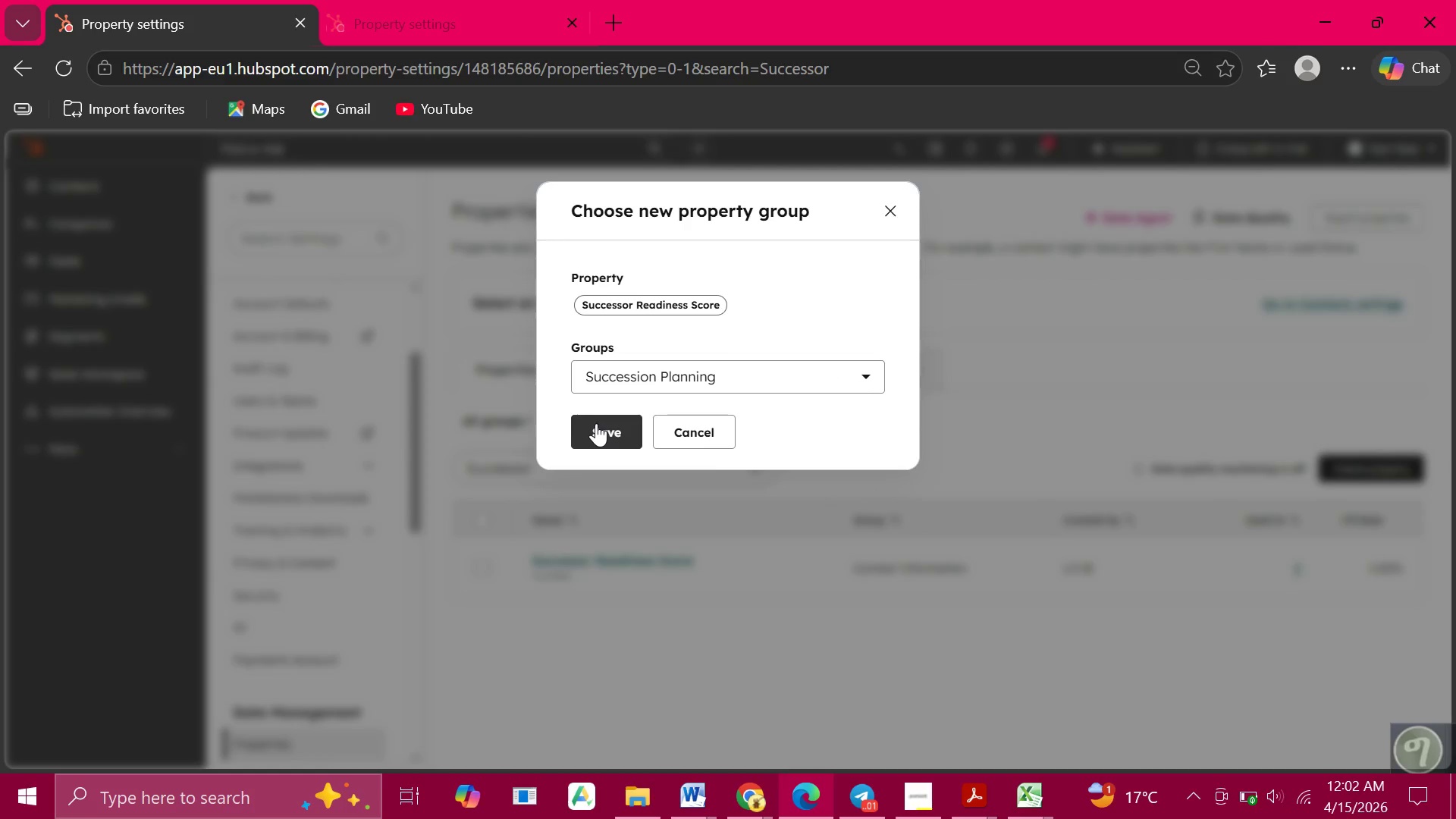 
left_click([596, 423])
 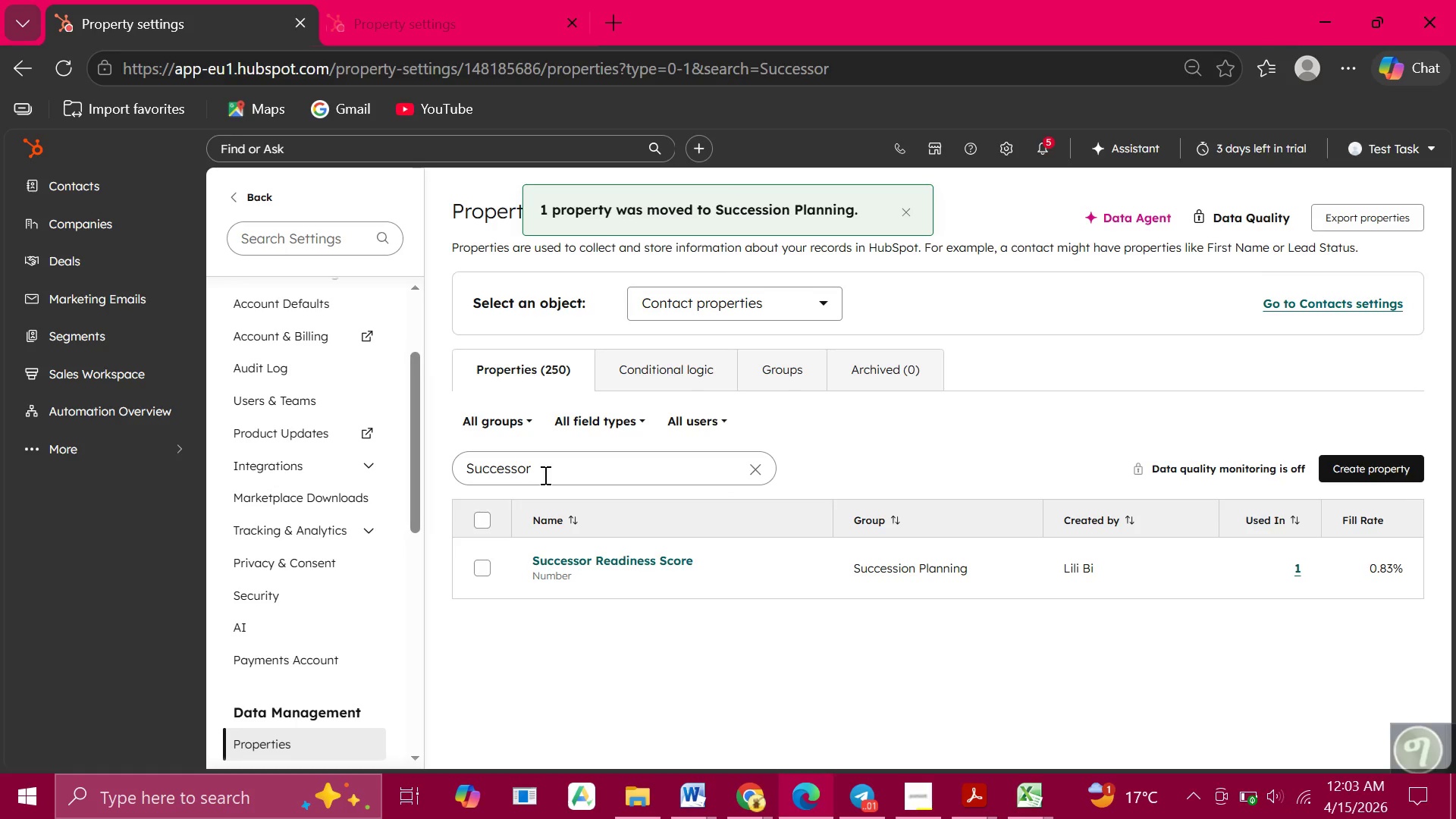 
wait(5.03)
 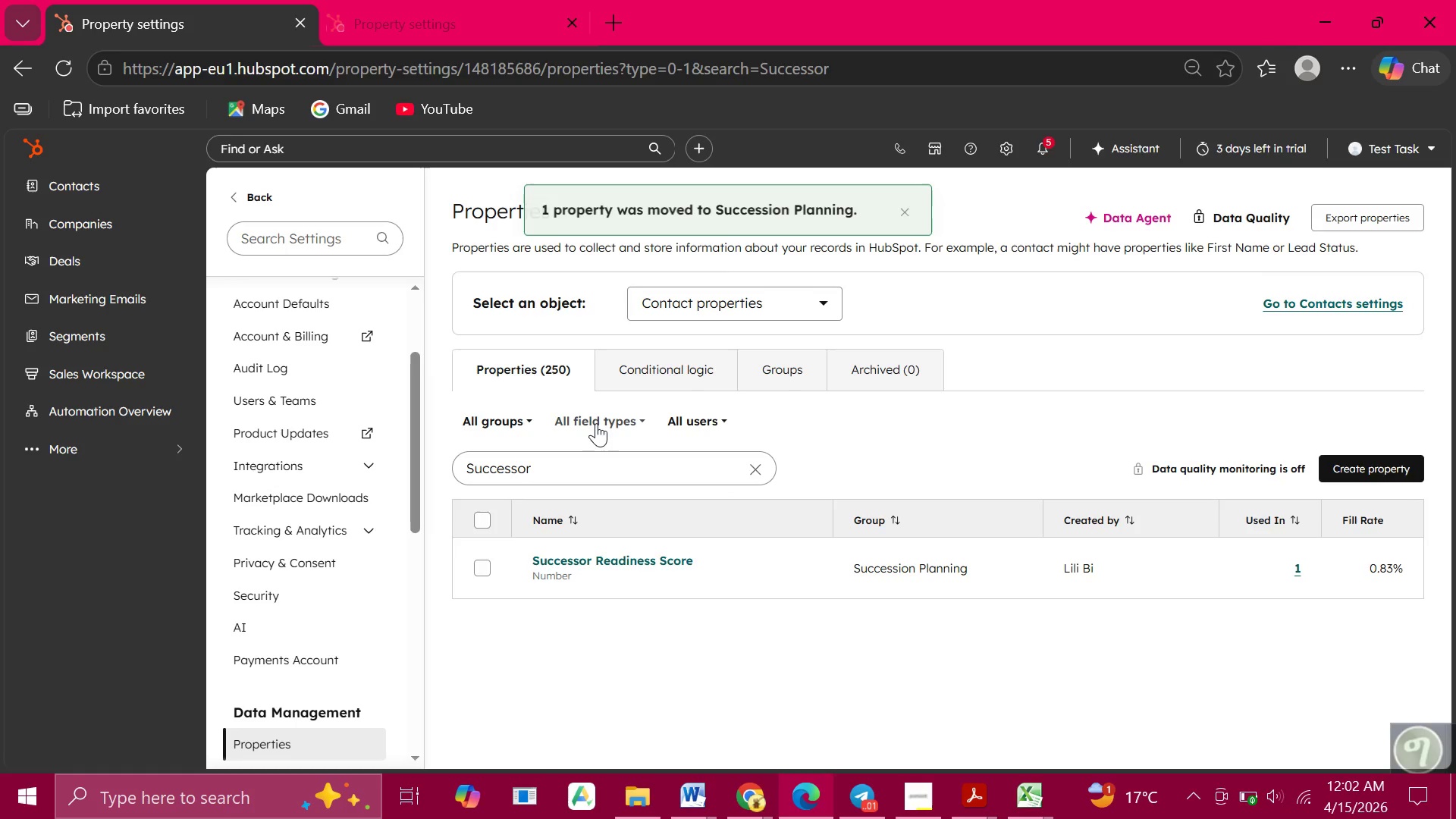 
left_click_drag(start_coordinate=[544, 475], to_coordinate=[419, 459])
 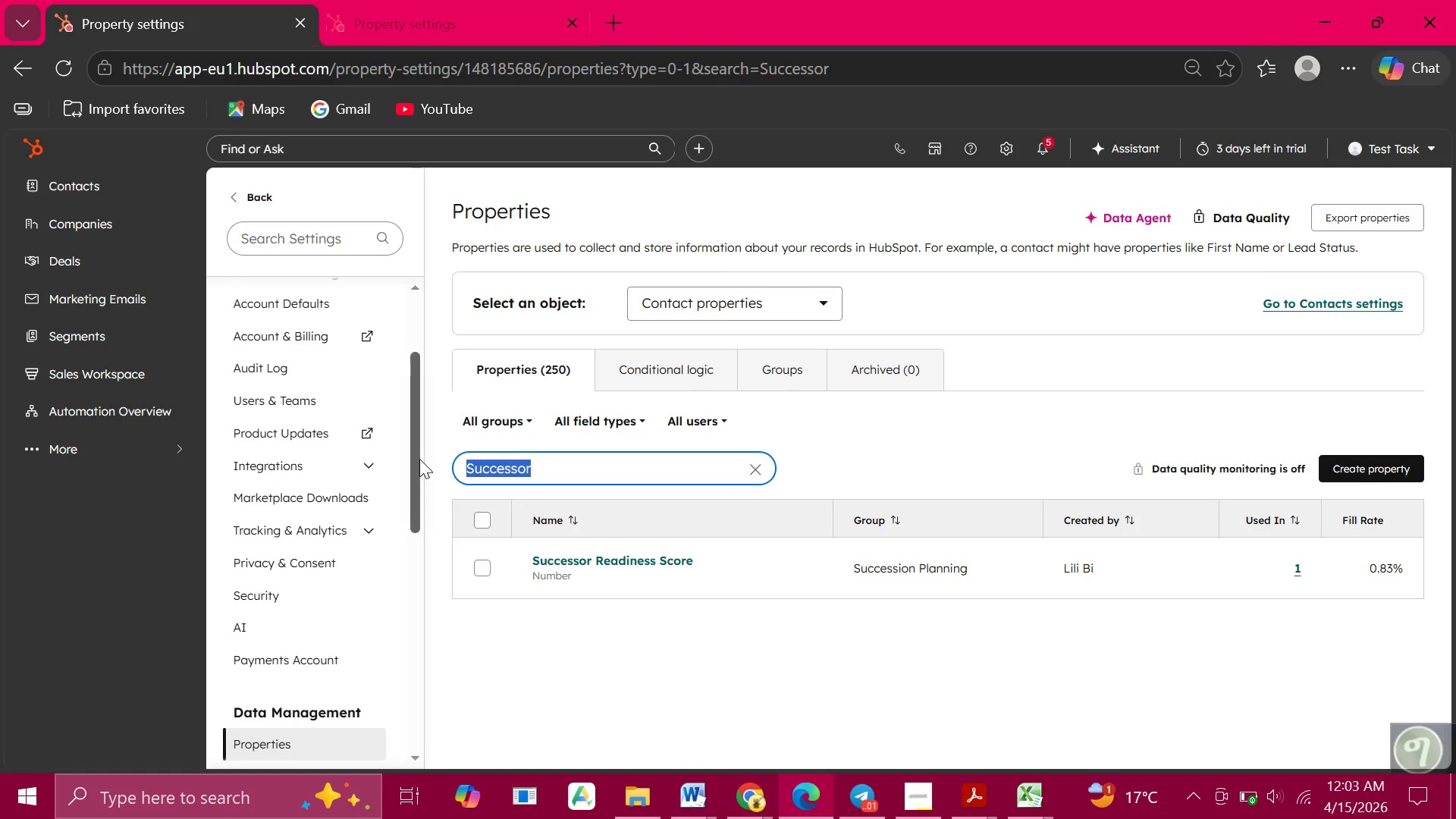 
type(current)
 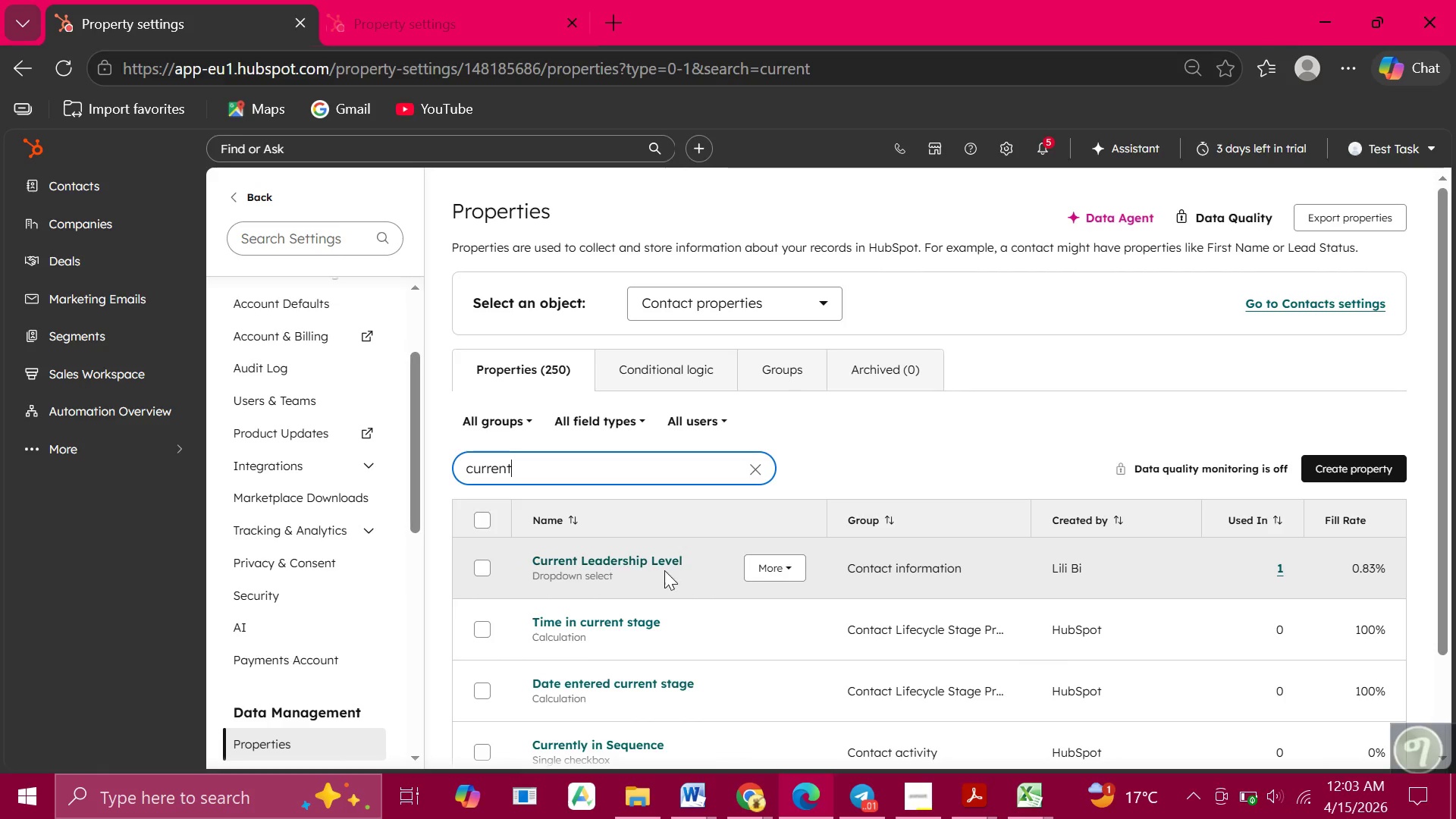 
wait(5.75)
 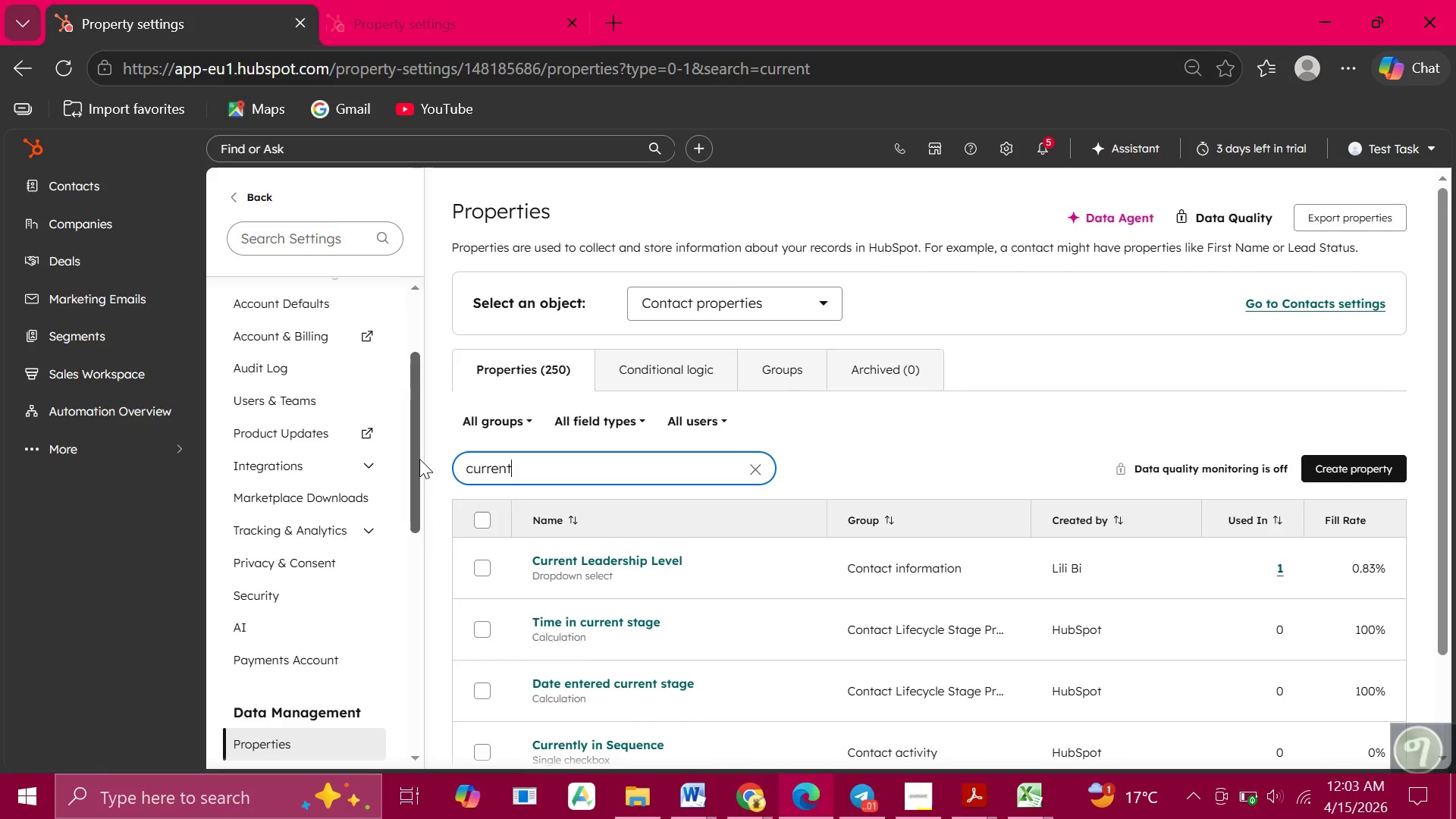 
left_click([782, 563])
 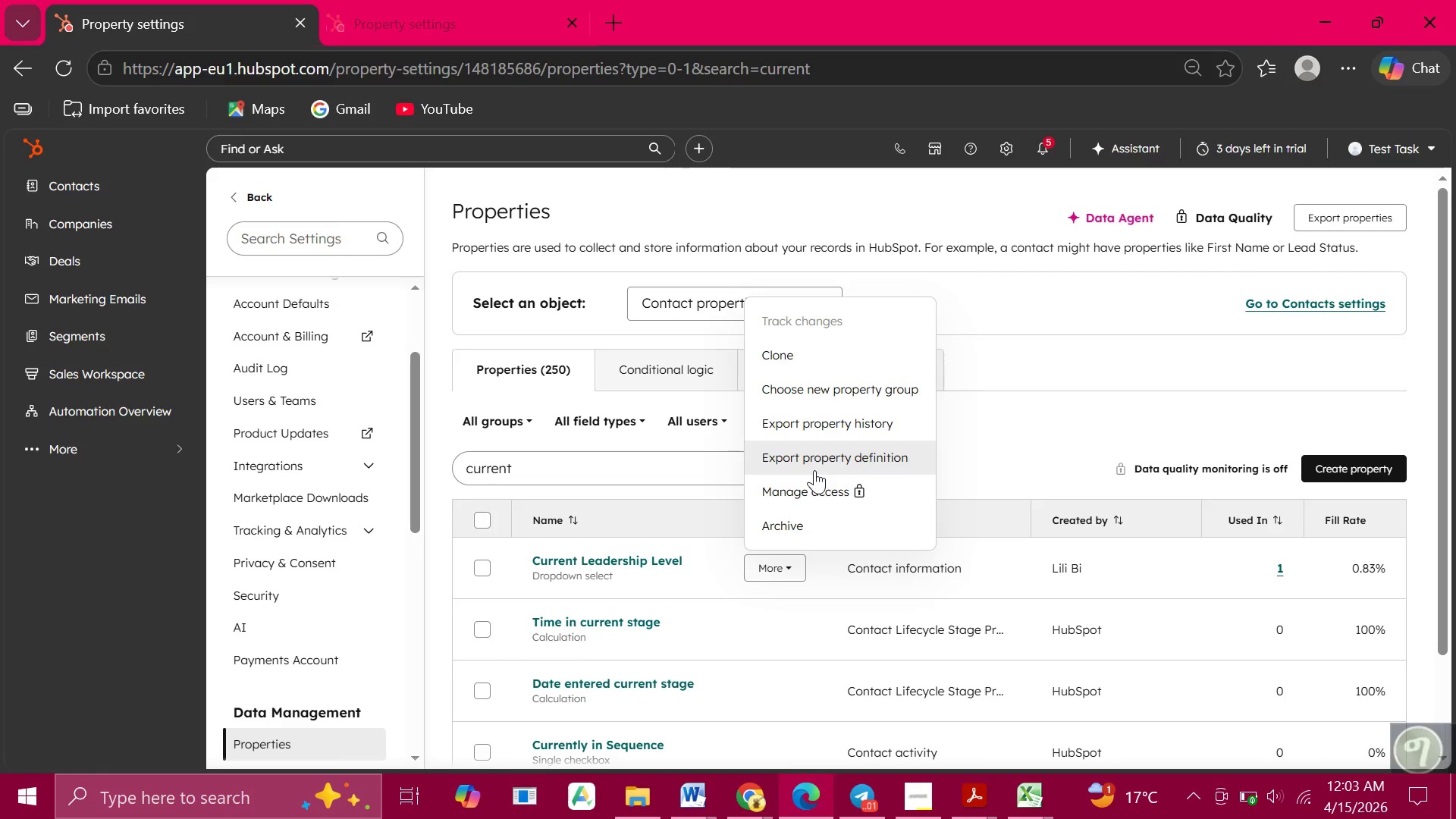 
left_click([823, 387])
 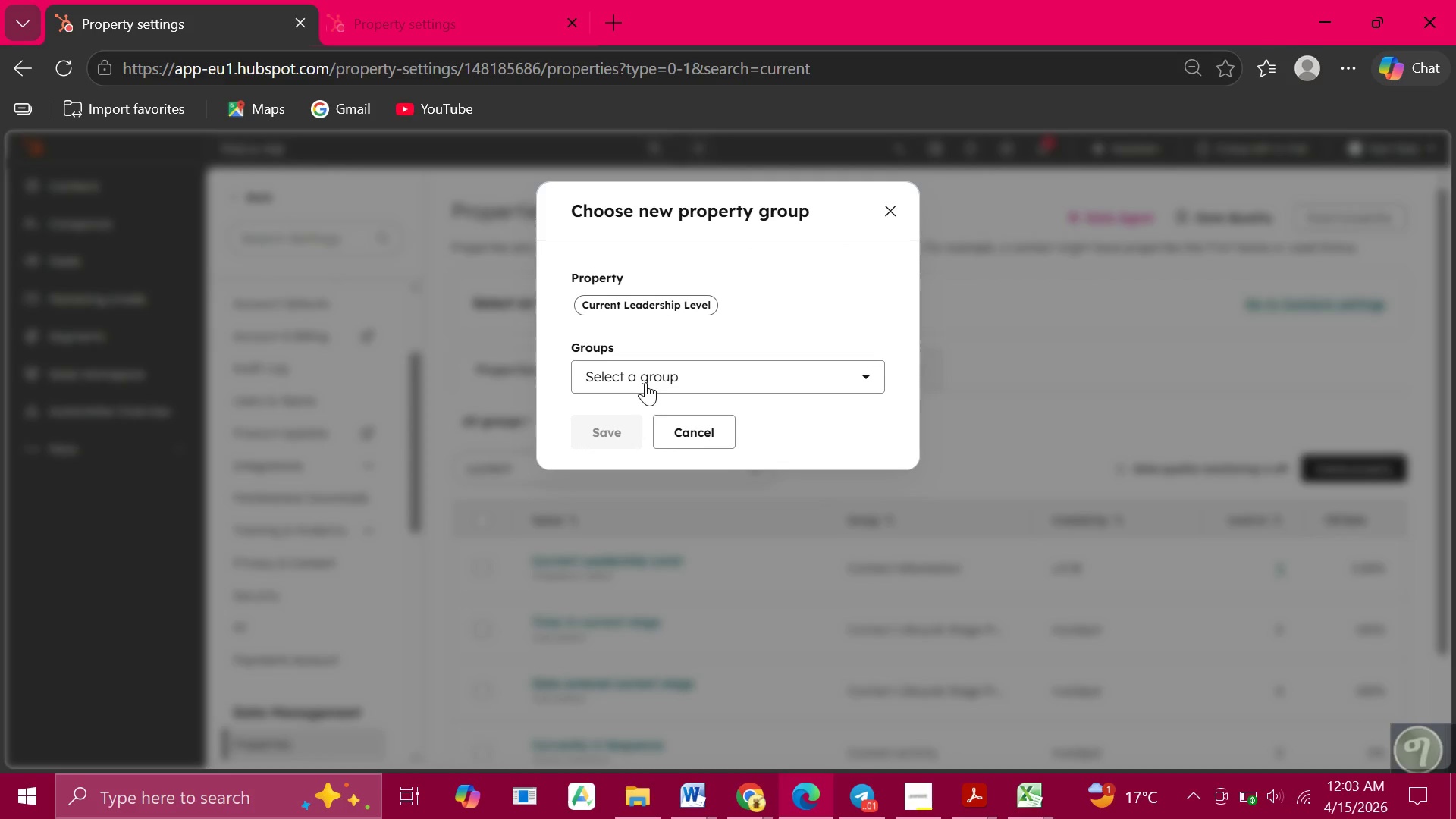 
left_click([645, 377])
 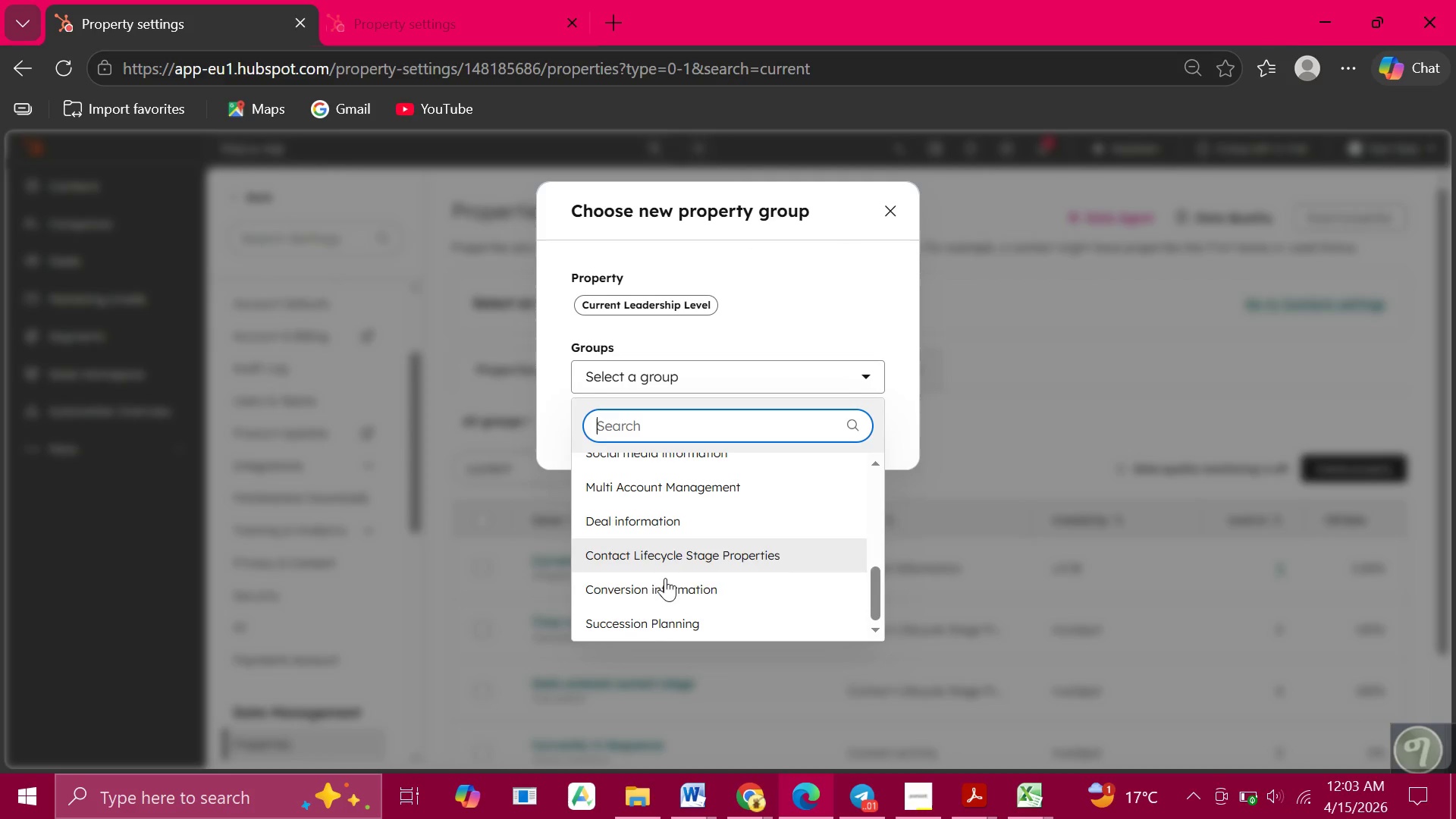 
left_click([650, 619])
 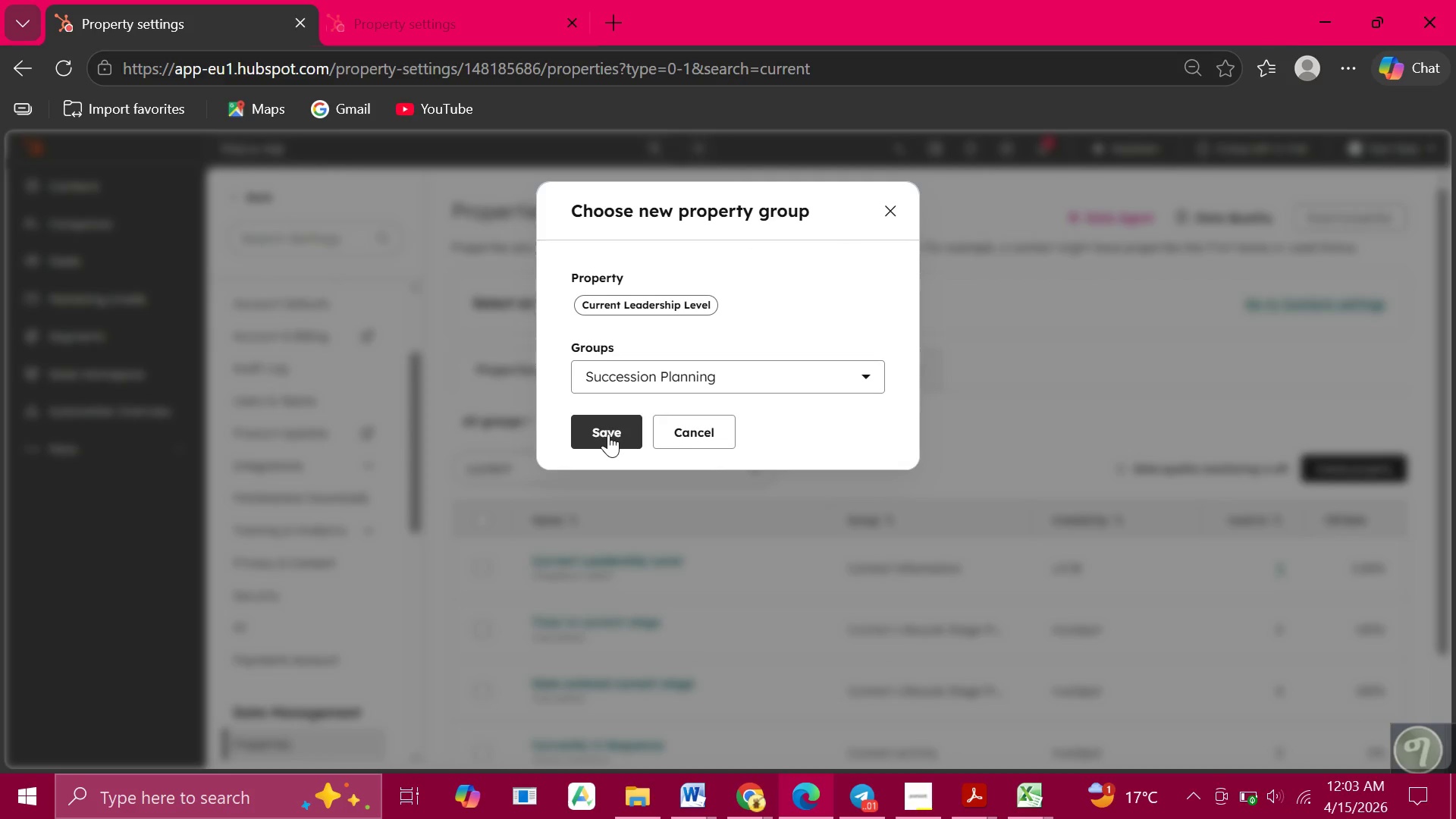 
left_click([608, 434])
 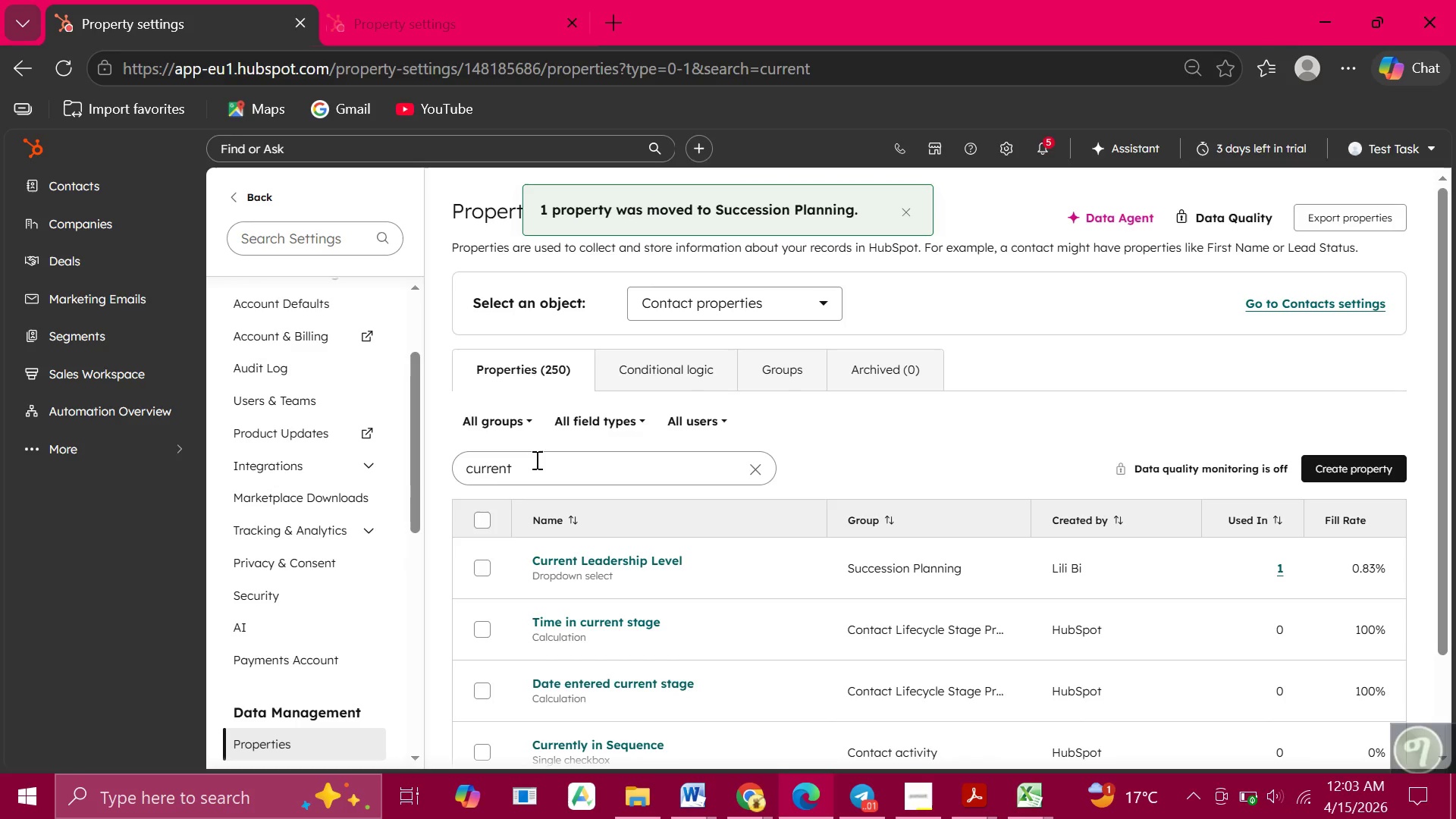 
left_click_drag(start_coordinate=[527, 461], to_coordinate=[403, 462])
 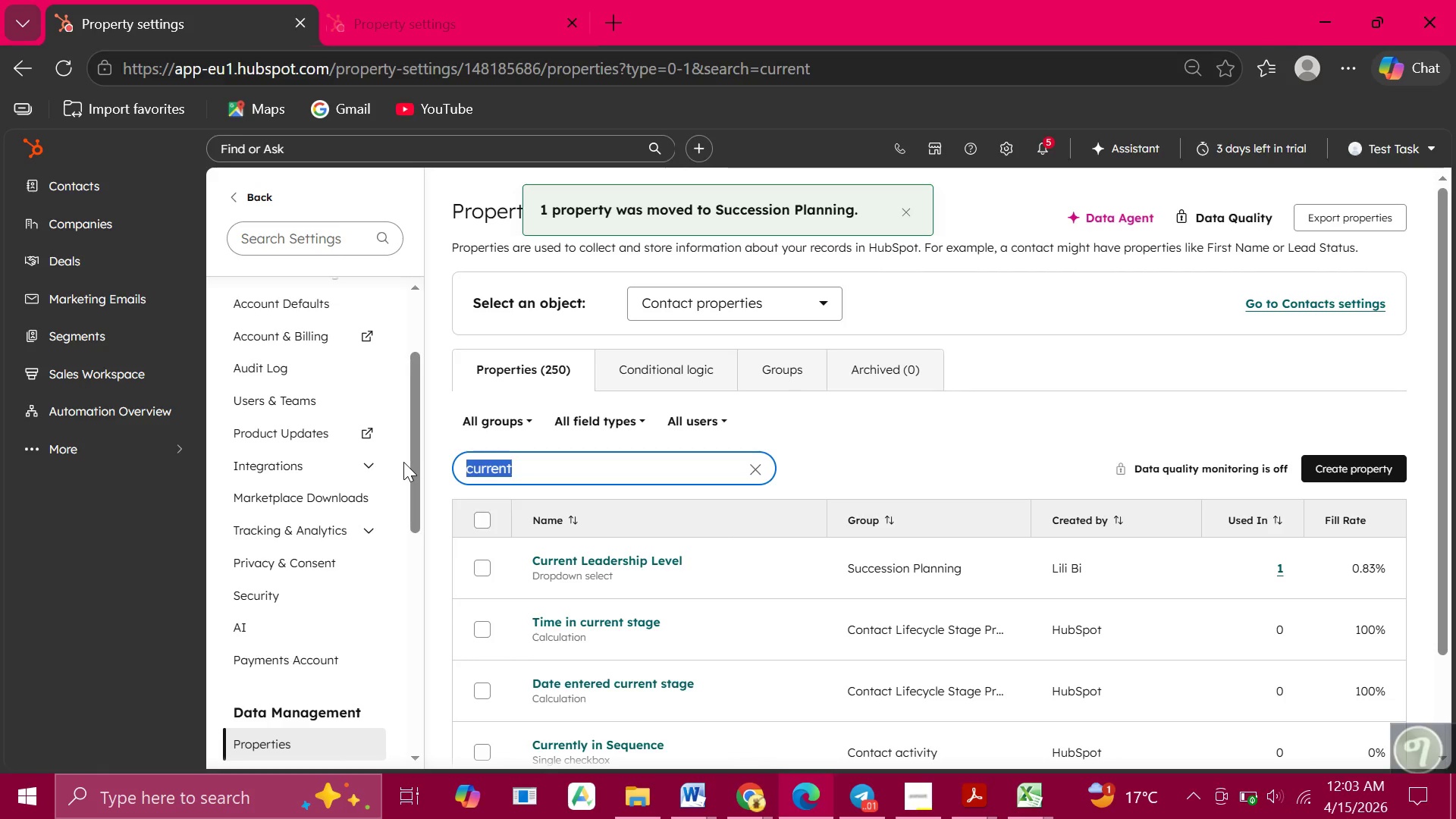 
type(Board)
 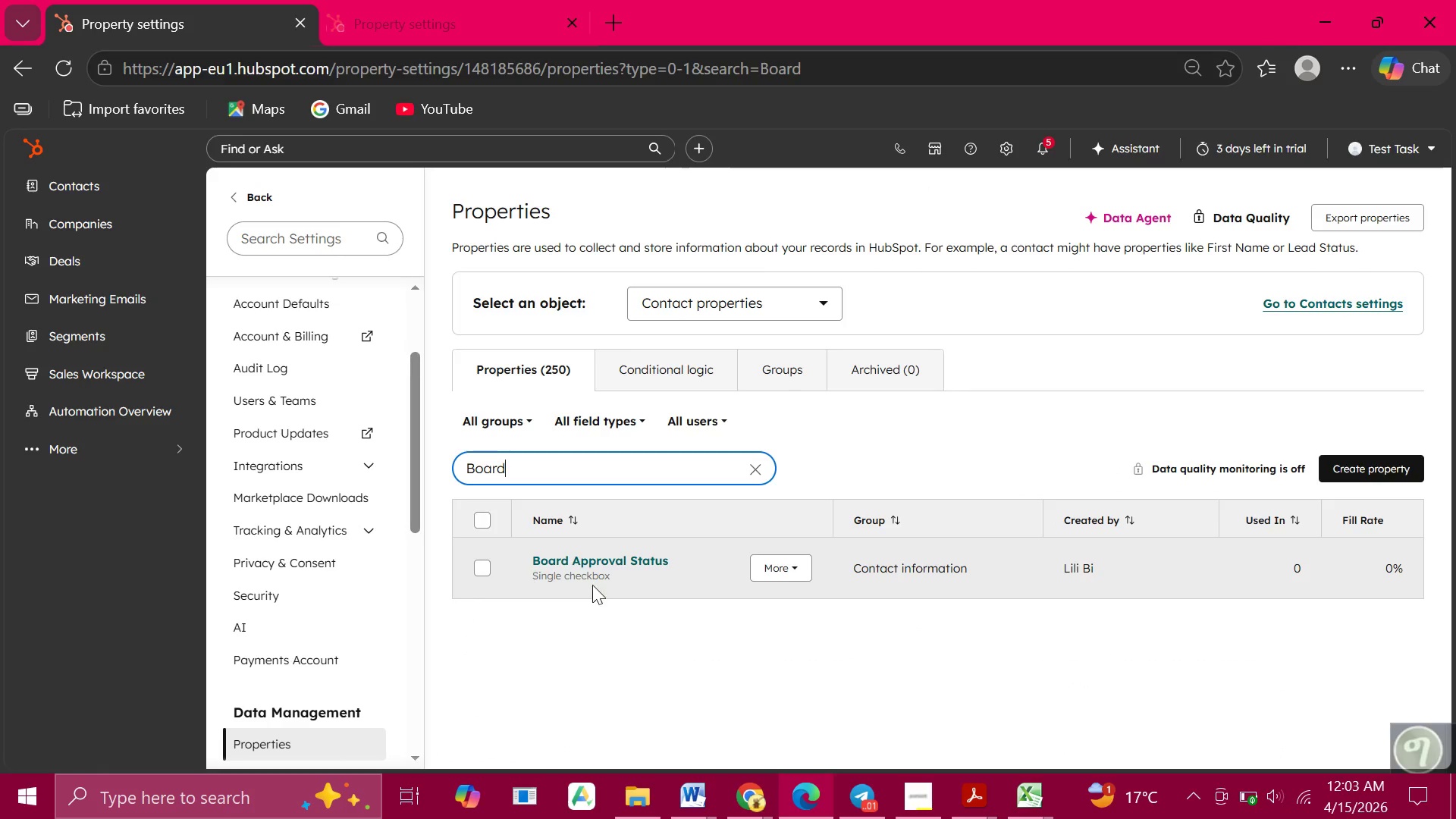 
left_click([786, 567])
 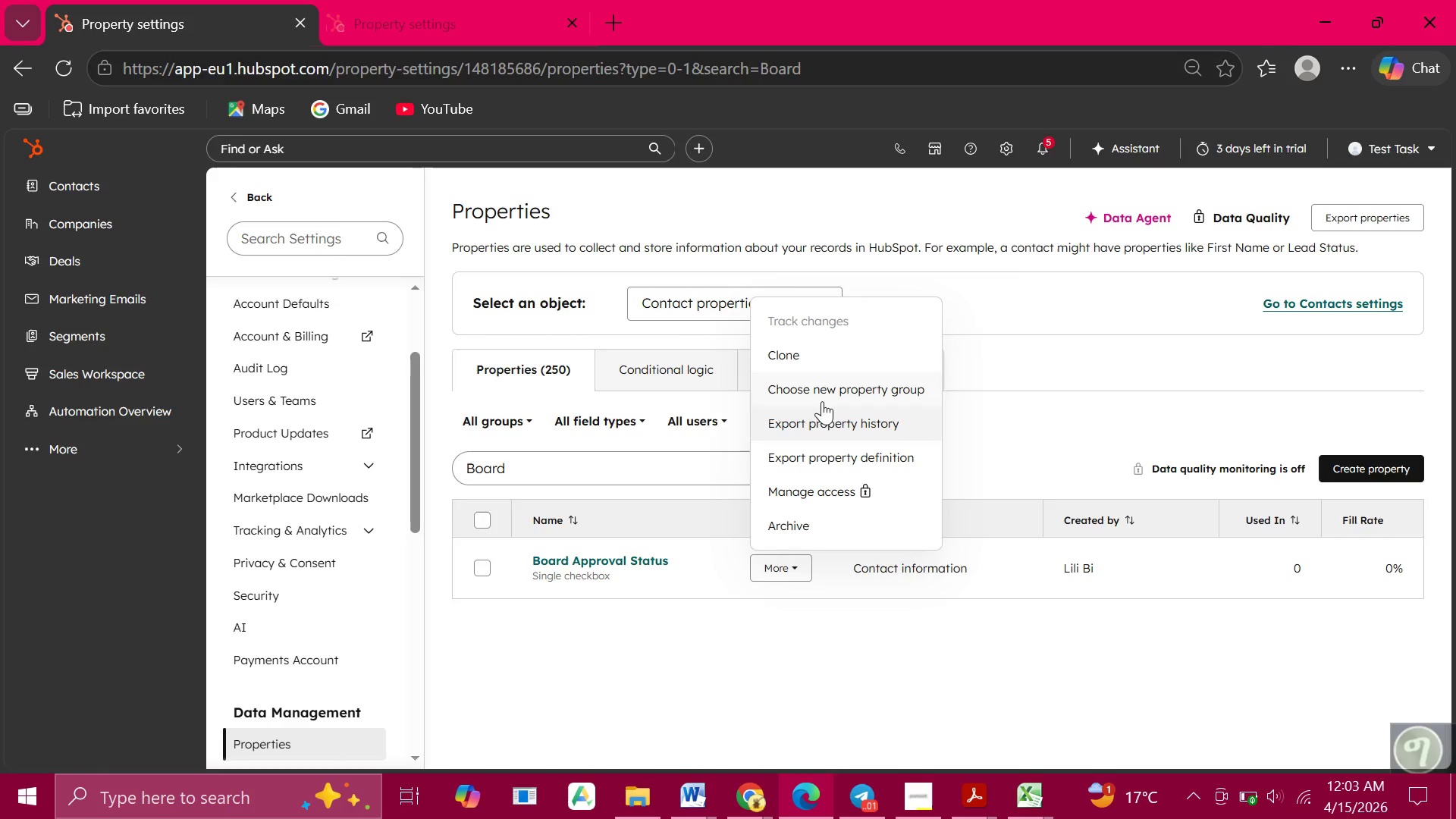 
left_click([822, 393])
 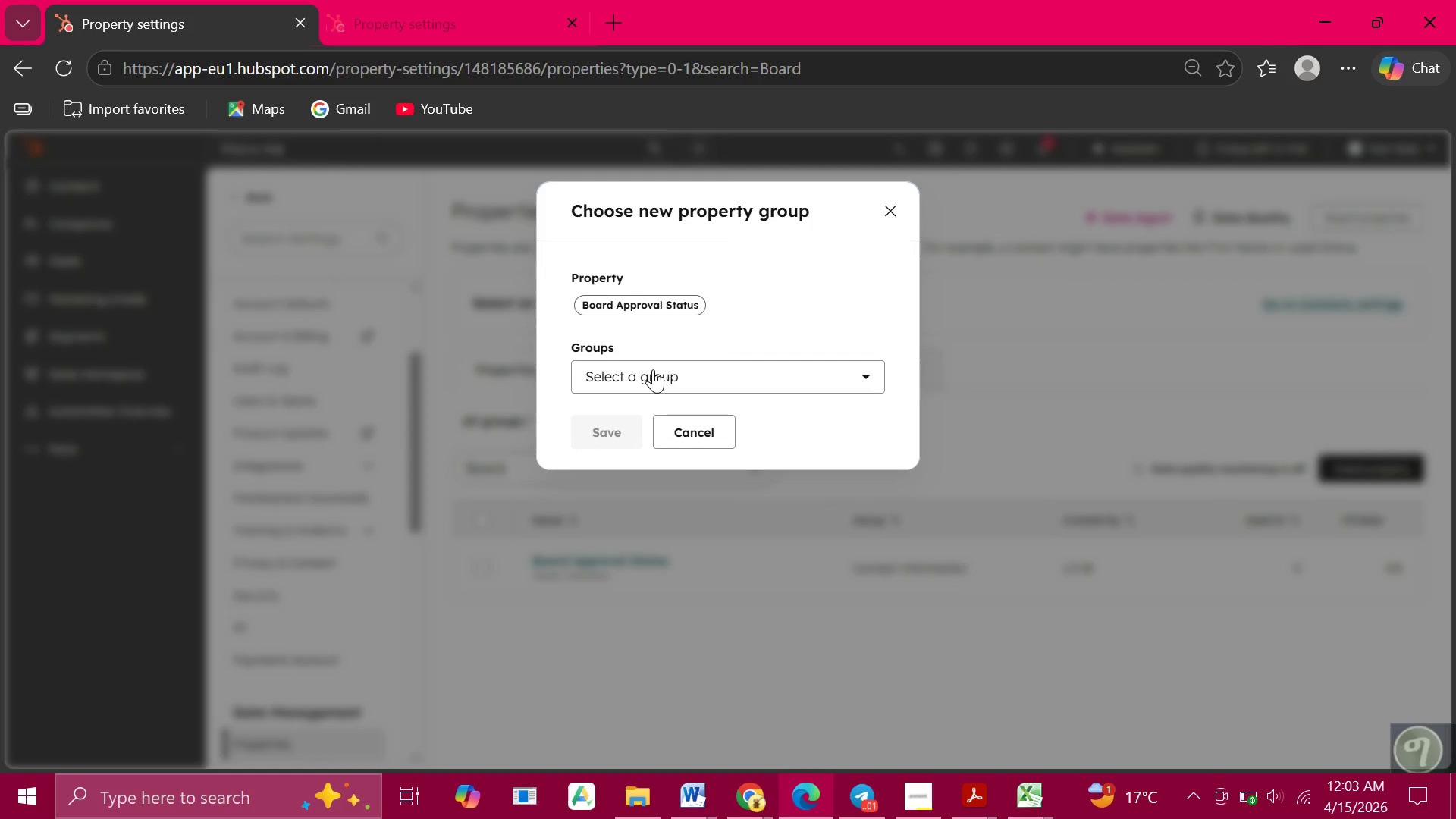 
left_click([653, 369])
 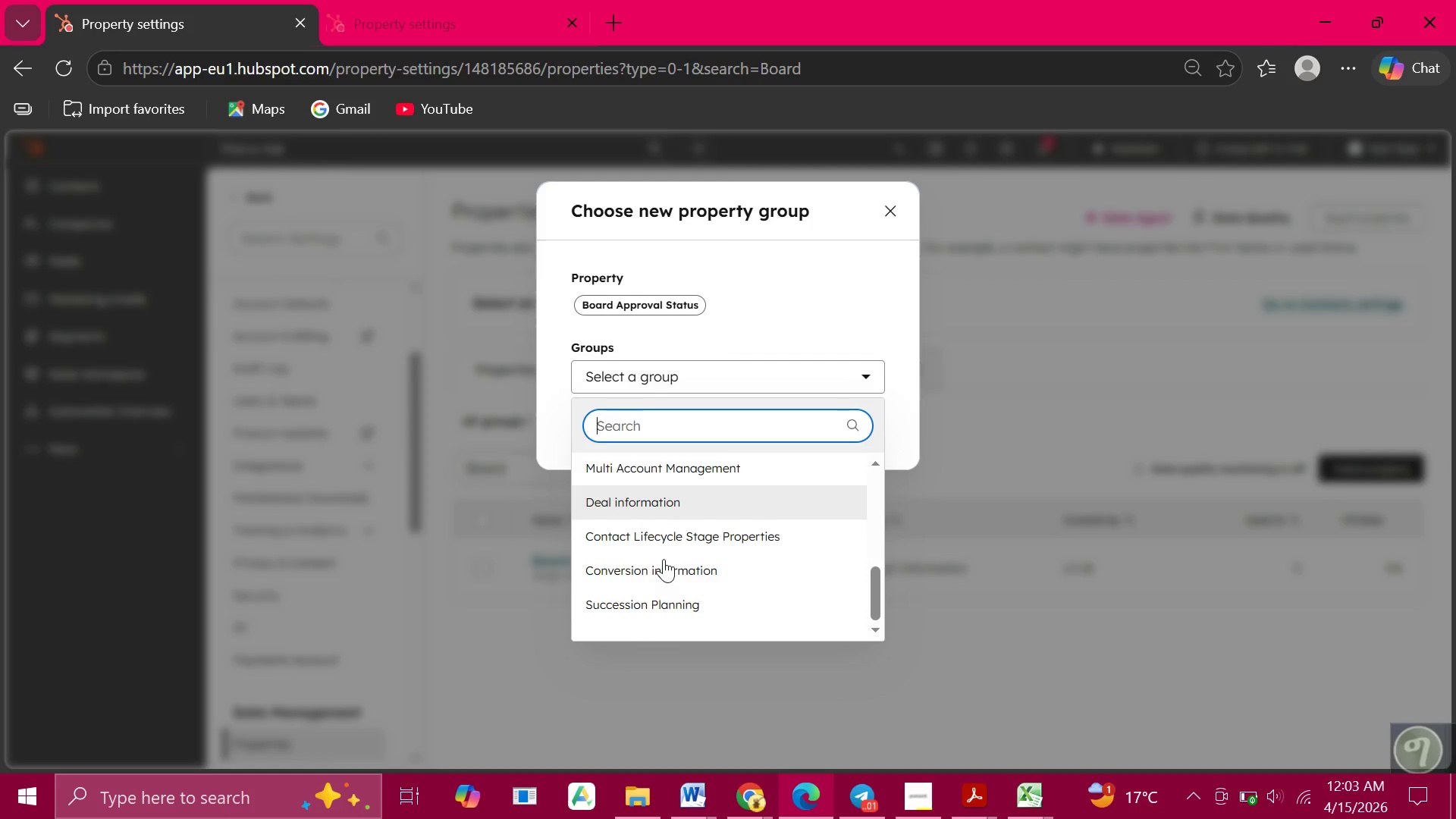 
left_click([648, 622])
 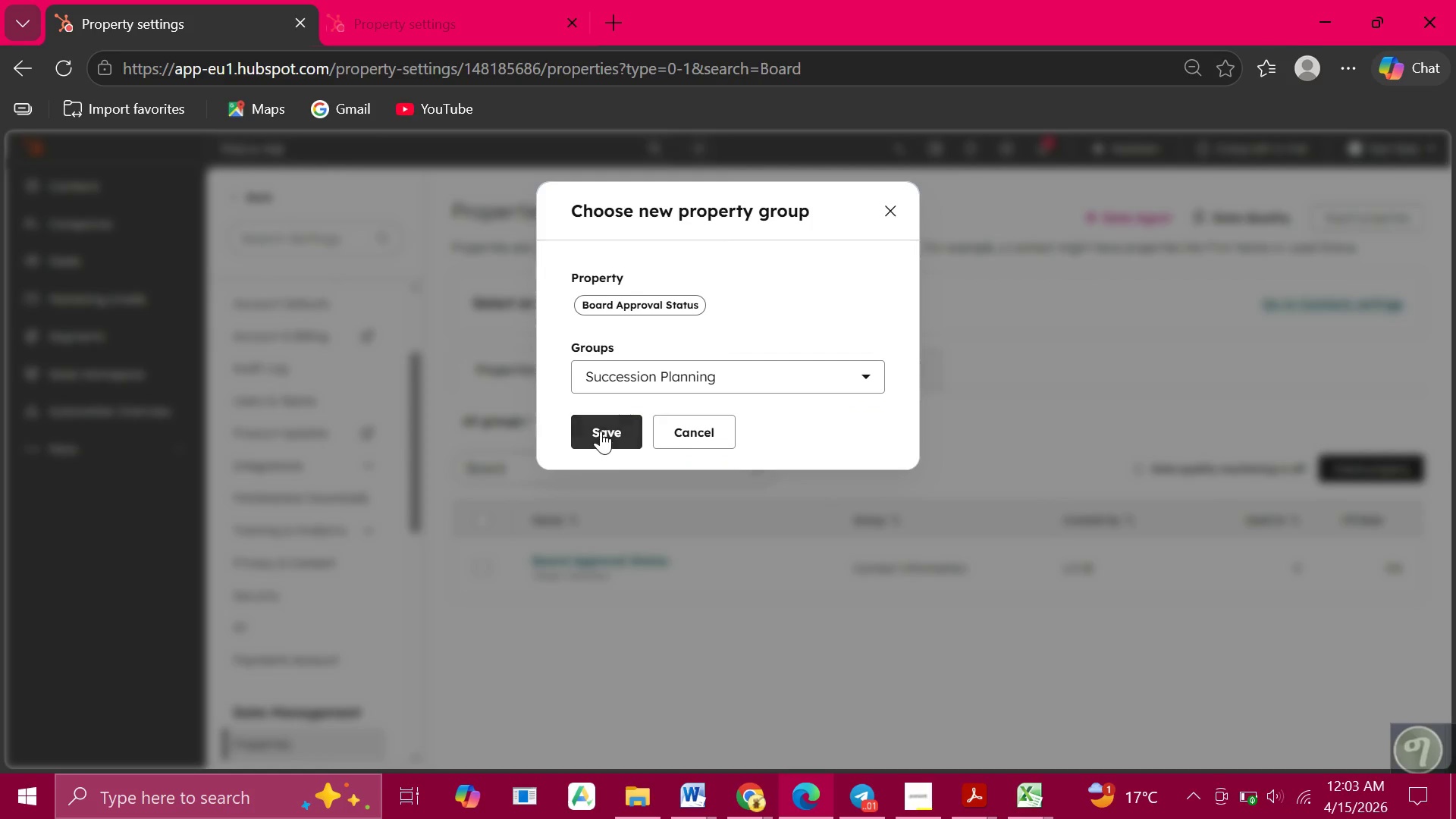 
left_click([601, 431])
 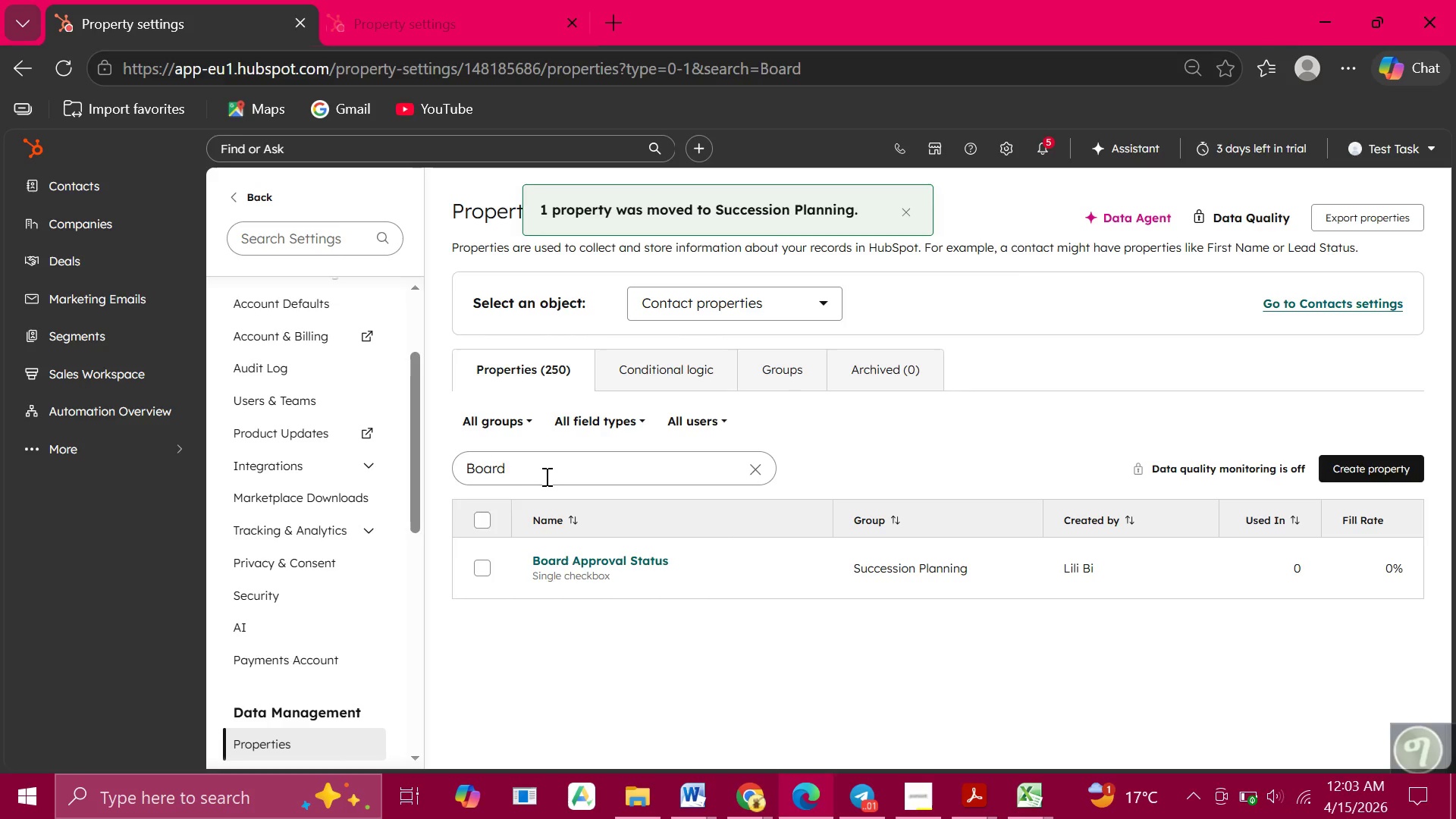 
left_click_drag(start_coordinate=[518, 472], to_coordinate=[408, 450])
 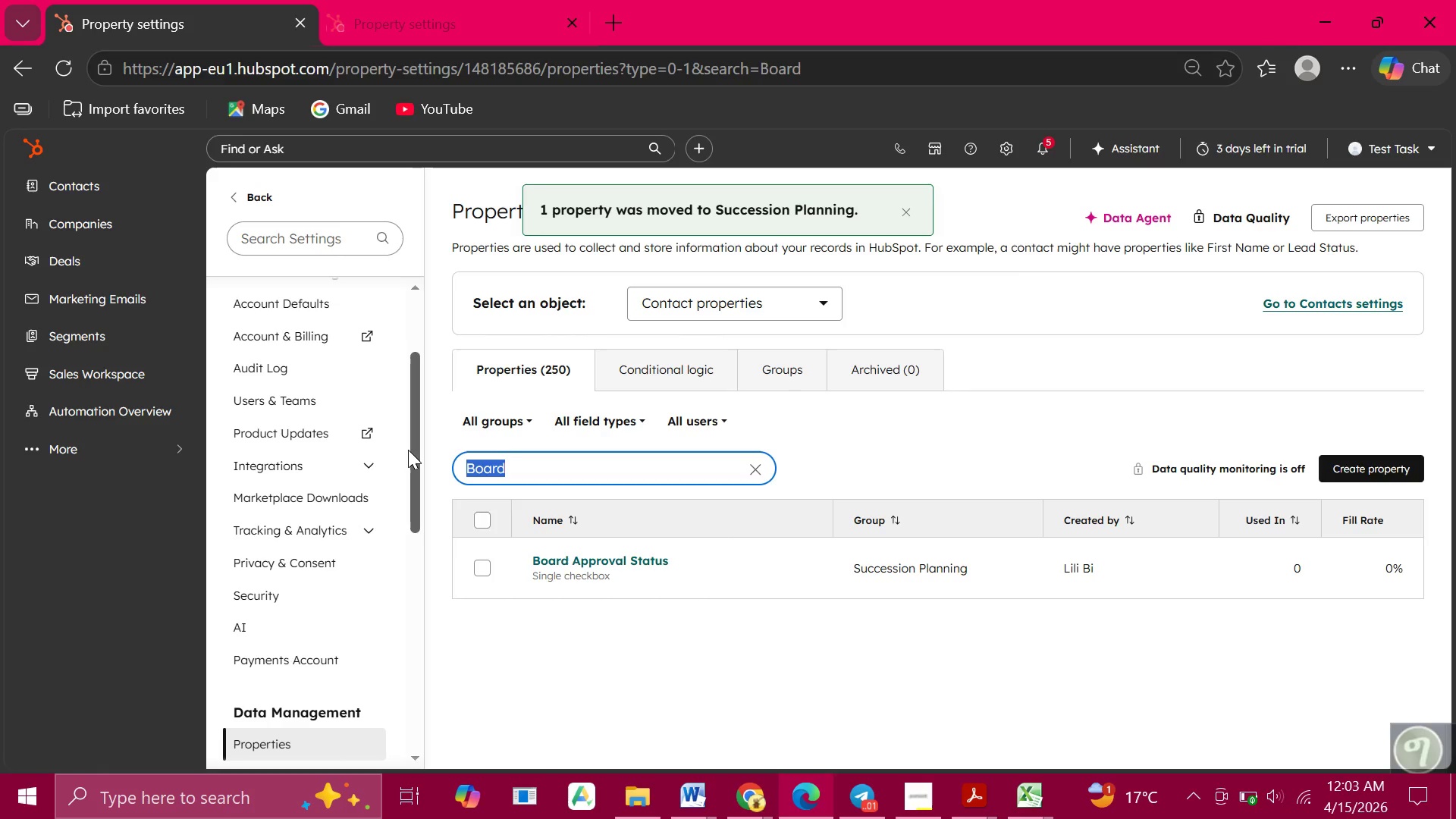 
type(Inter)
 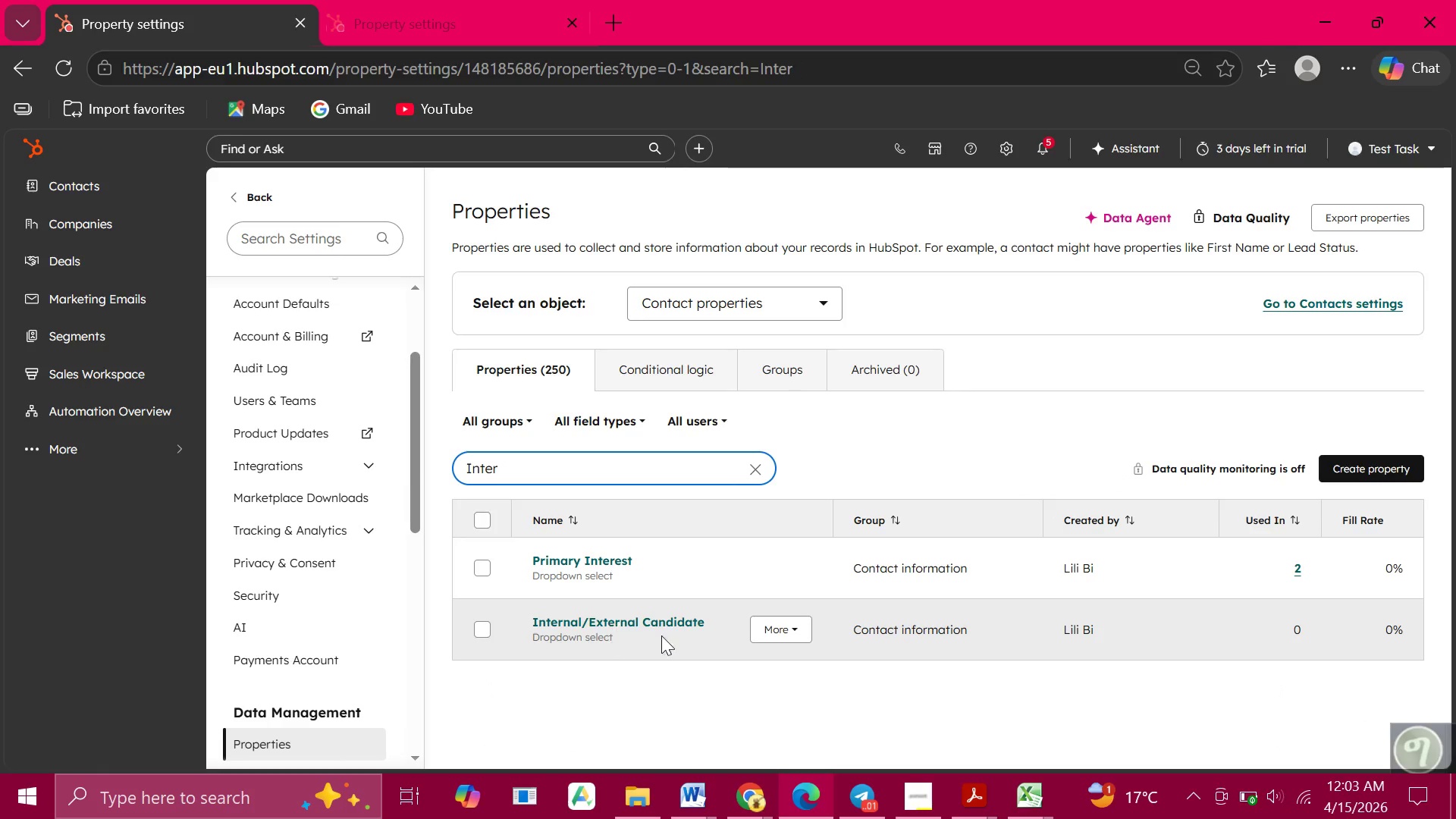 
left_click([770, 622])
 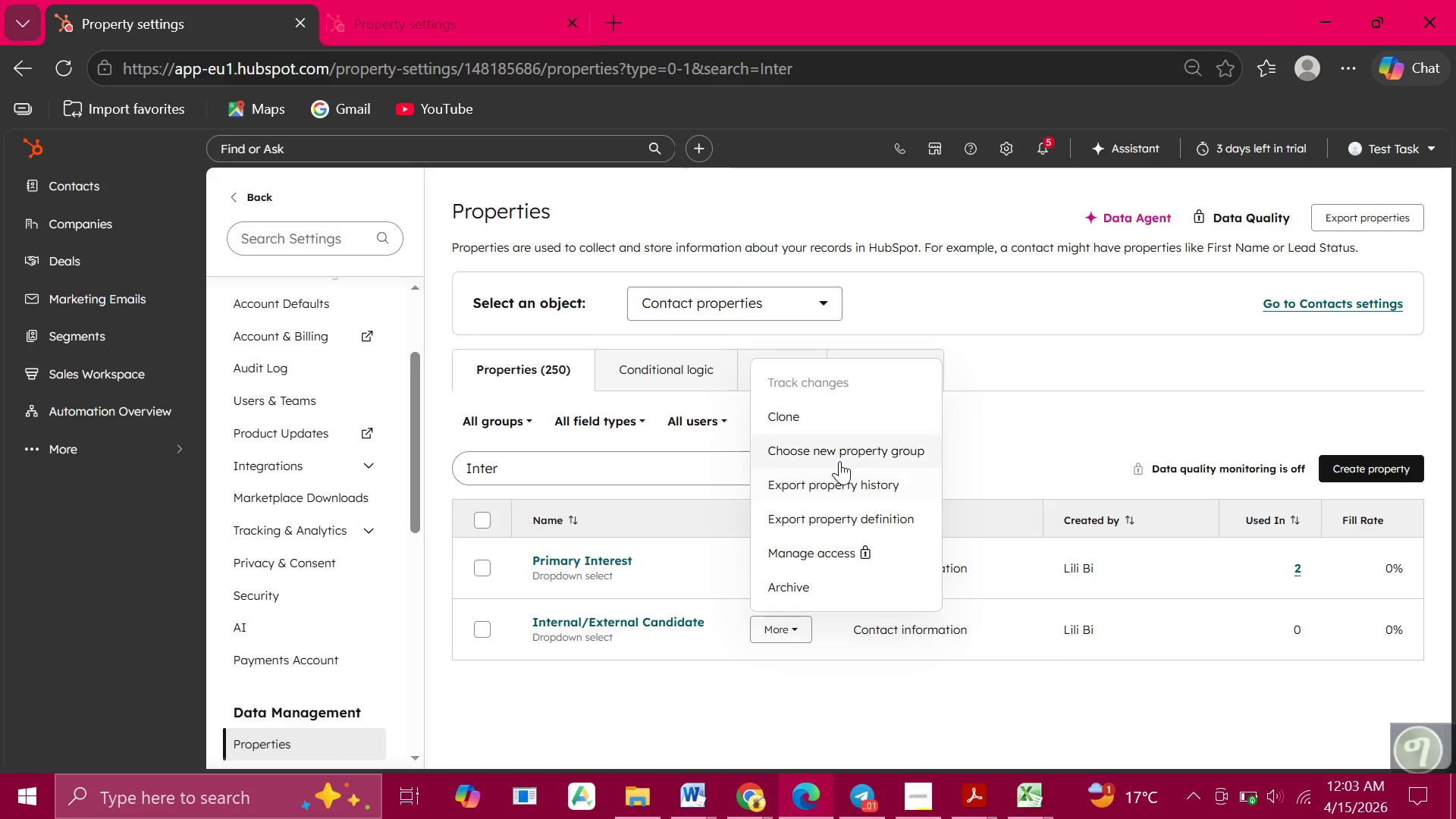 
left_click([841, 442])
 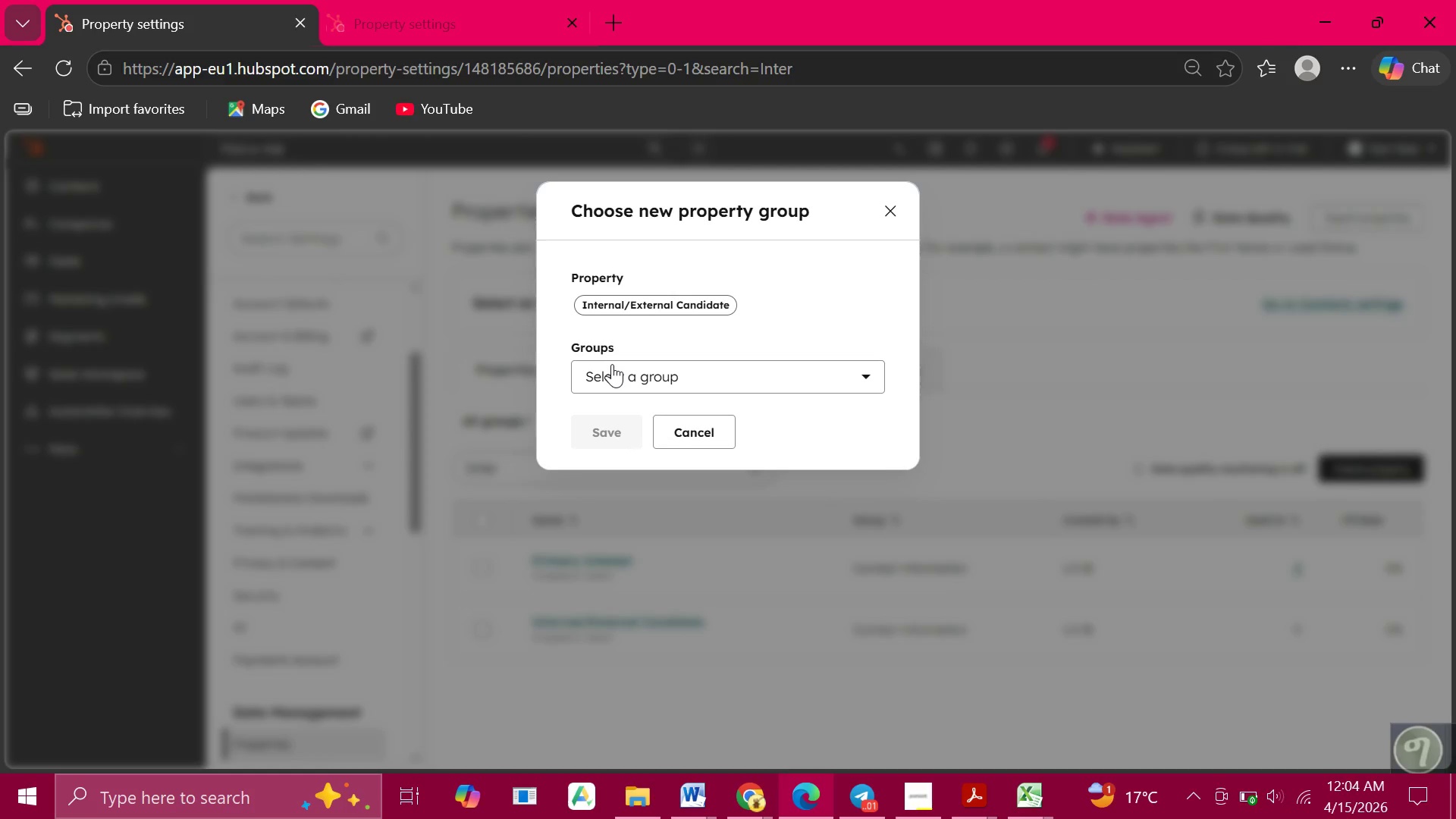 
left_click([612, 364])
 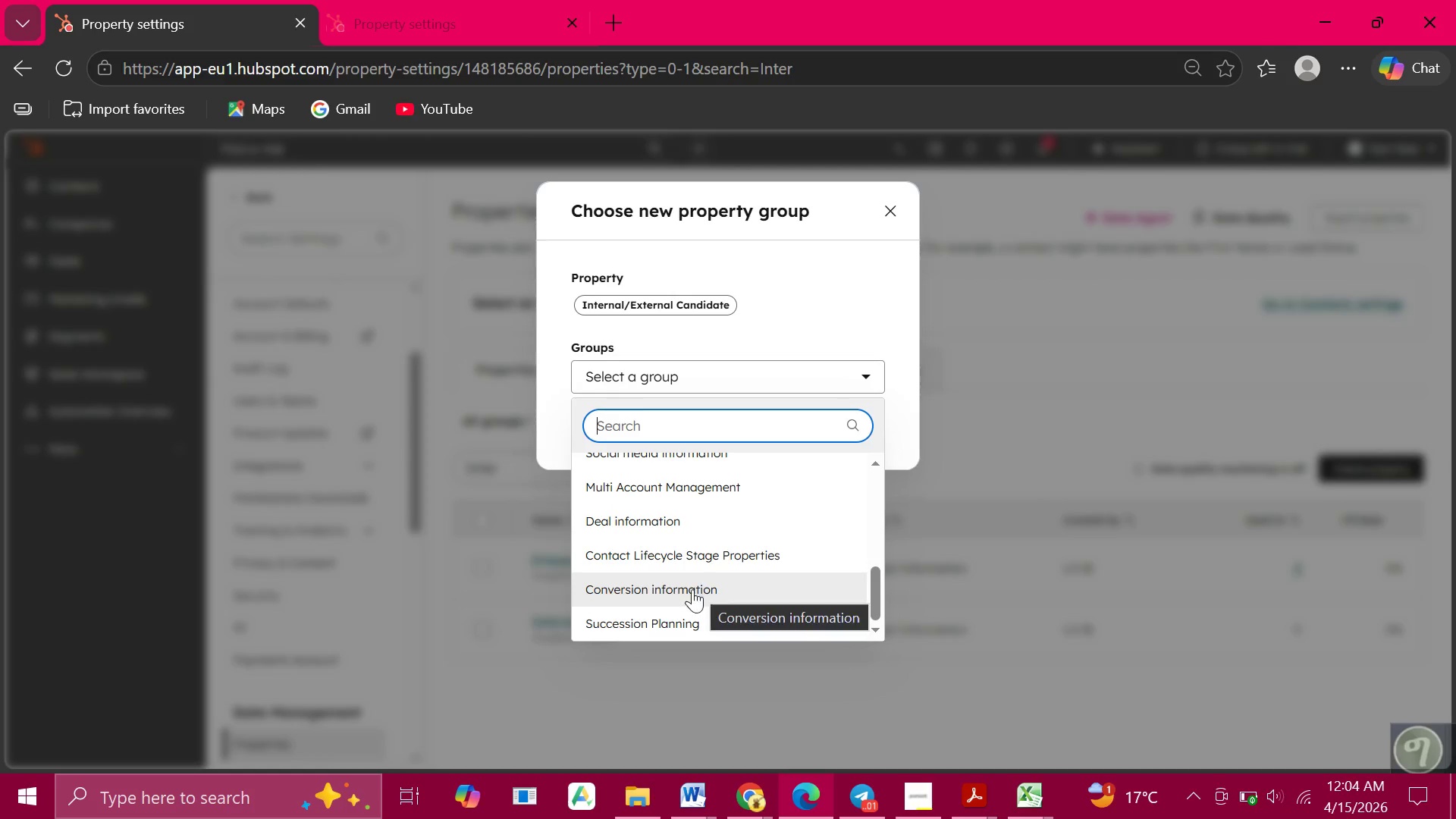 
left_click([664, 610])
 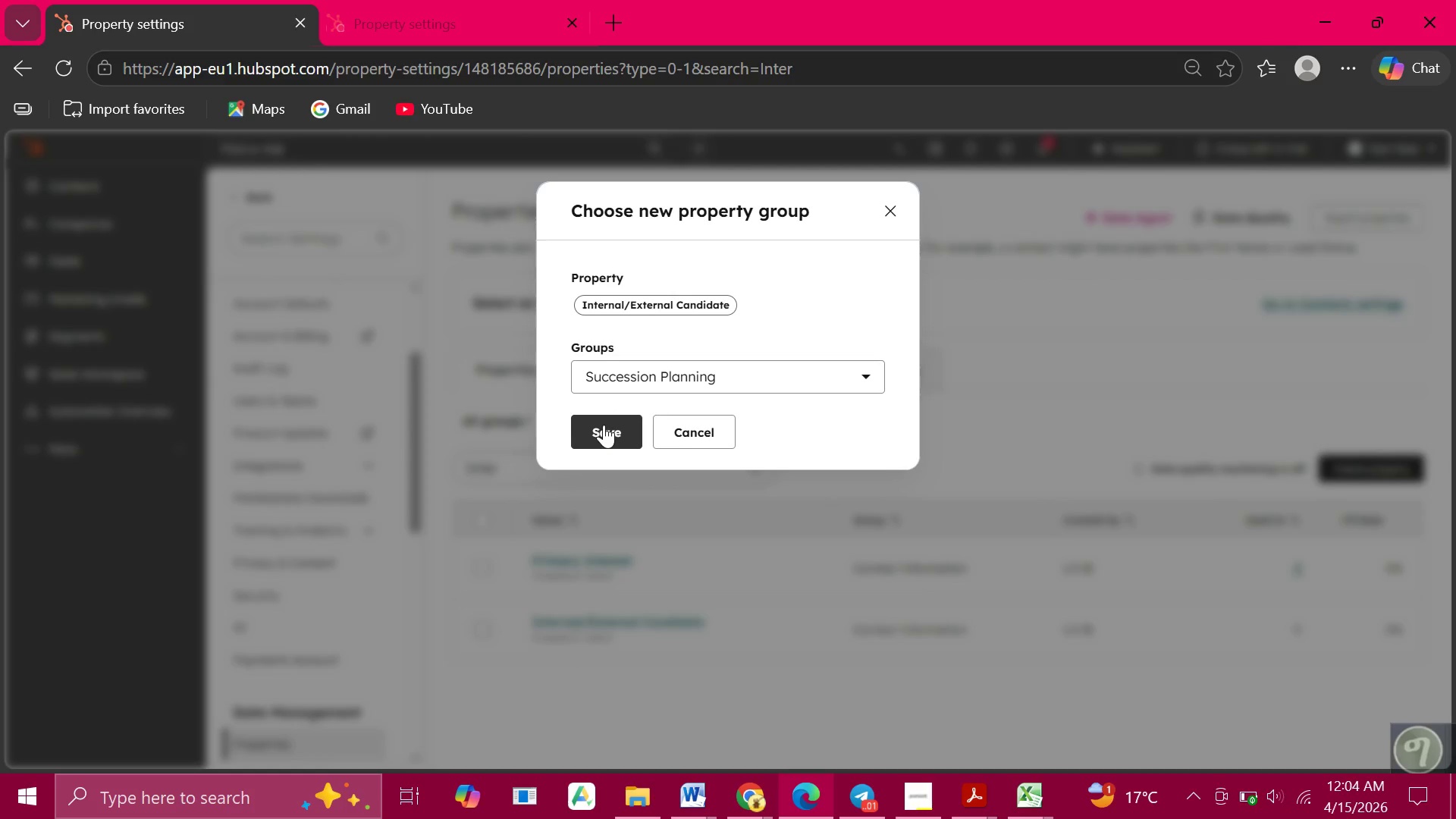 
left_click([604, 425])
 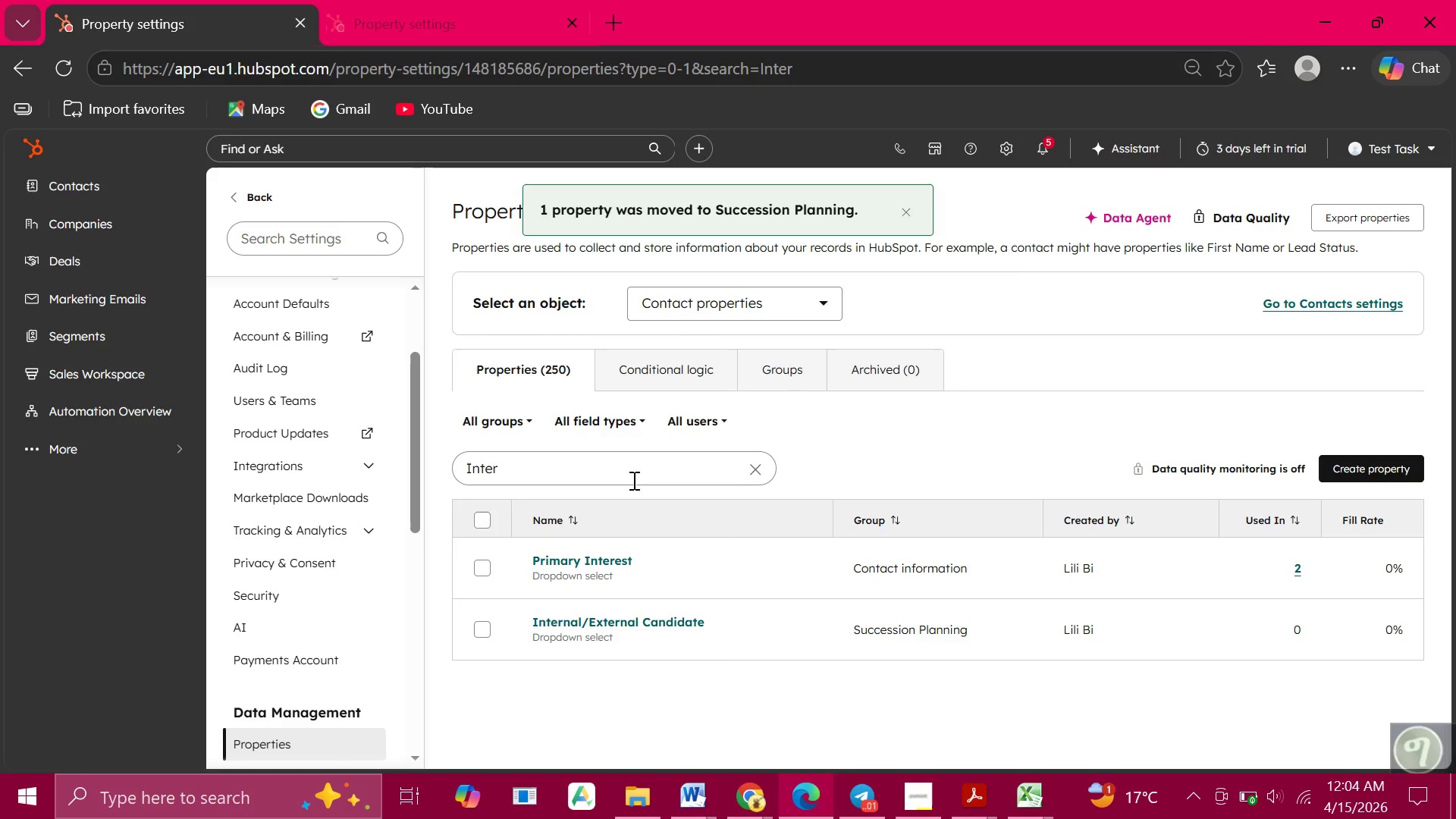 
left_click_drag(start_coordinate=[523, 471], to_coordinate=[299, 414])
 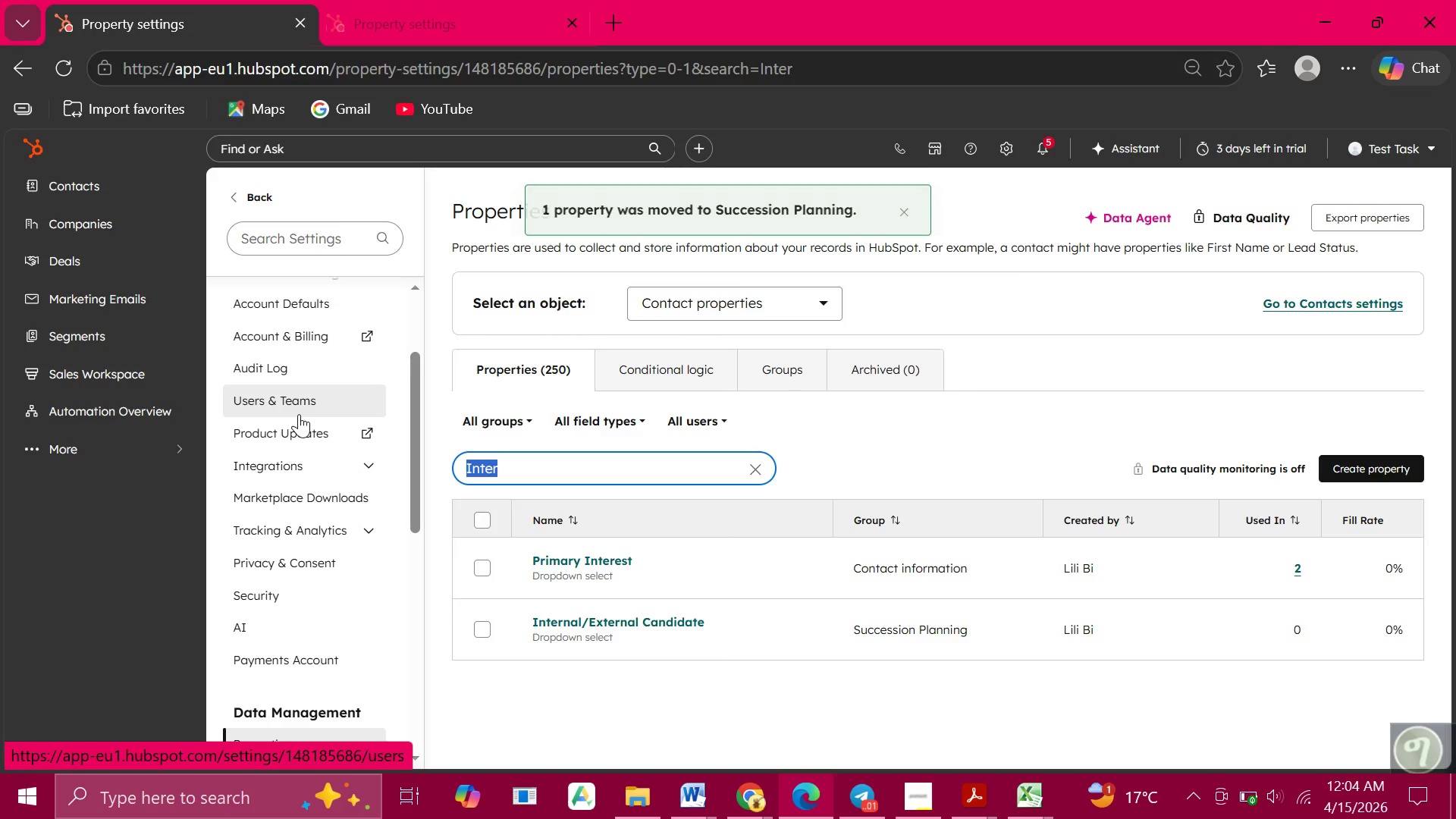 
type(Last M)
 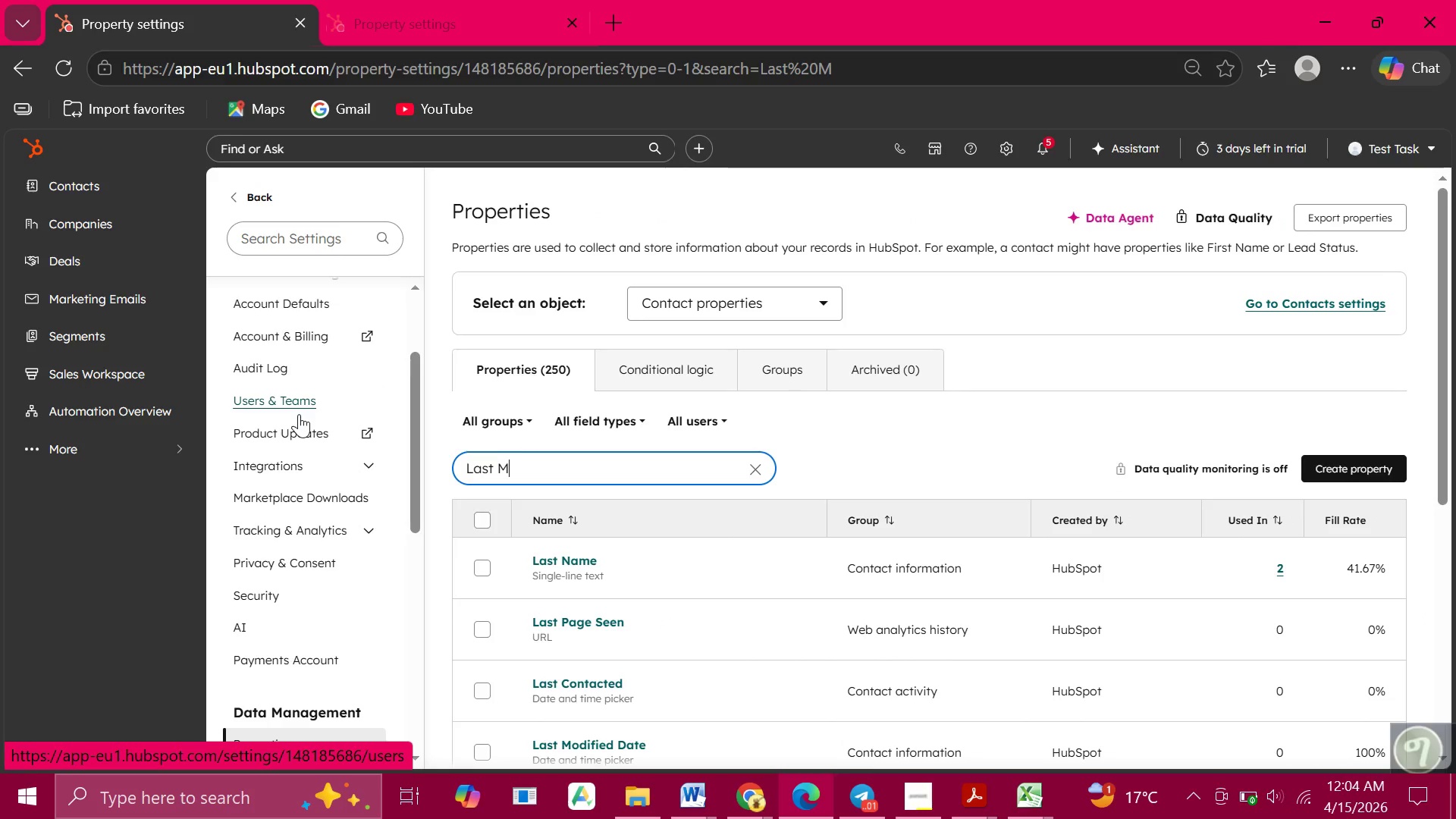 
type(ento)
 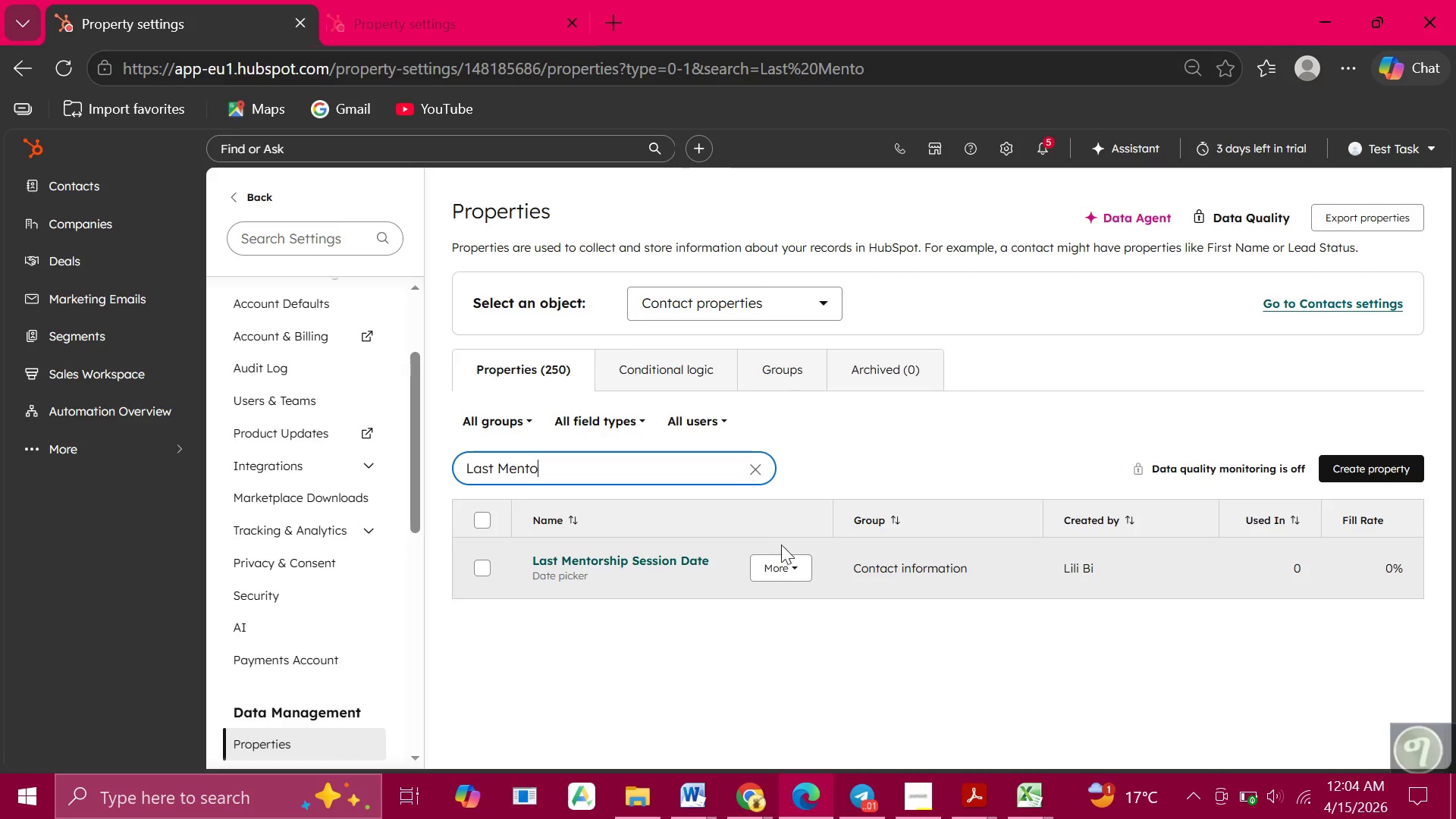 
left_click([779, 563])
 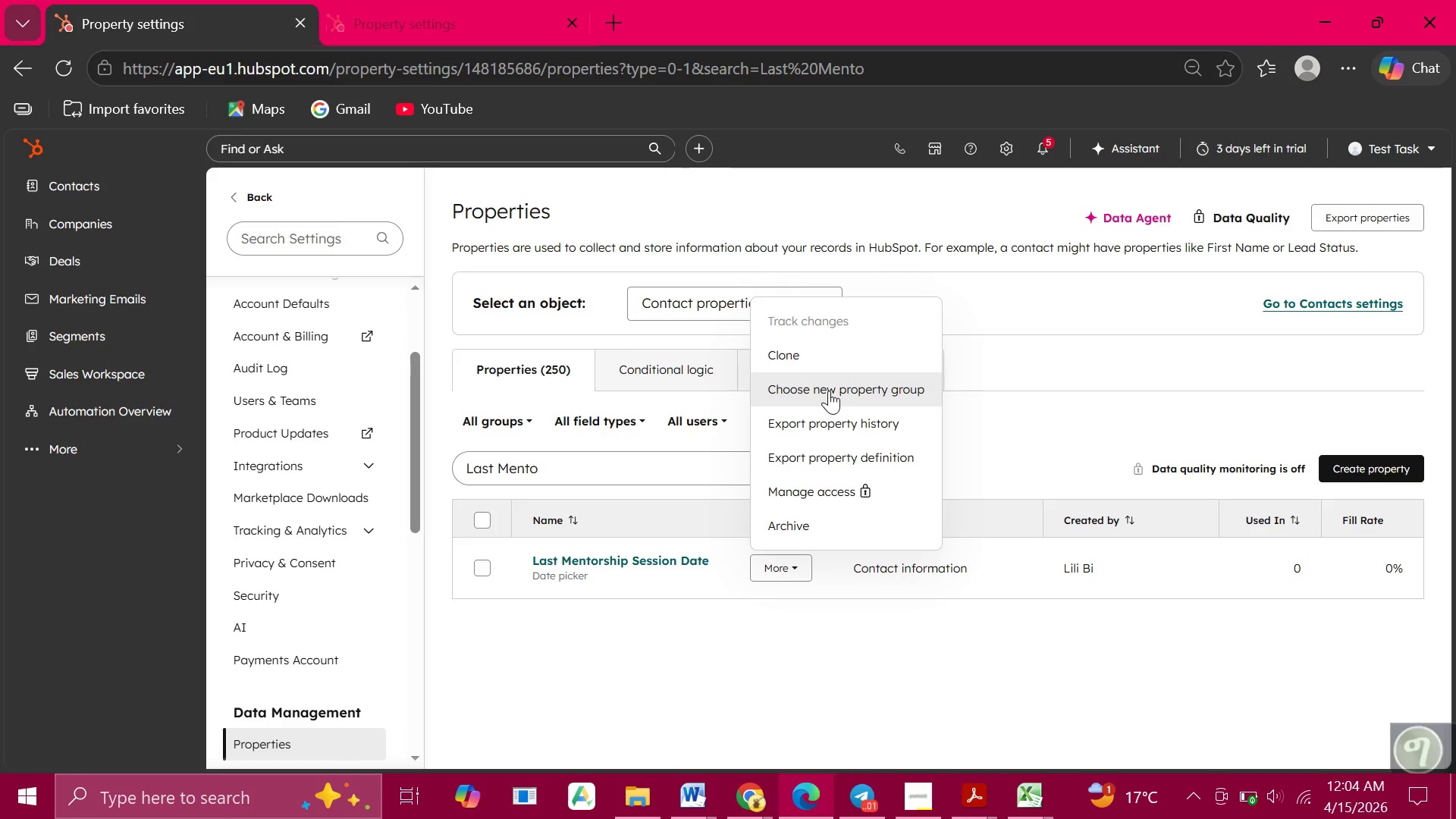 
left_click([829, 391])
 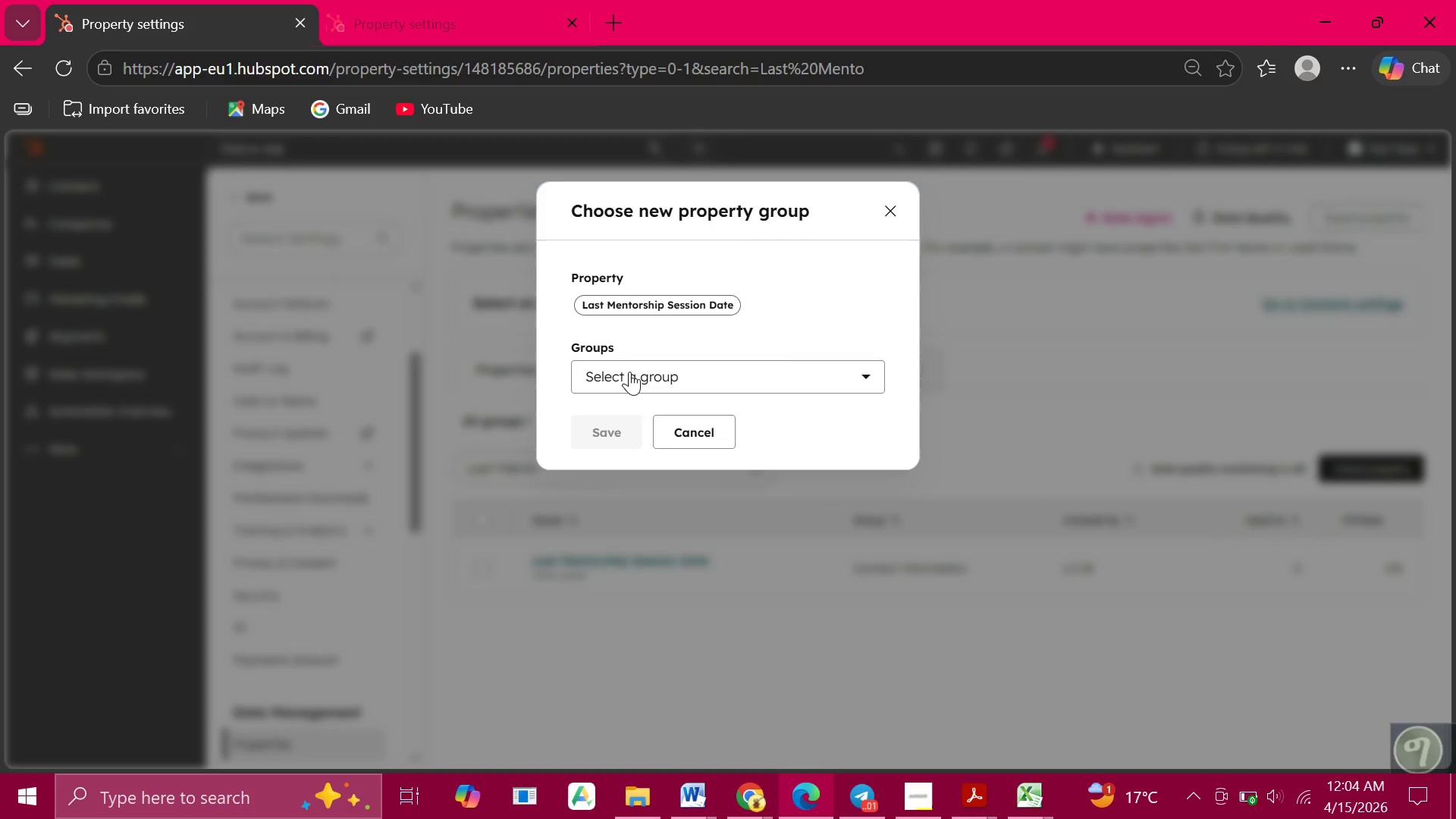 
left_click([629, 377])
 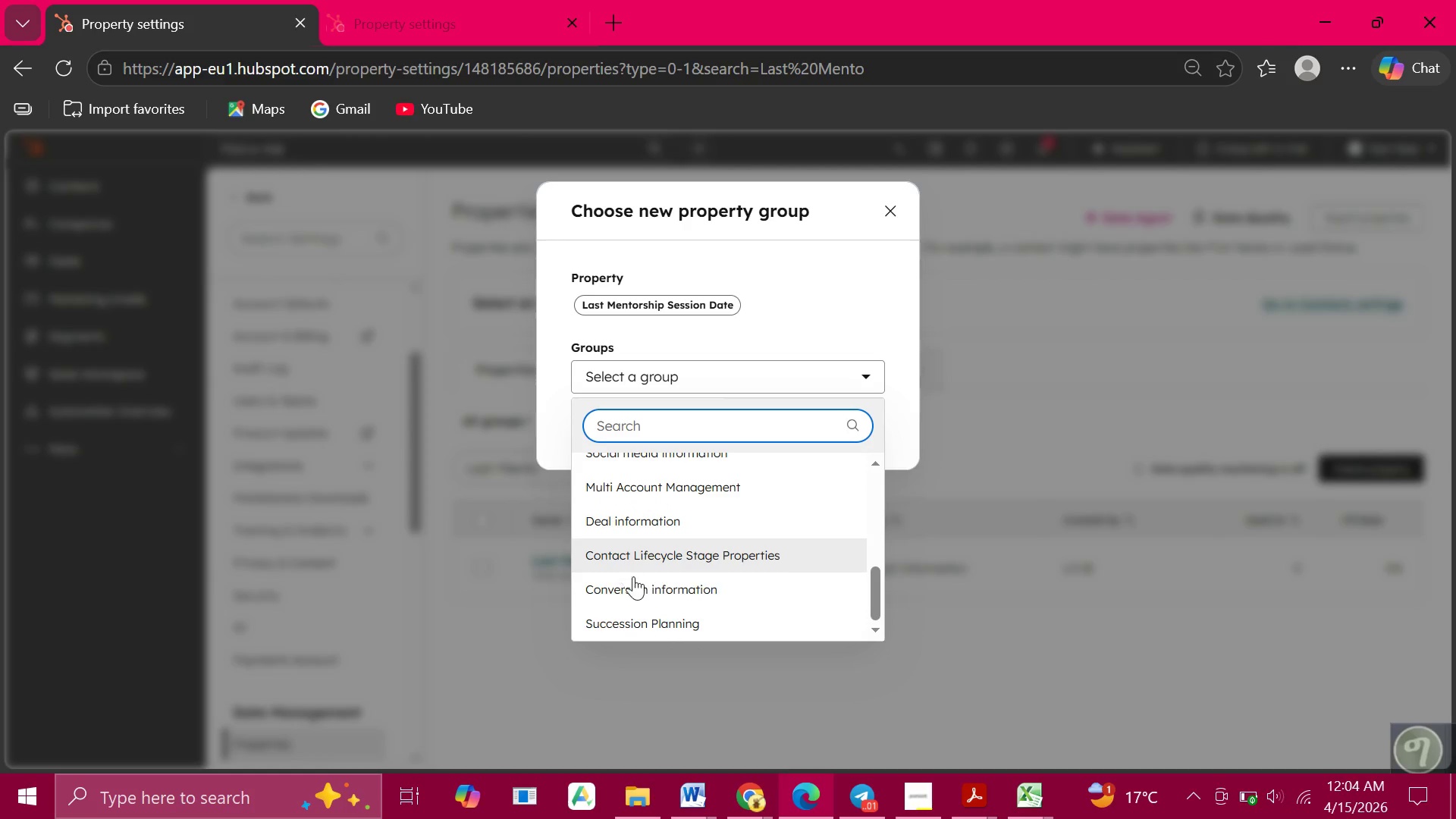 
left_click([642, 616])
 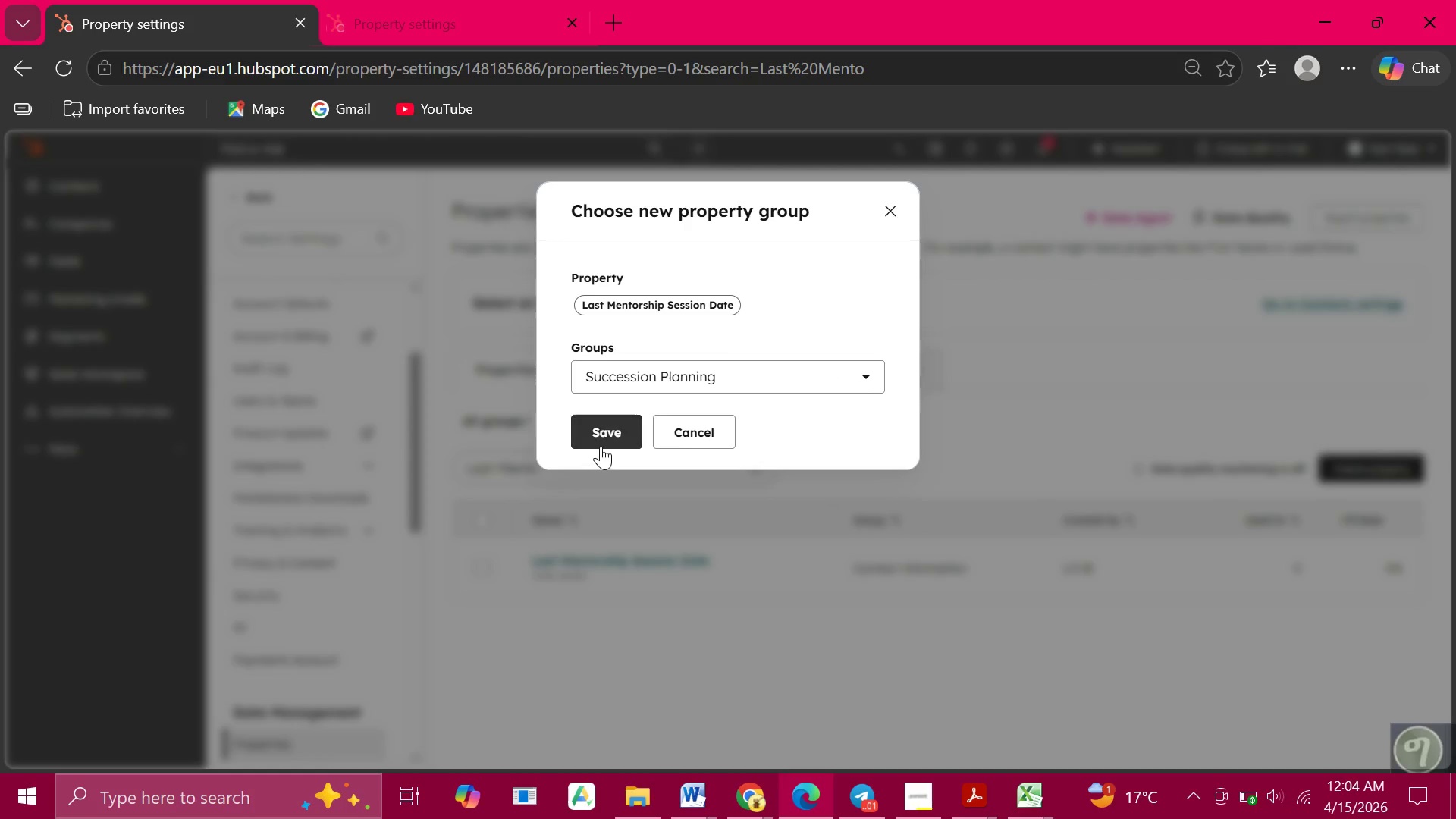 
left_click([601, 446])
 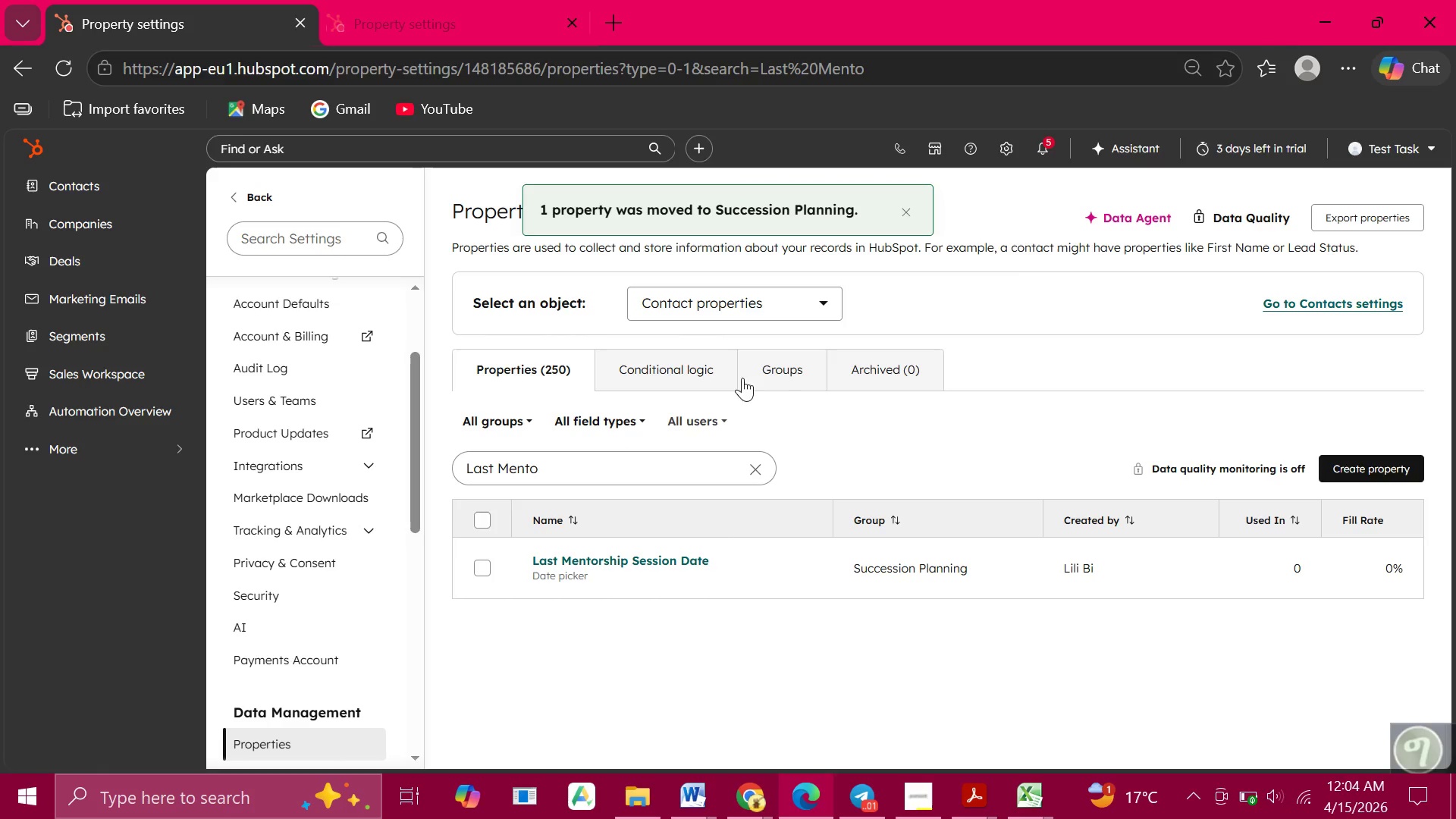 
left_click([766, 372])
 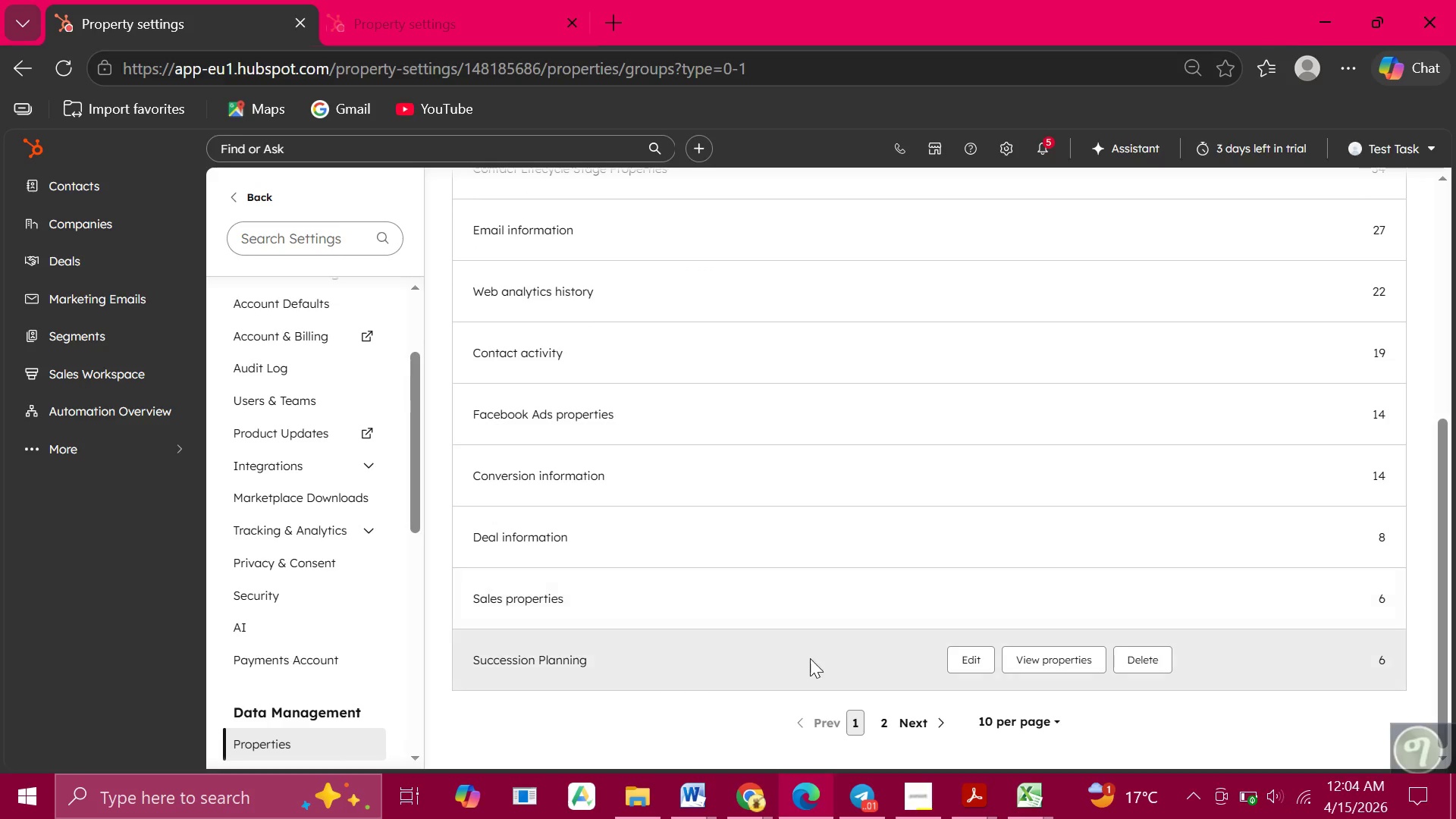 
wait(7.83)
 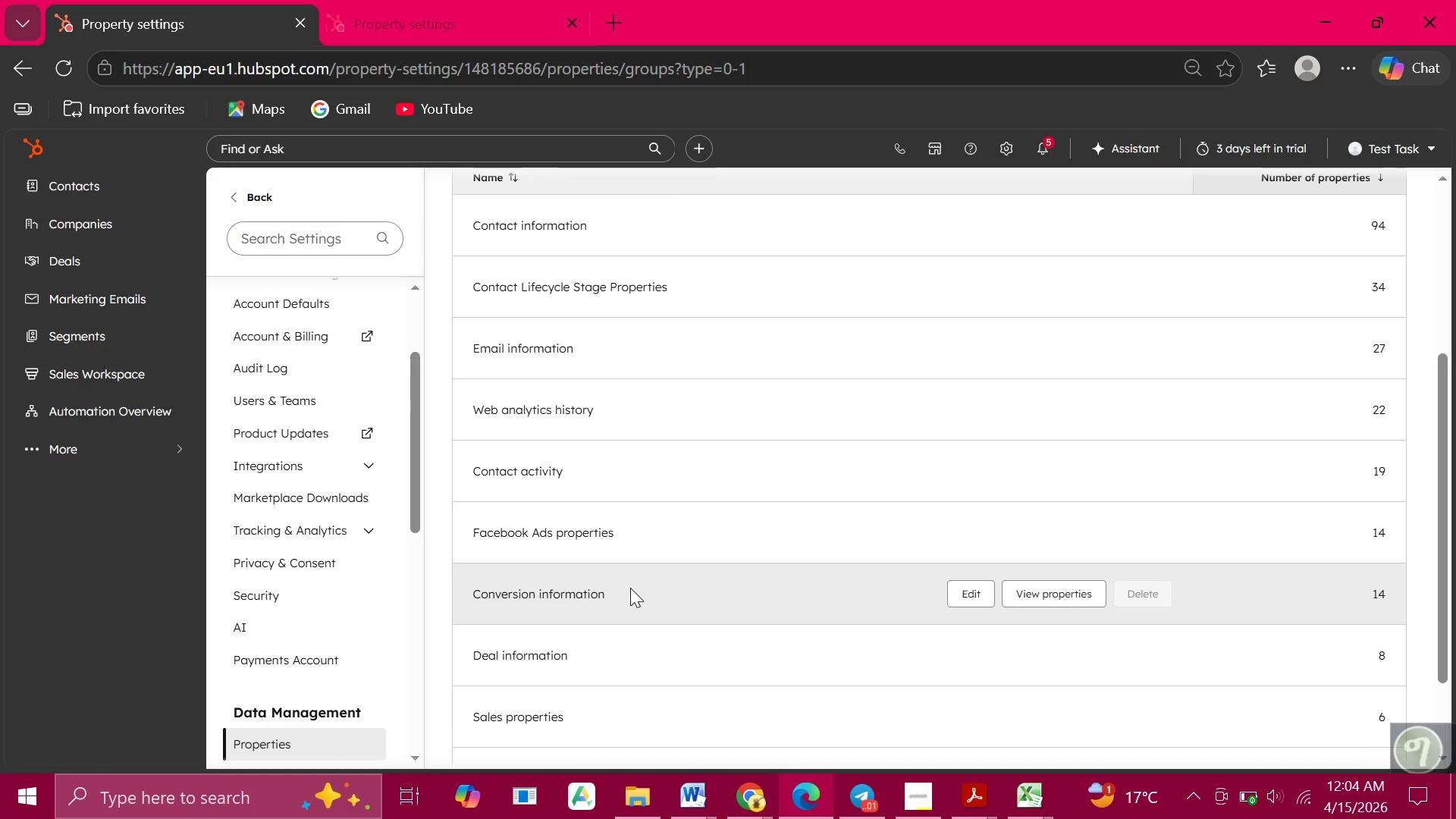 
left_click([1036, 661])
 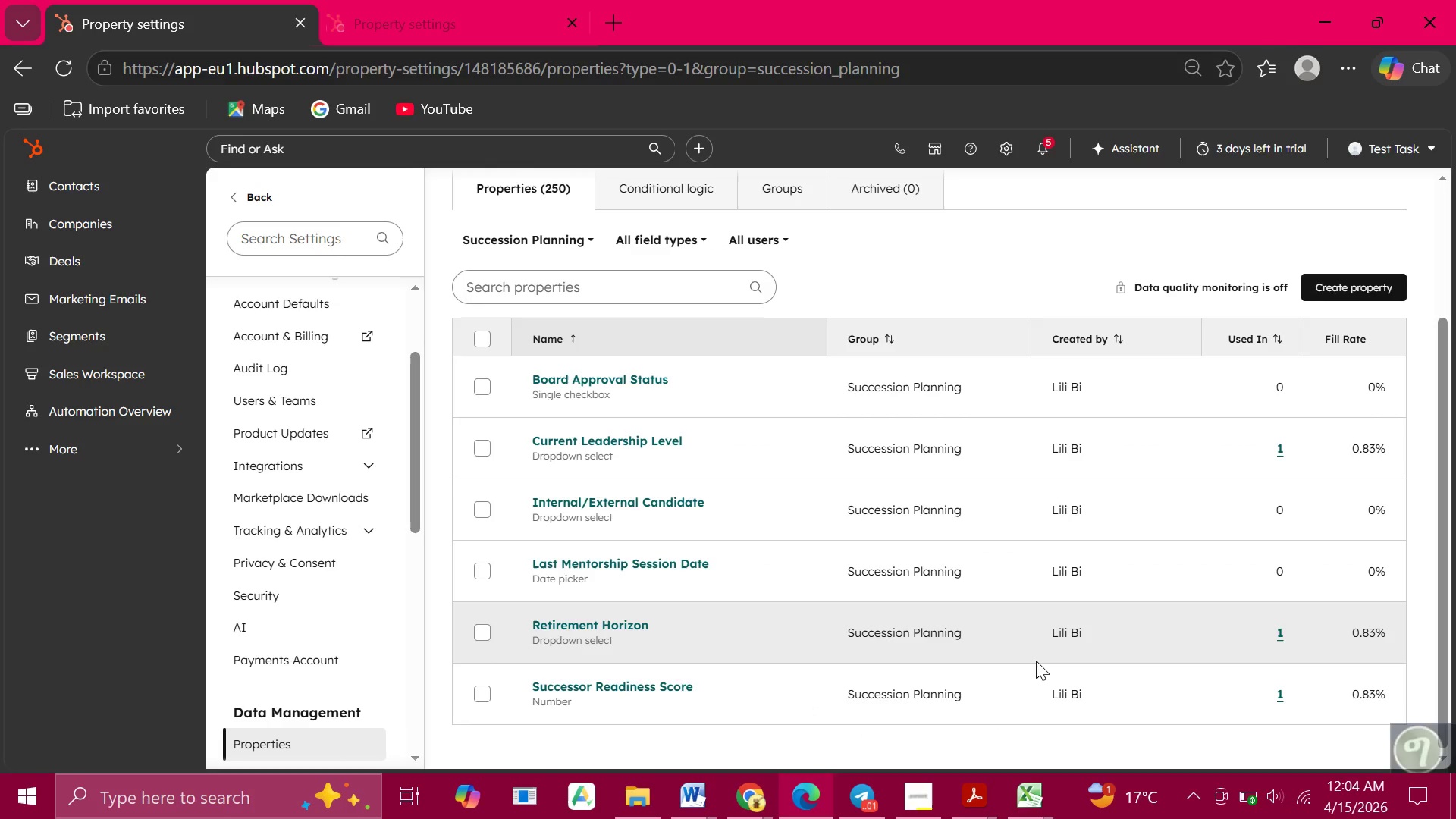 
wait(8.32)
 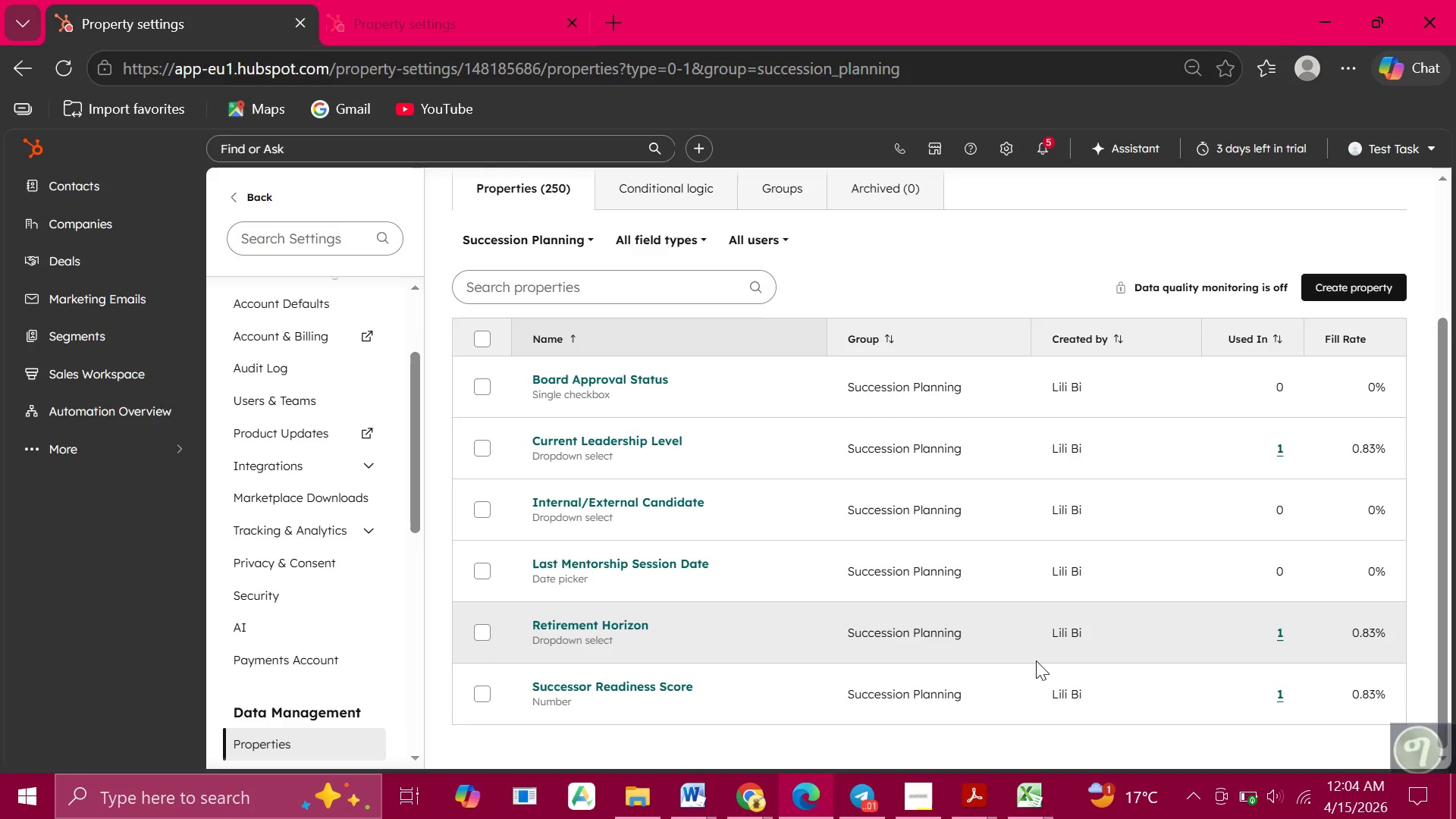 
mouse_move([929, 763])
 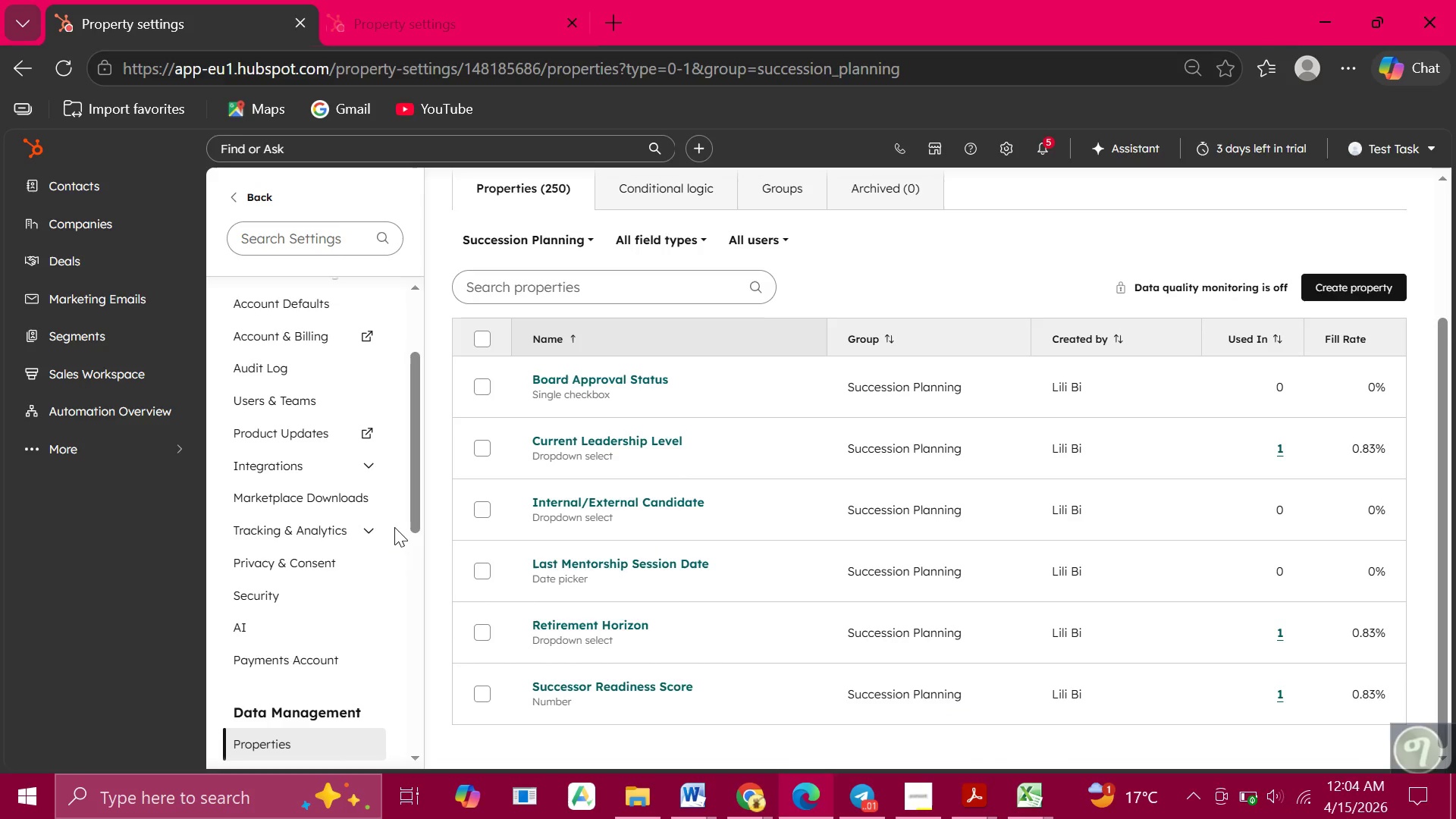 
wait(8.84)
 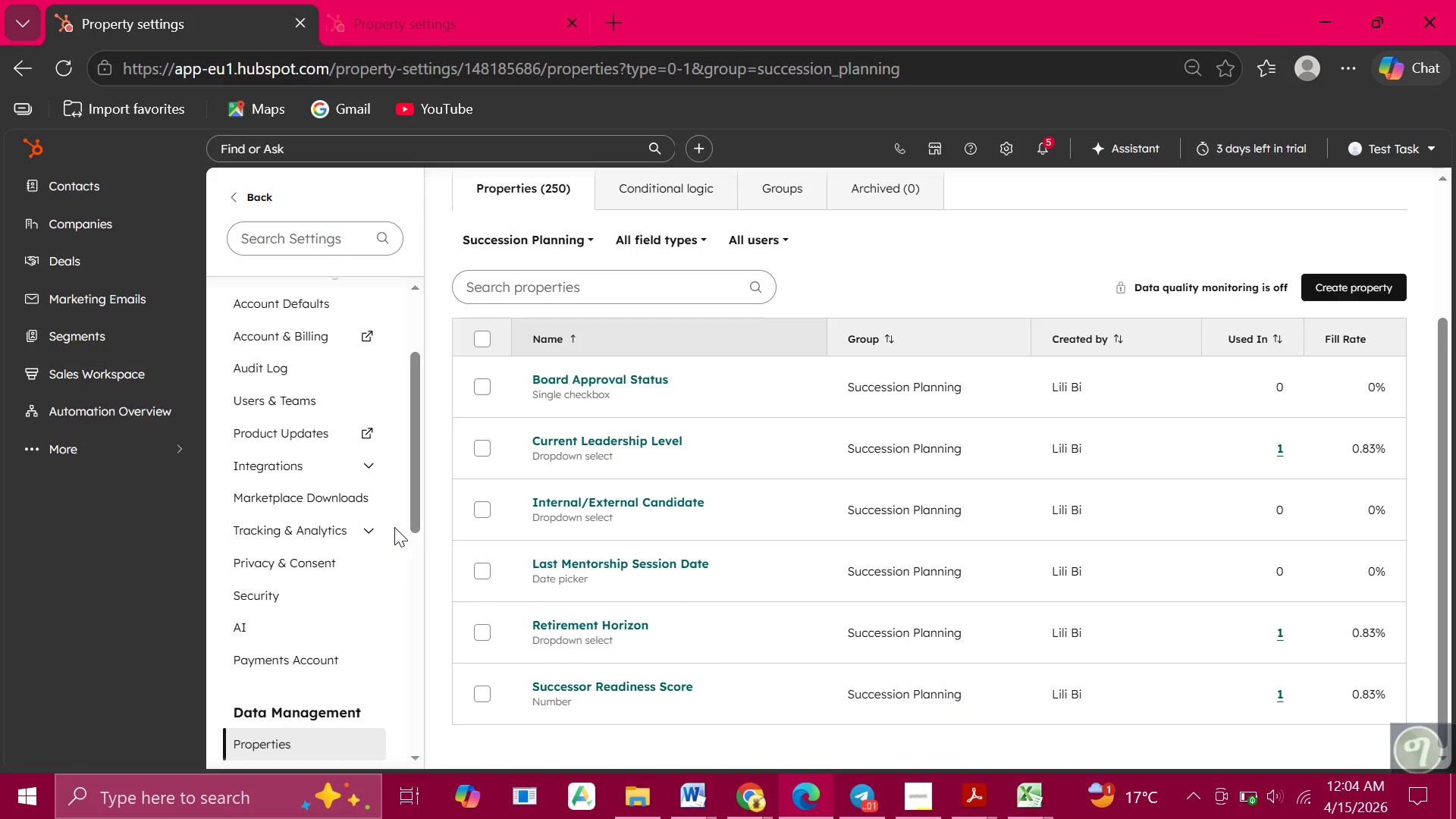 
key(Meta+PrintScreen)
 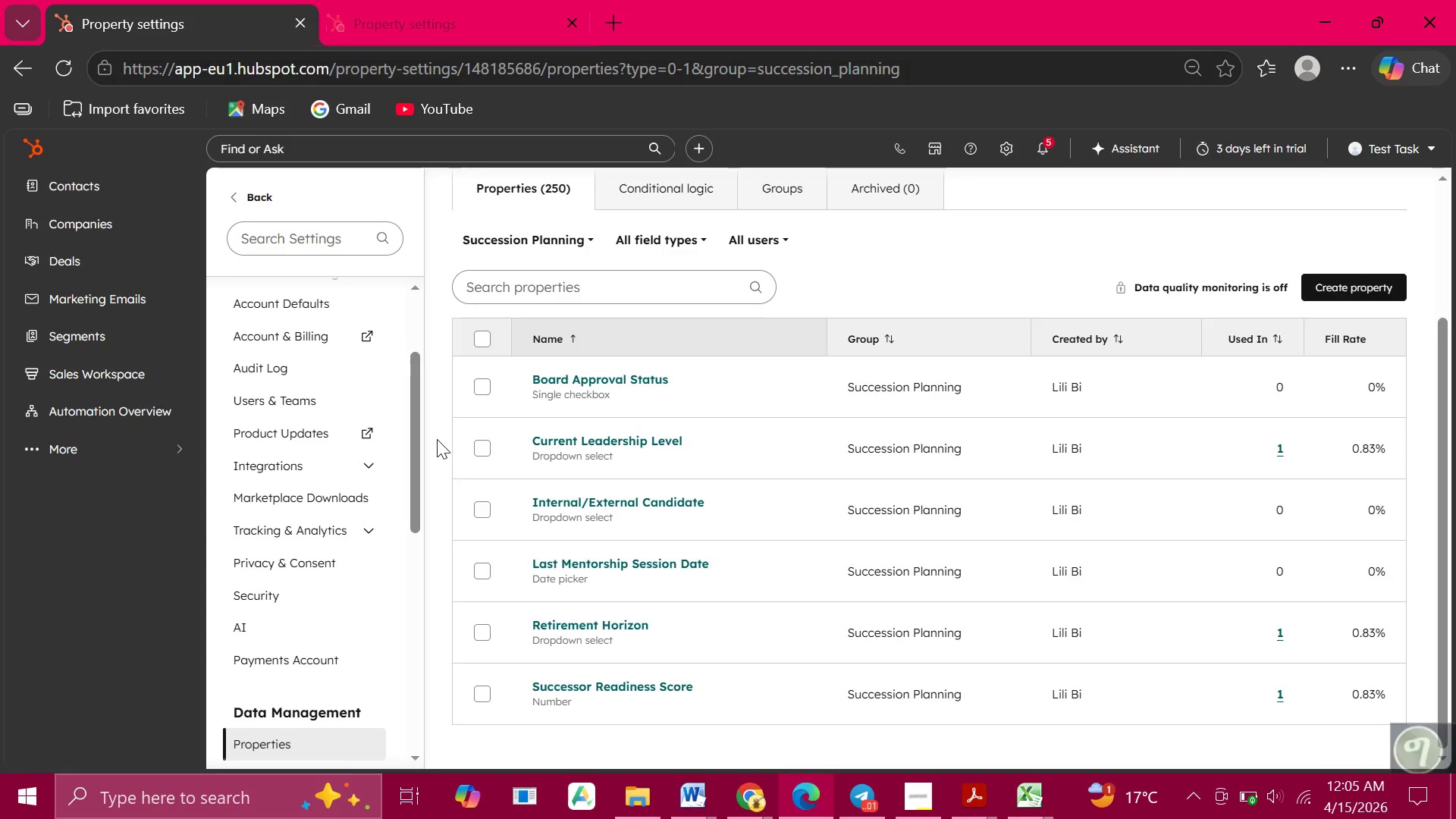 
wait(12.19)
 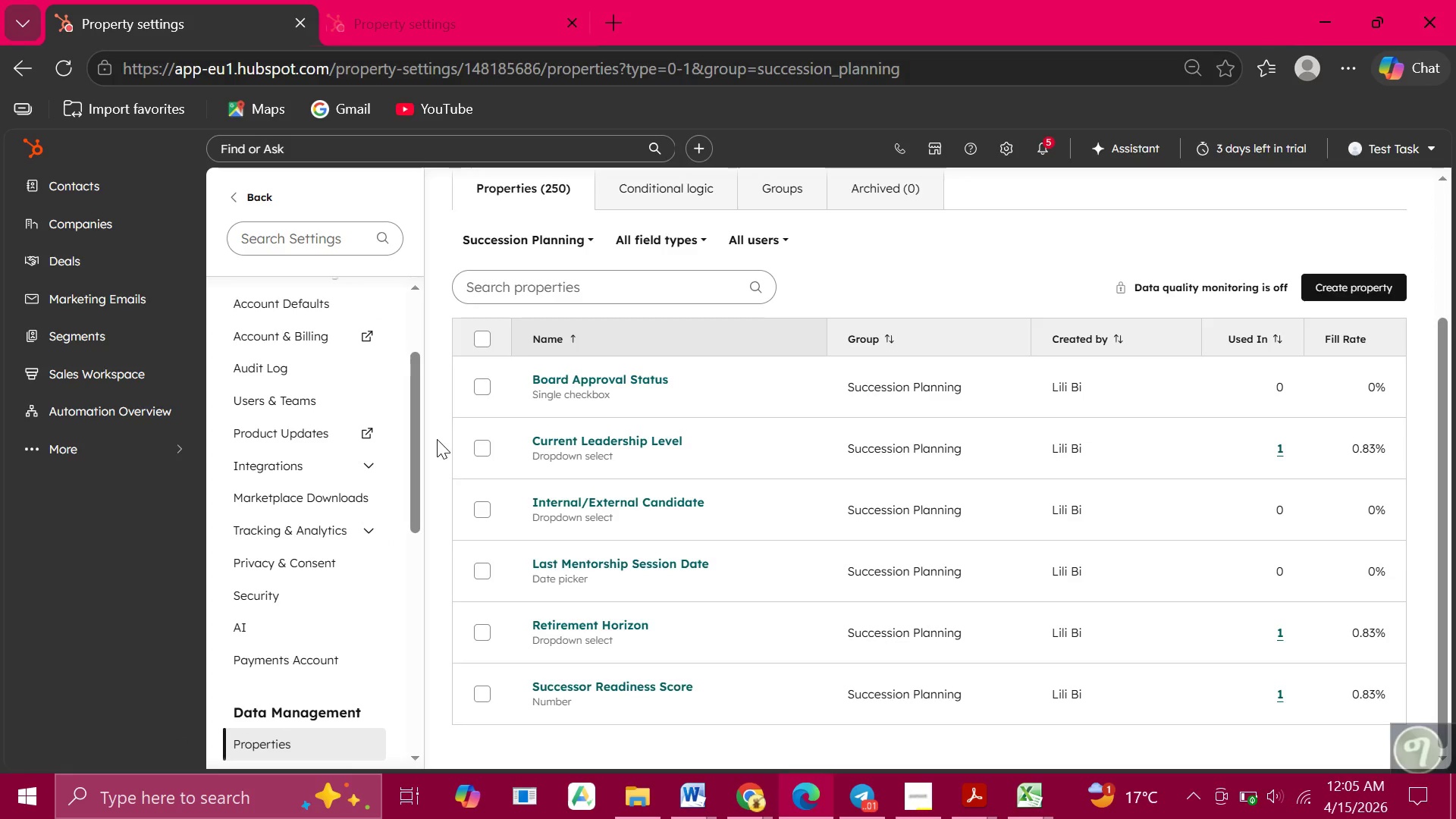 
left_click([268, 577])
 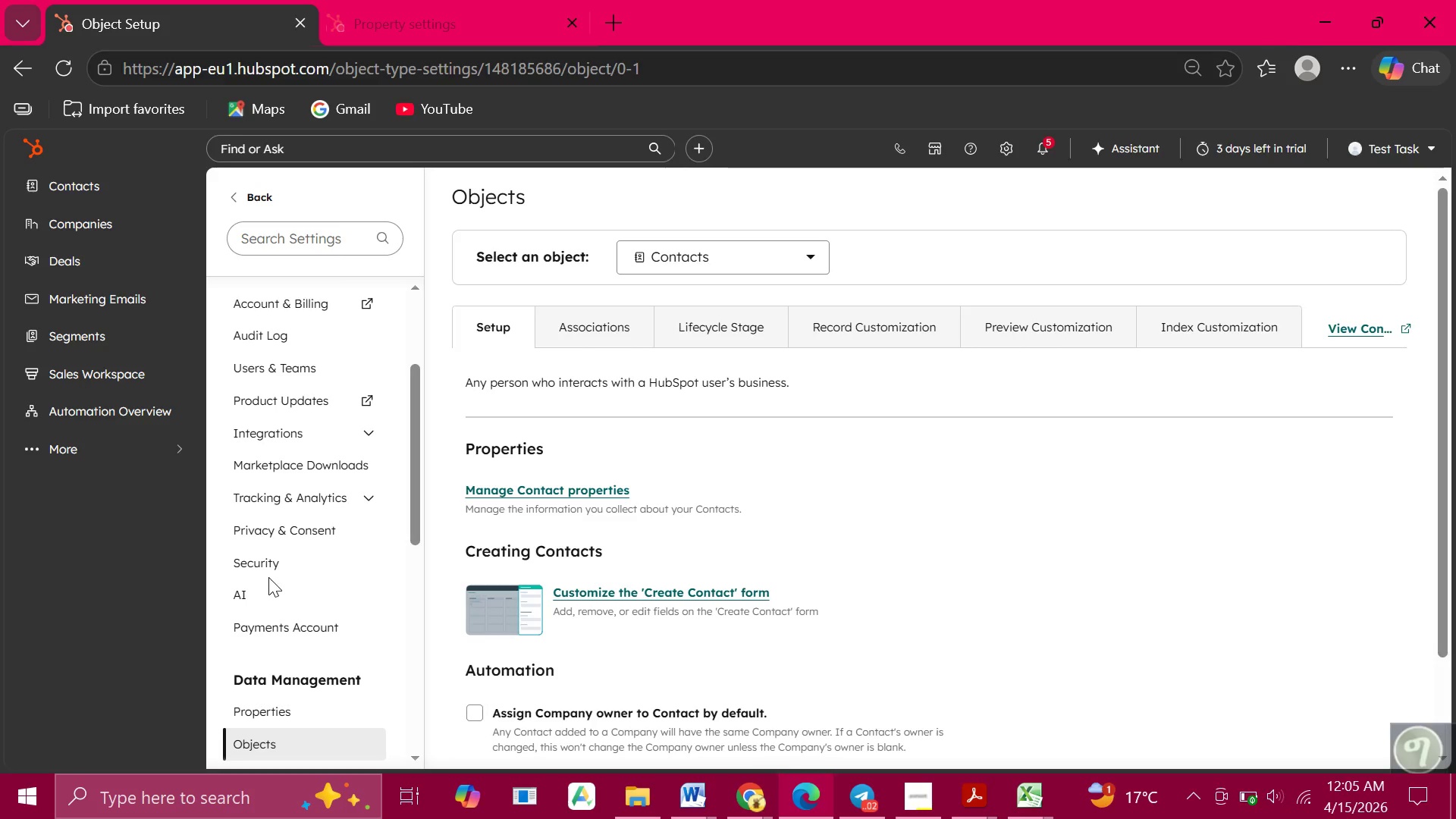 
wait(27.2)
 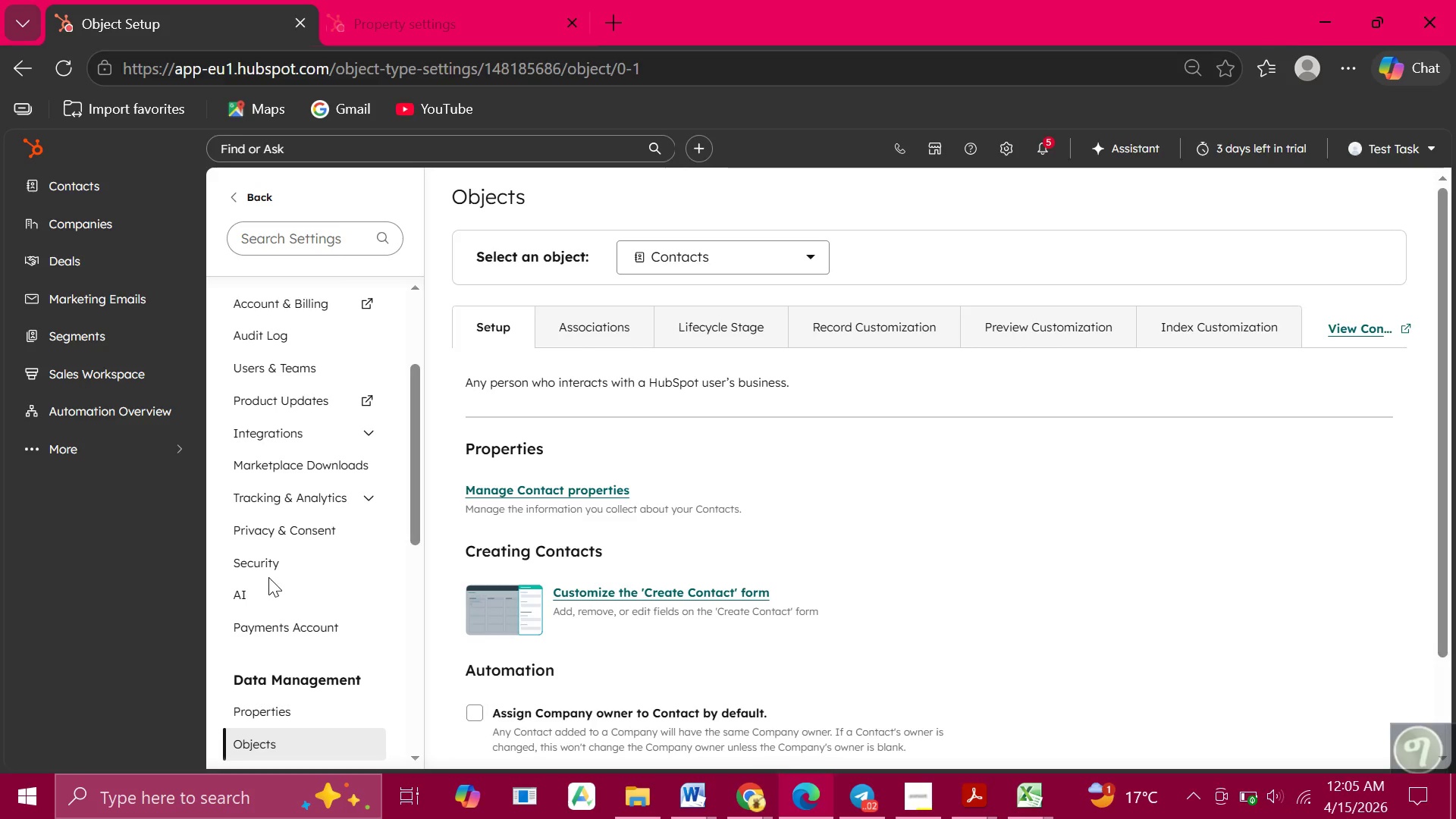 
left_click([683, 256])
 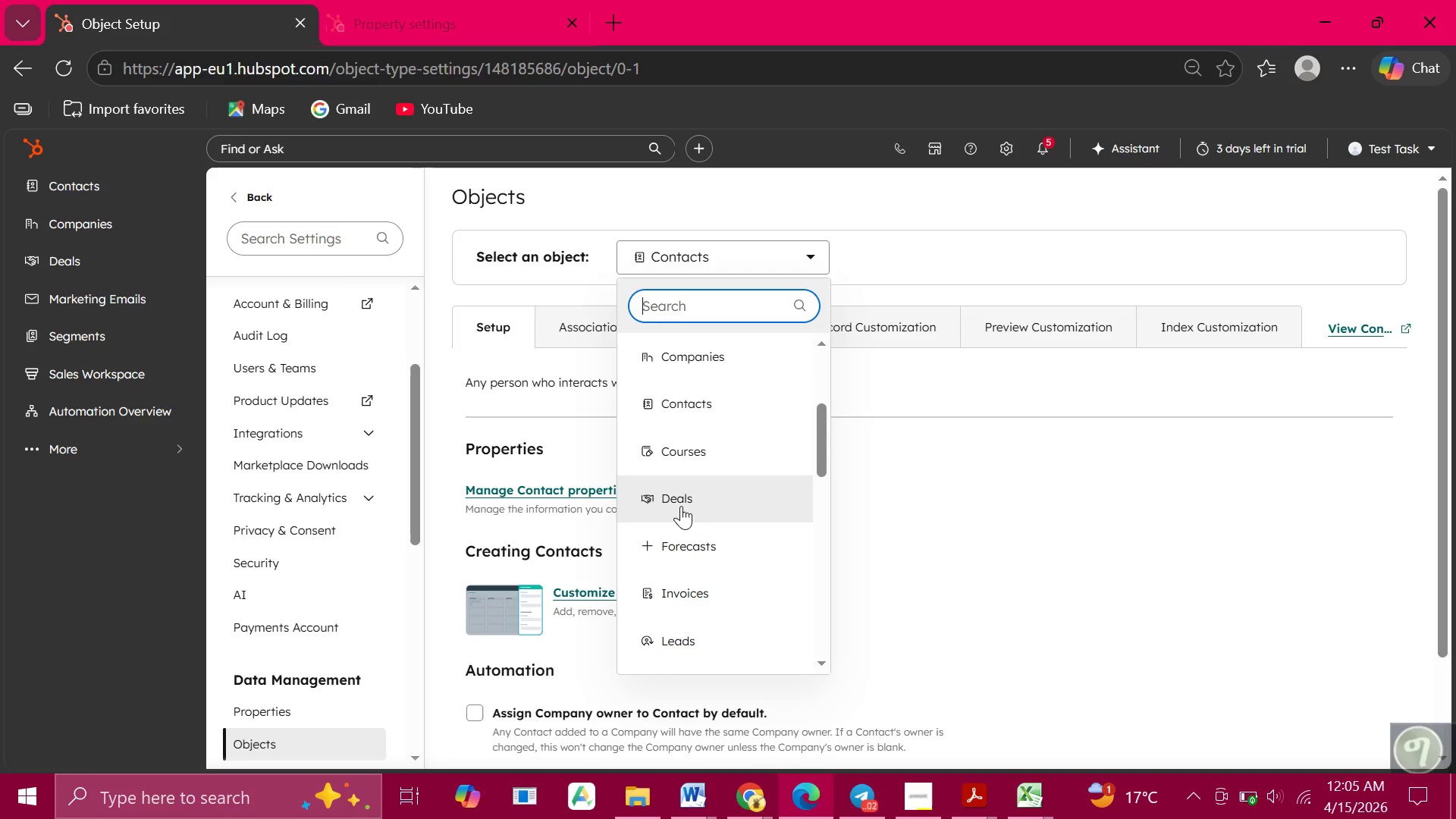 
wait(6.42)
 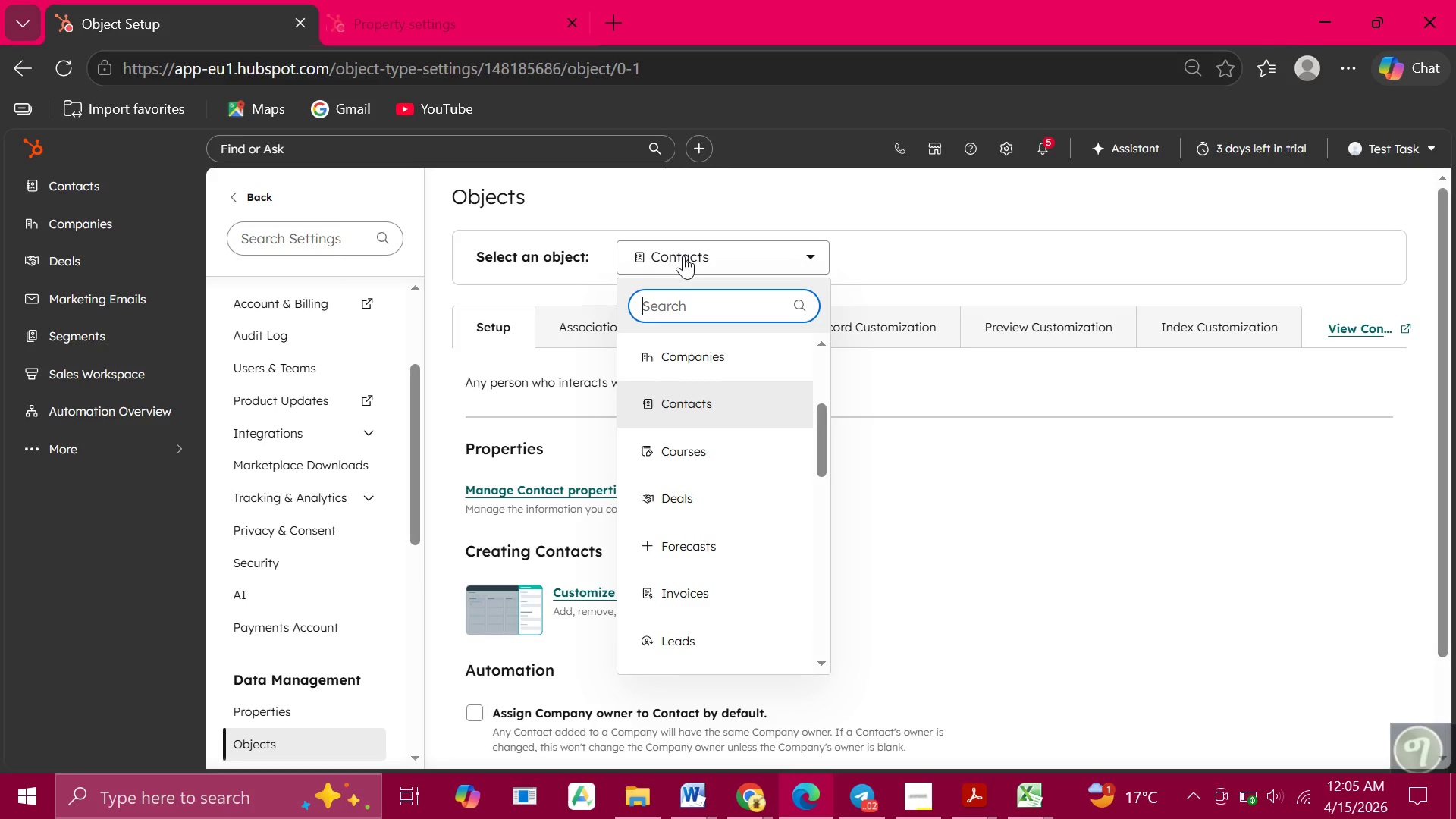 
left_click([678, 499])
 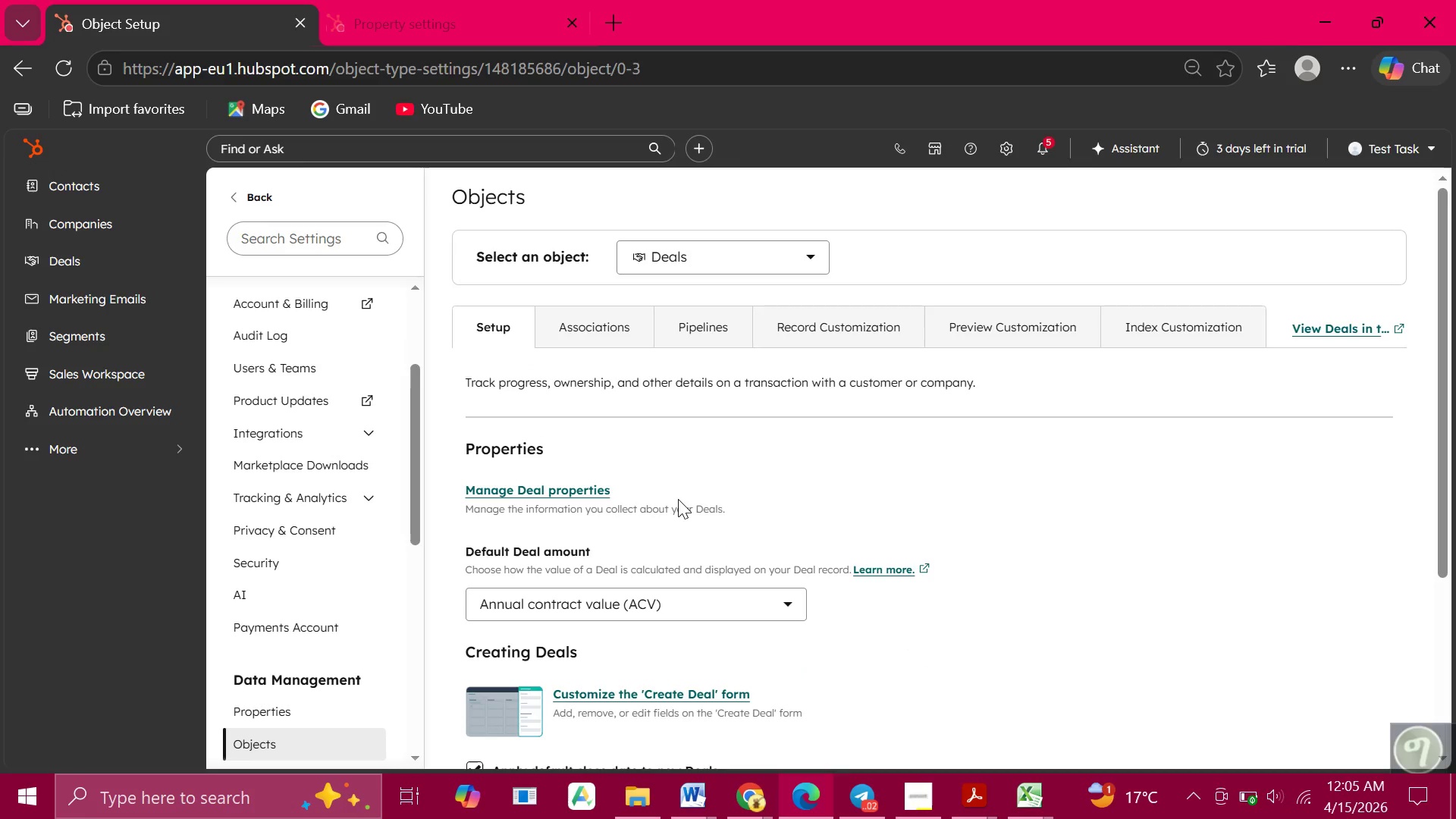 
wait(5.91)
 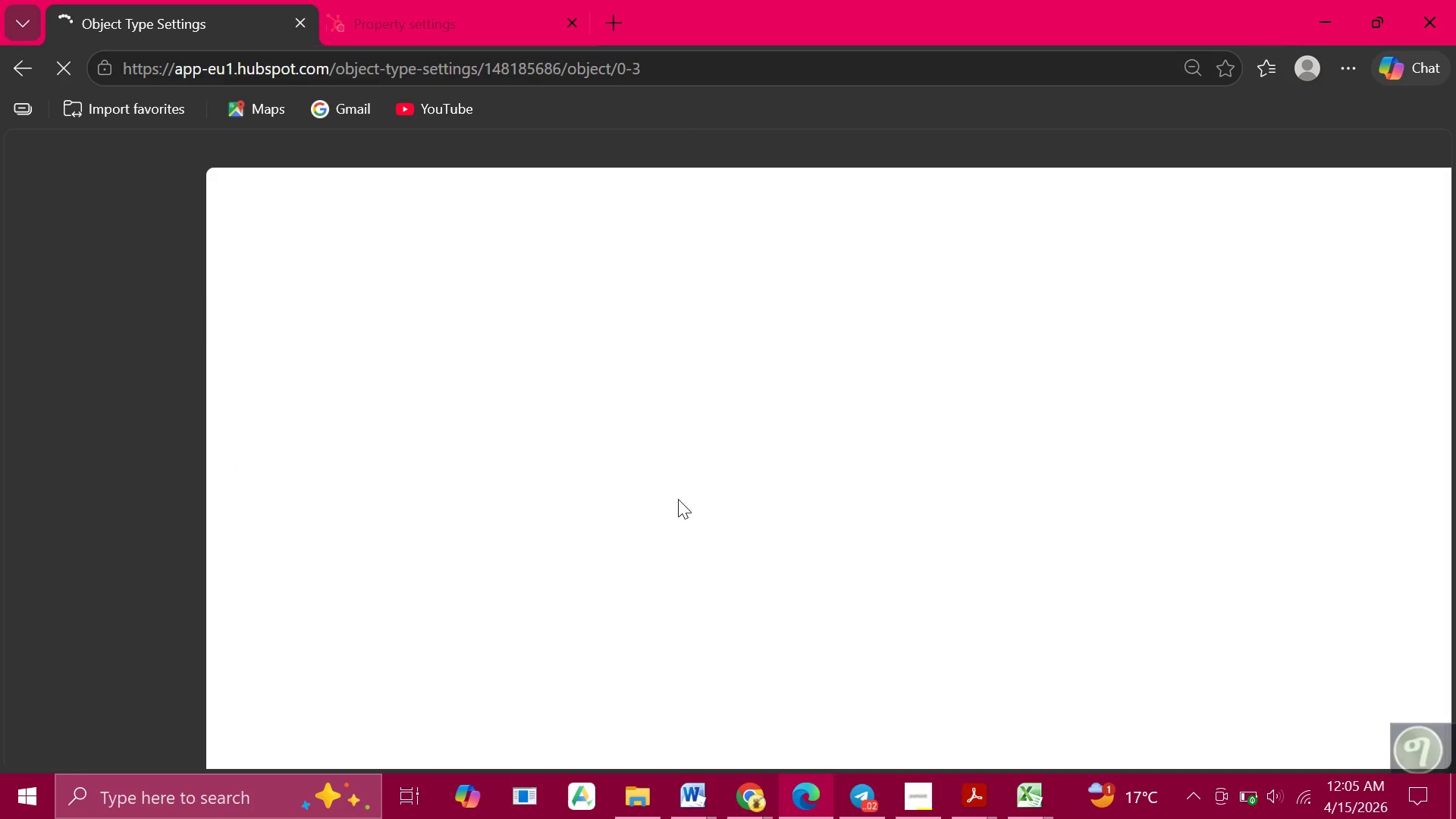 
left_click([701, 332])
 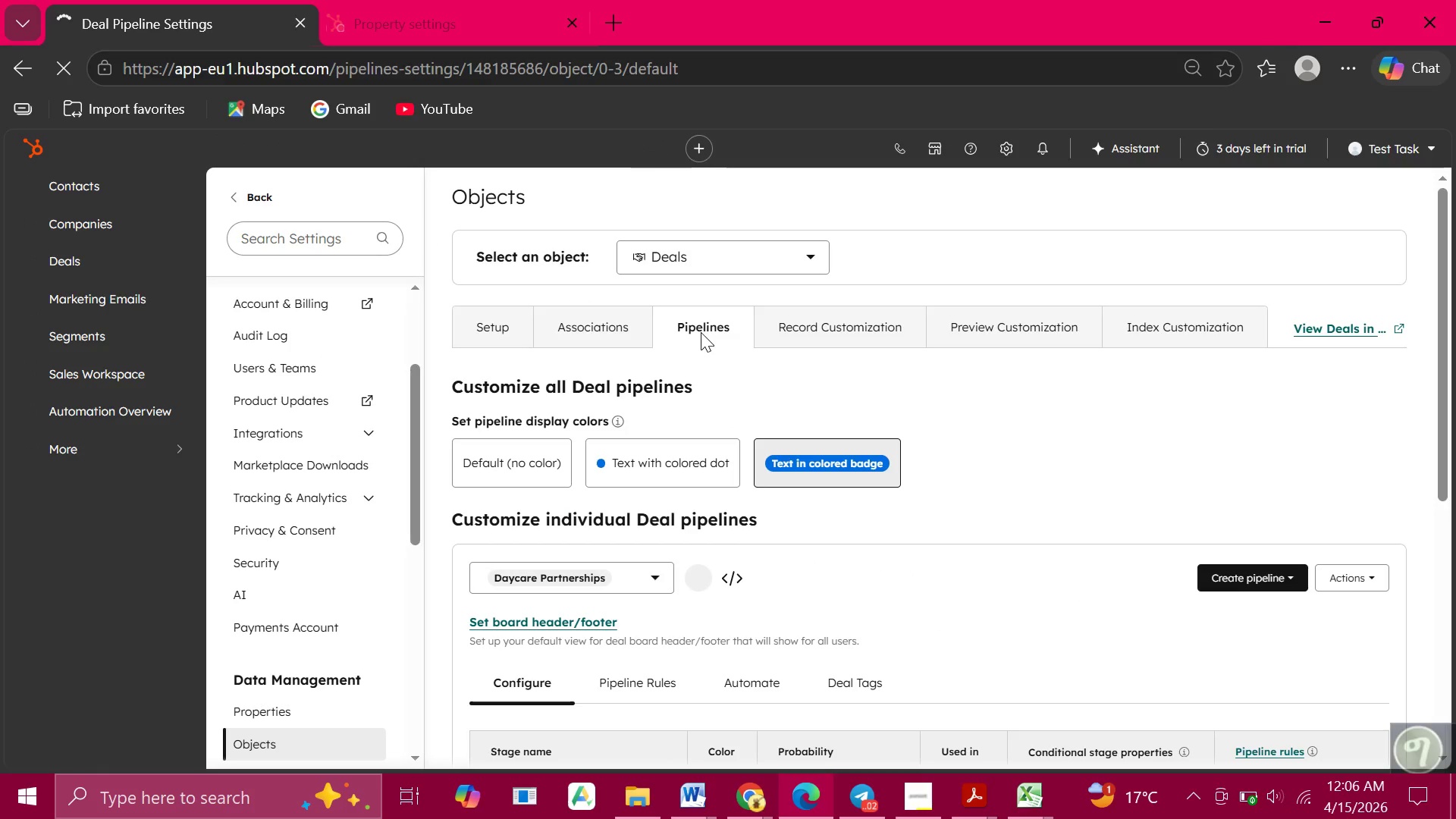 
wait(10.76)
 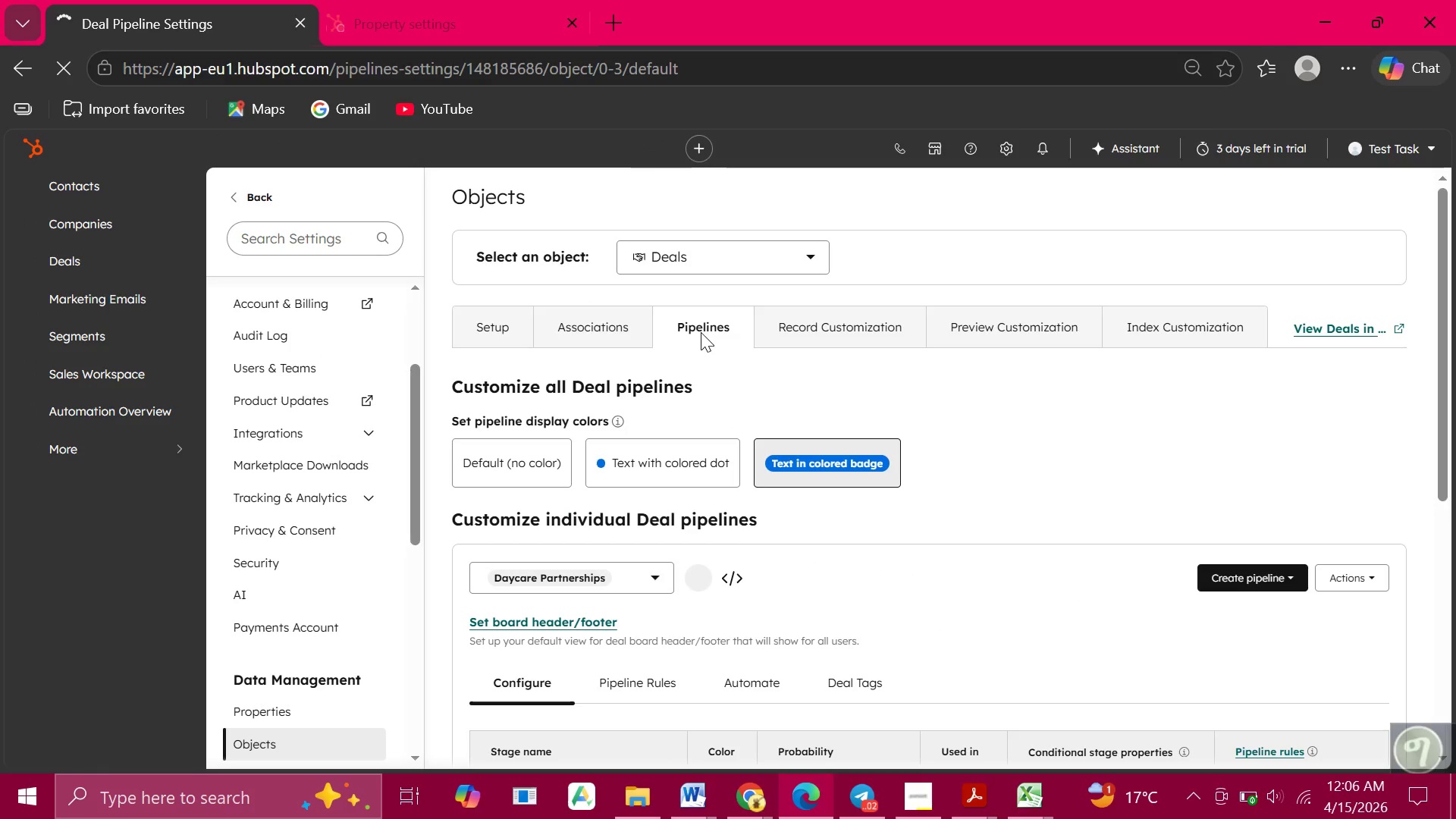 
mouse_move([767, 498])
 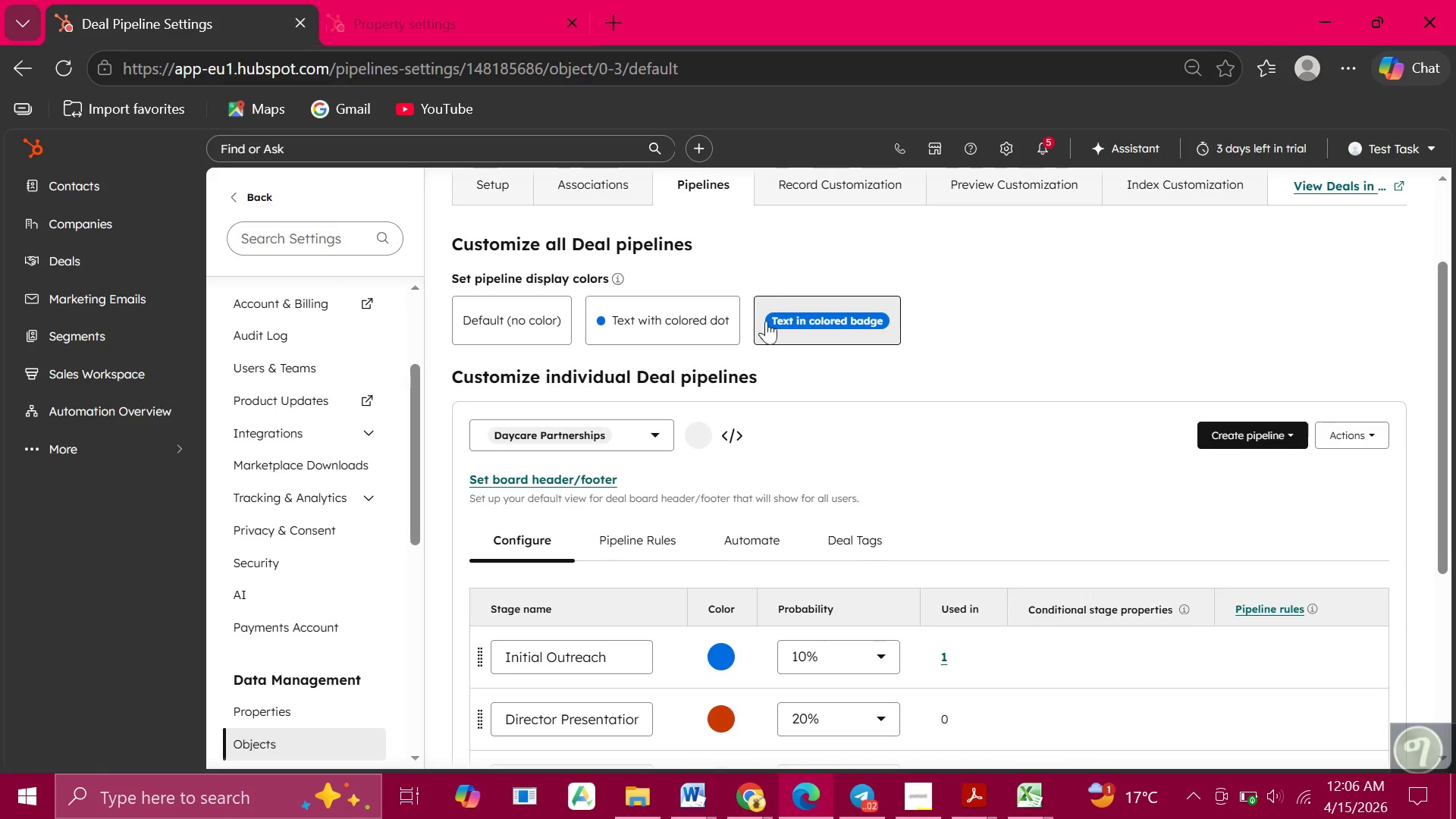 
mouse_move([702, 439])
 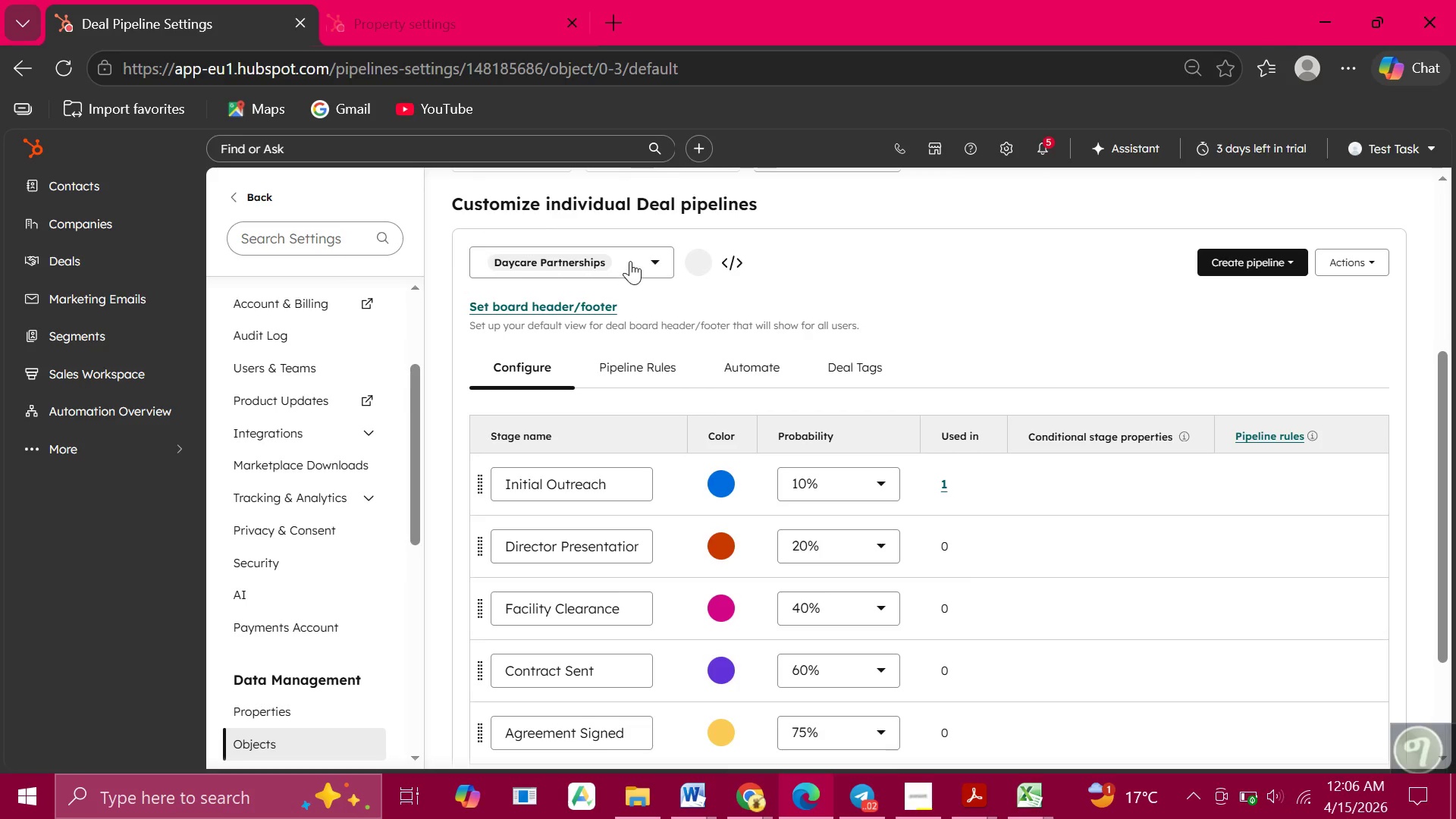 
left_click([630, 256])
 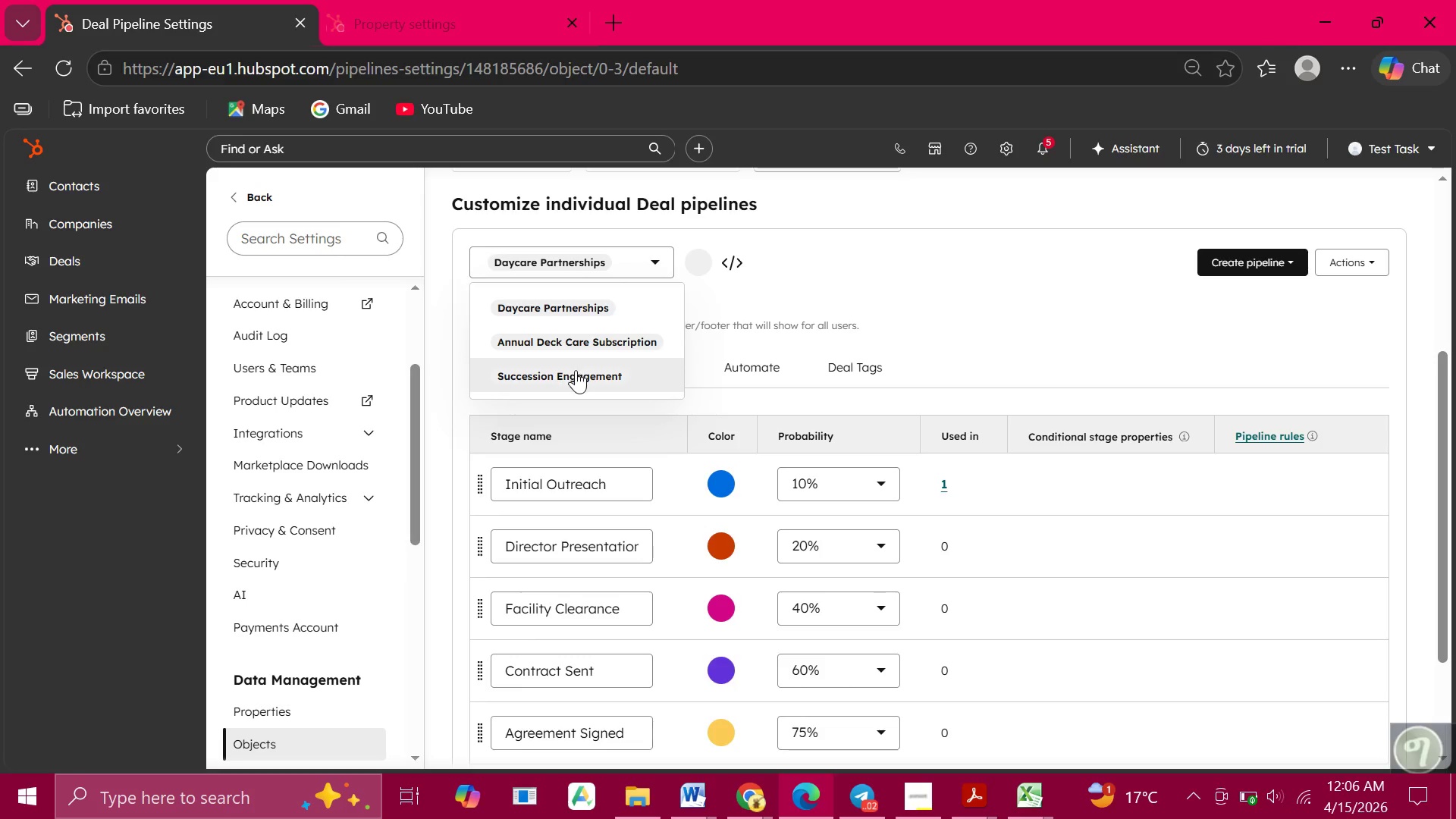 
left_click([575, 370])
 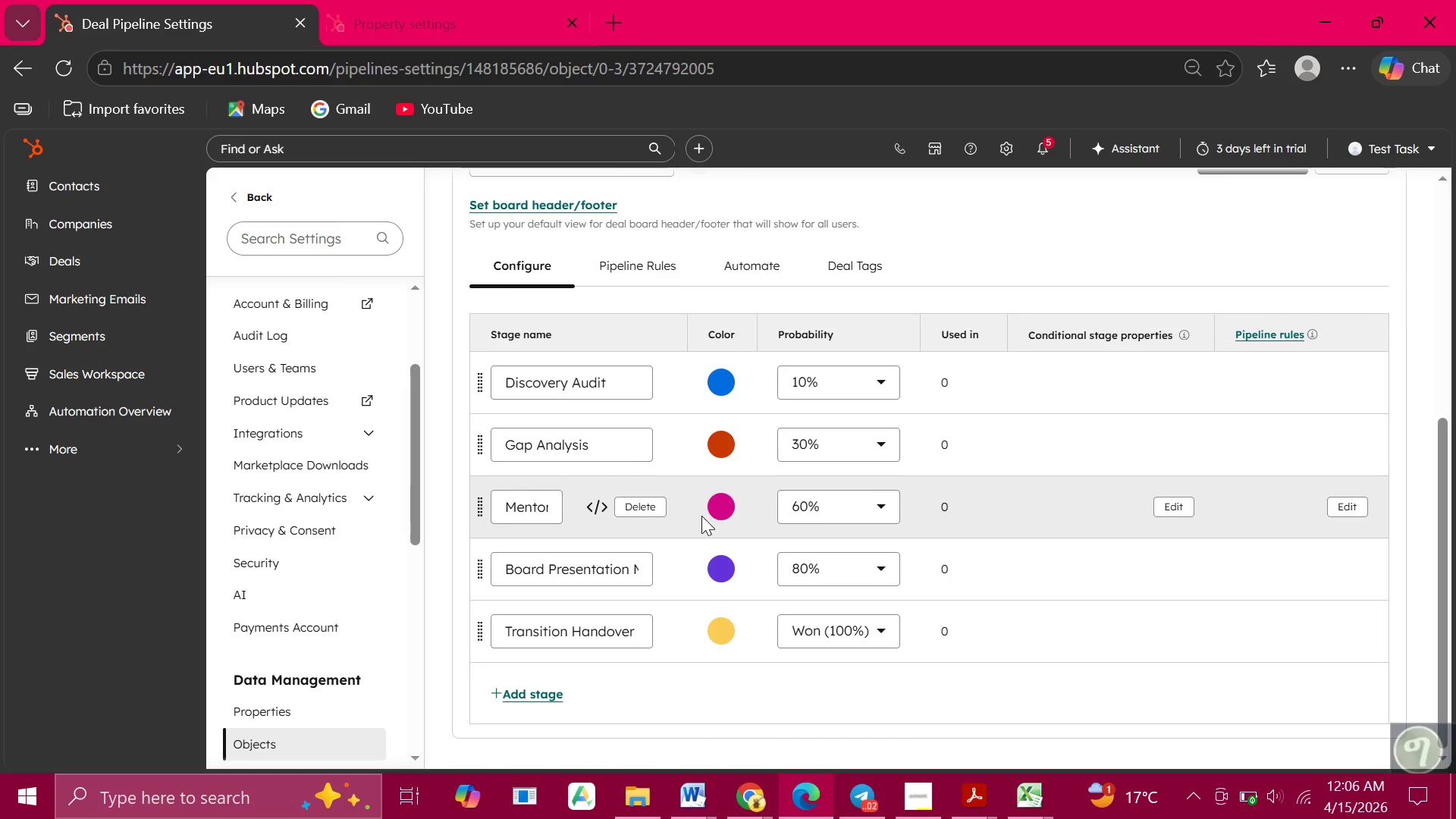 
wait(11.12)
 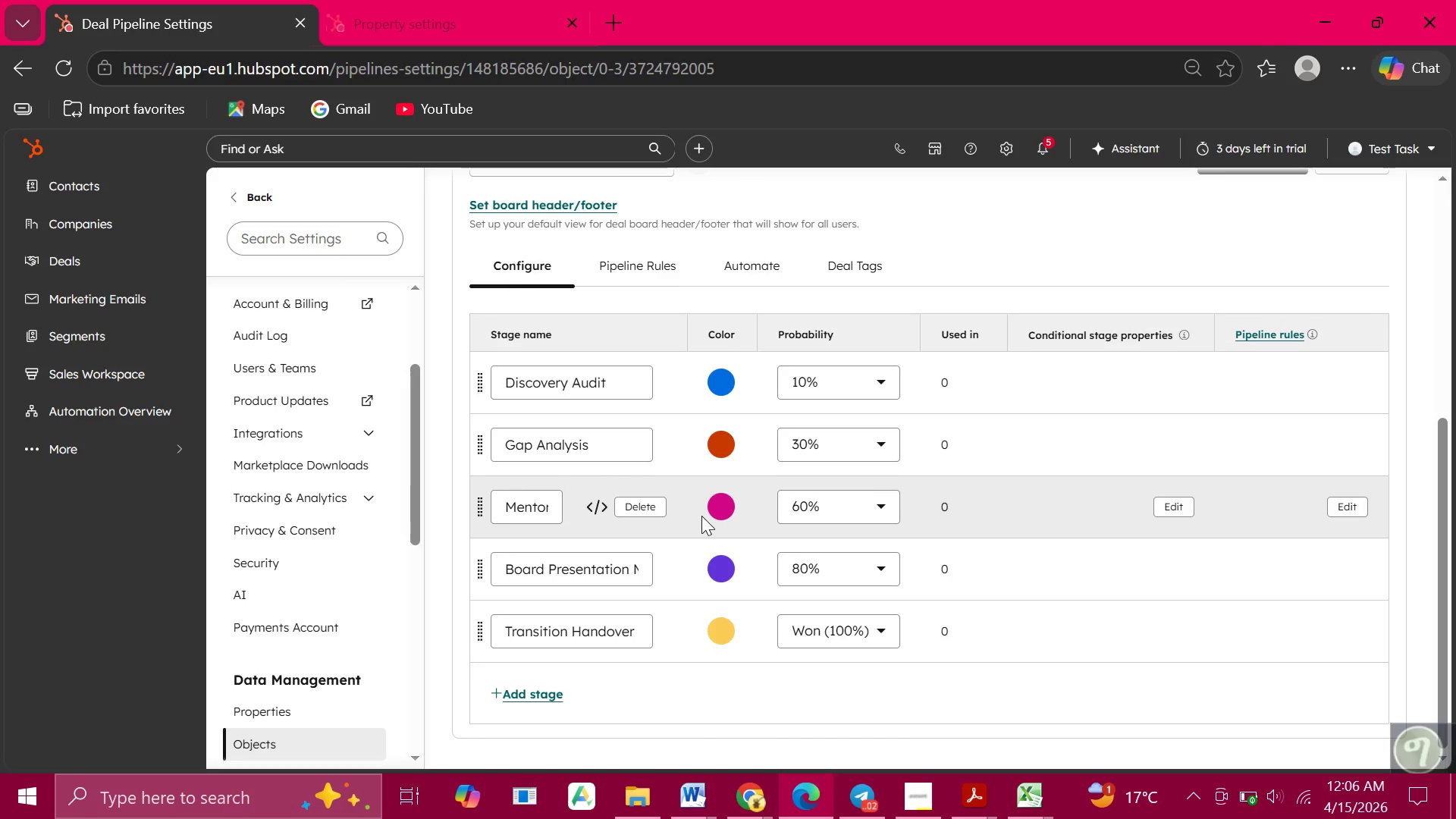 
hold_key(key=MetaLeft, duration=0.91)
 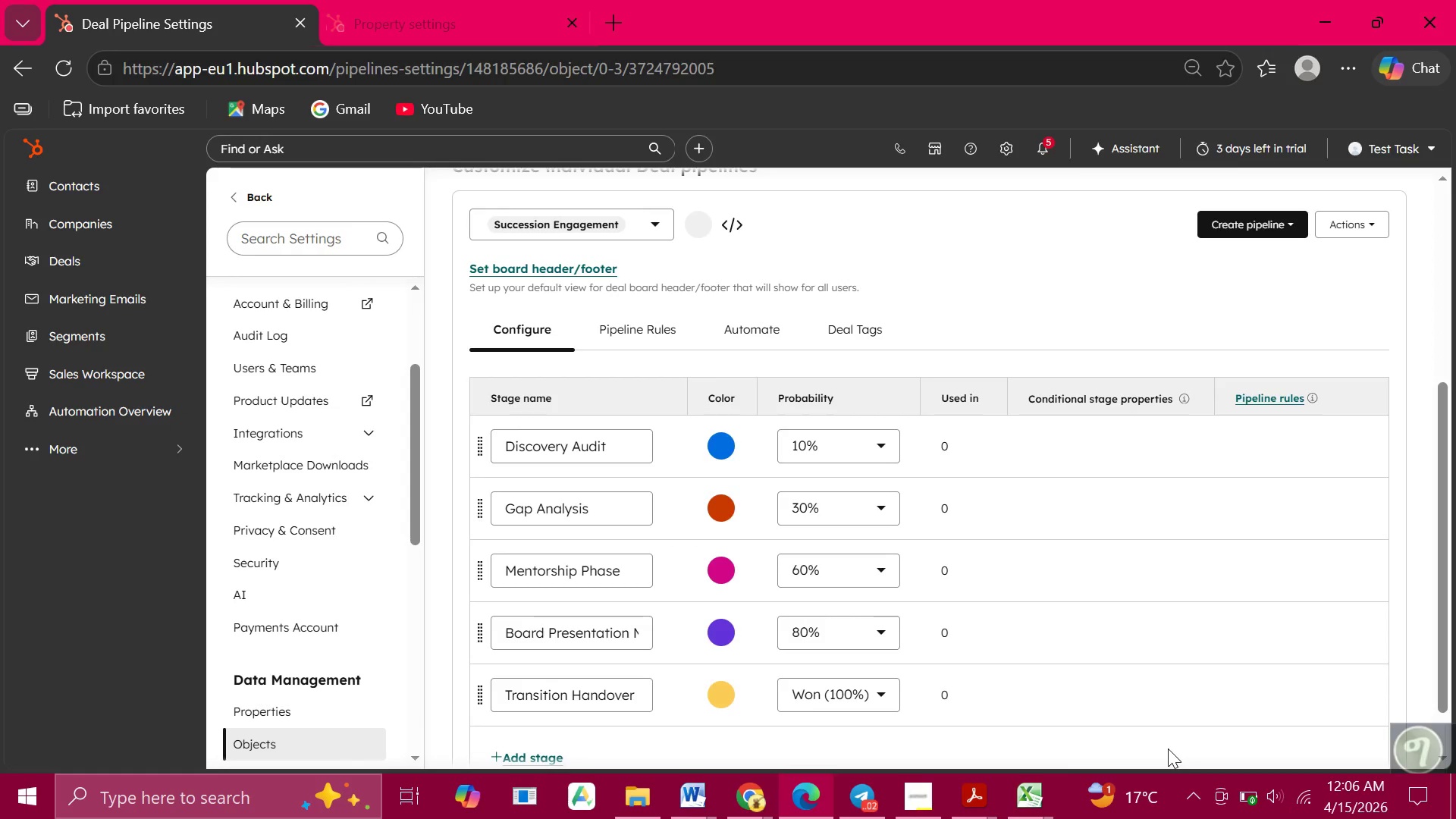 